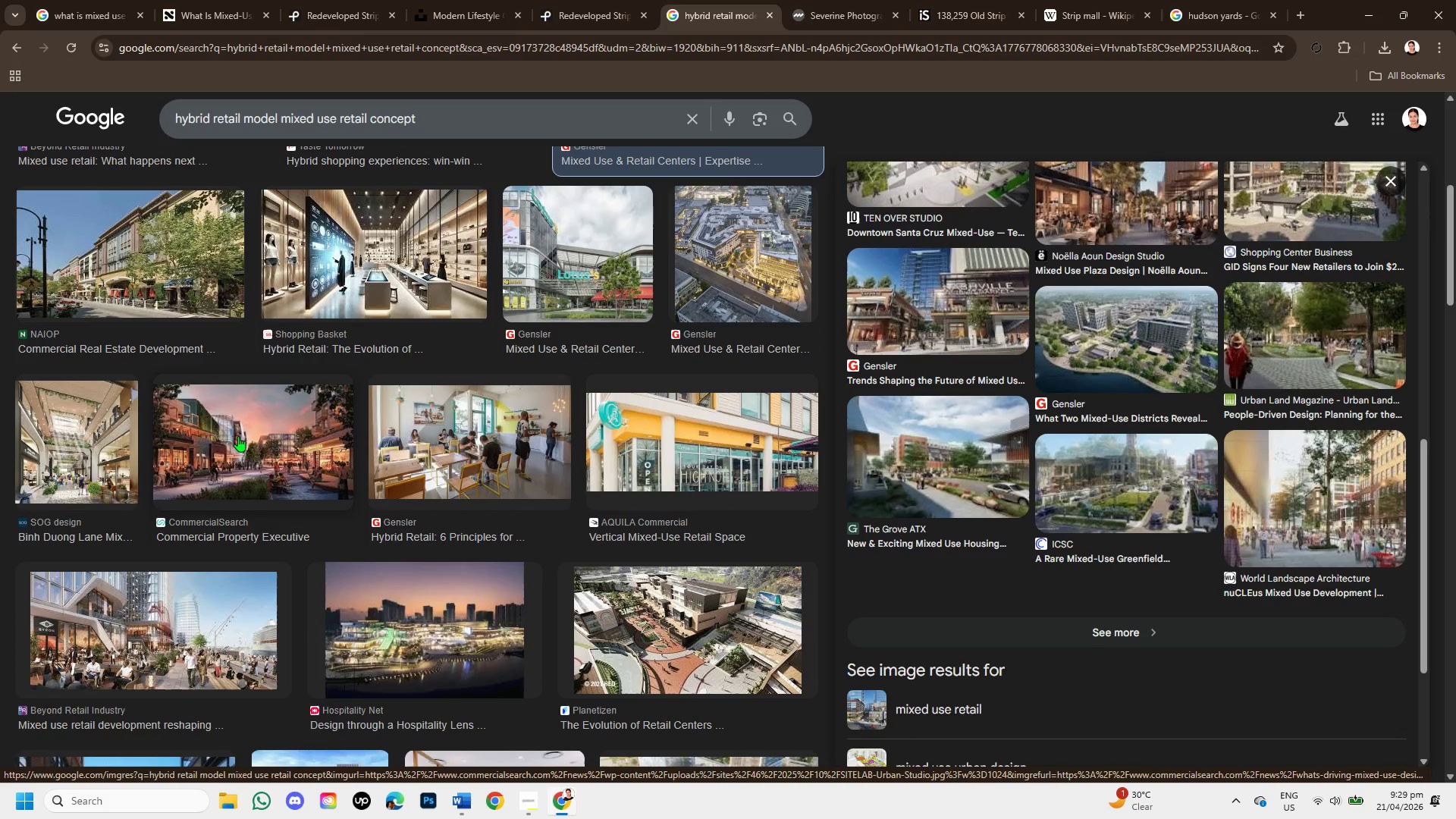 
left_click([238, 436])
 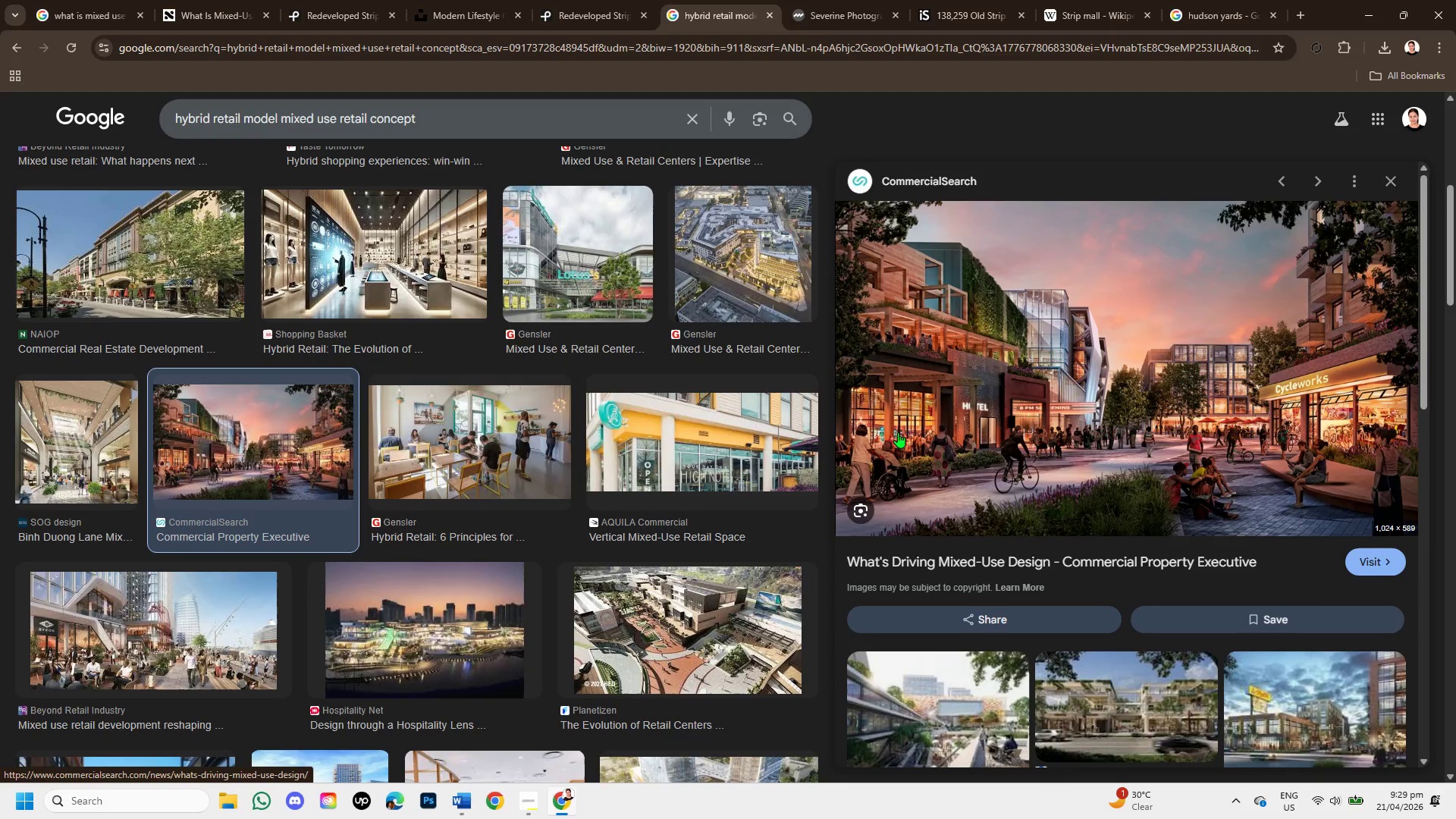 
wait(5.42)
 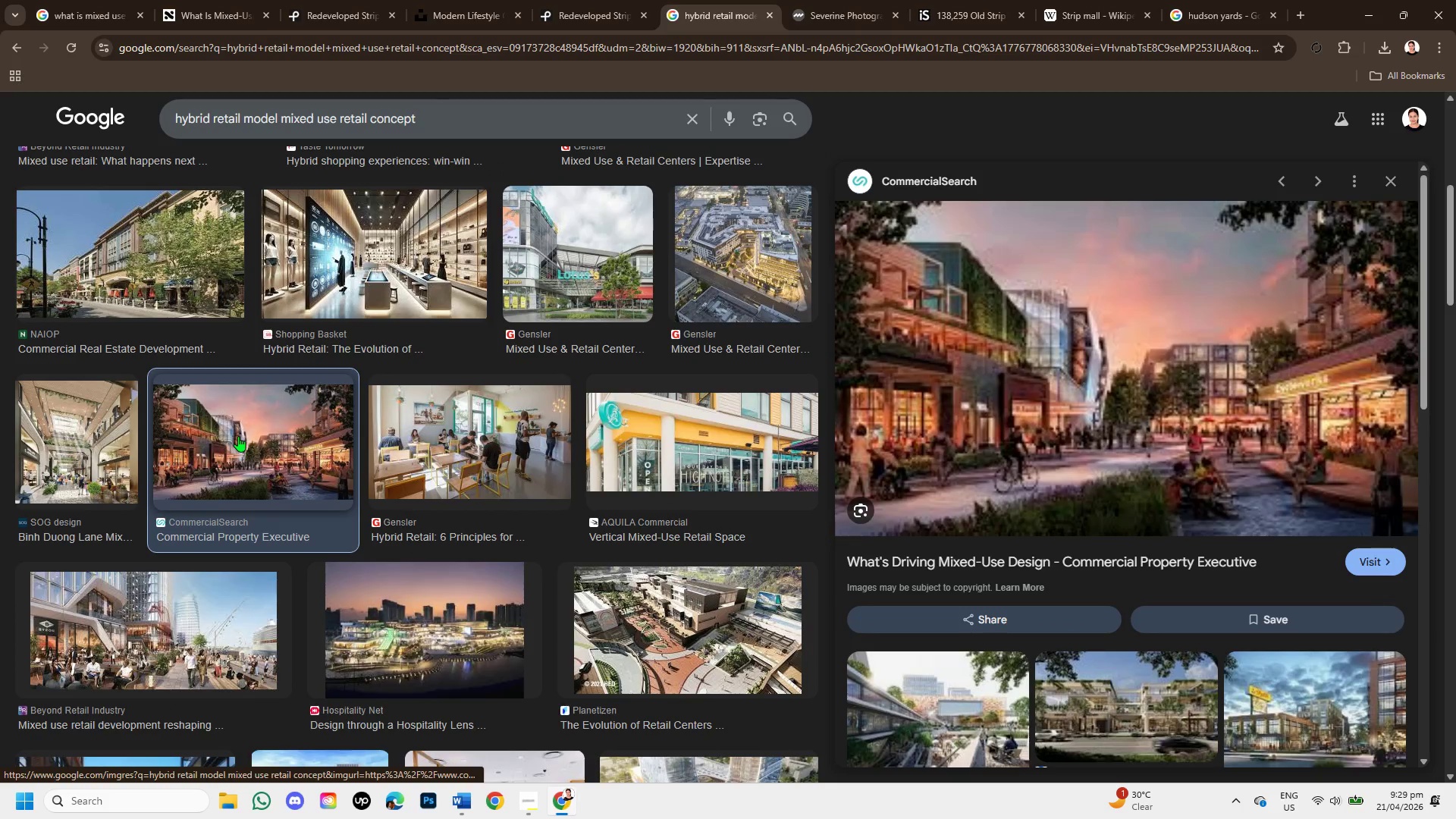 
scroll: coordinate [617, 573], scroll_direction: down, amount: 4.0
 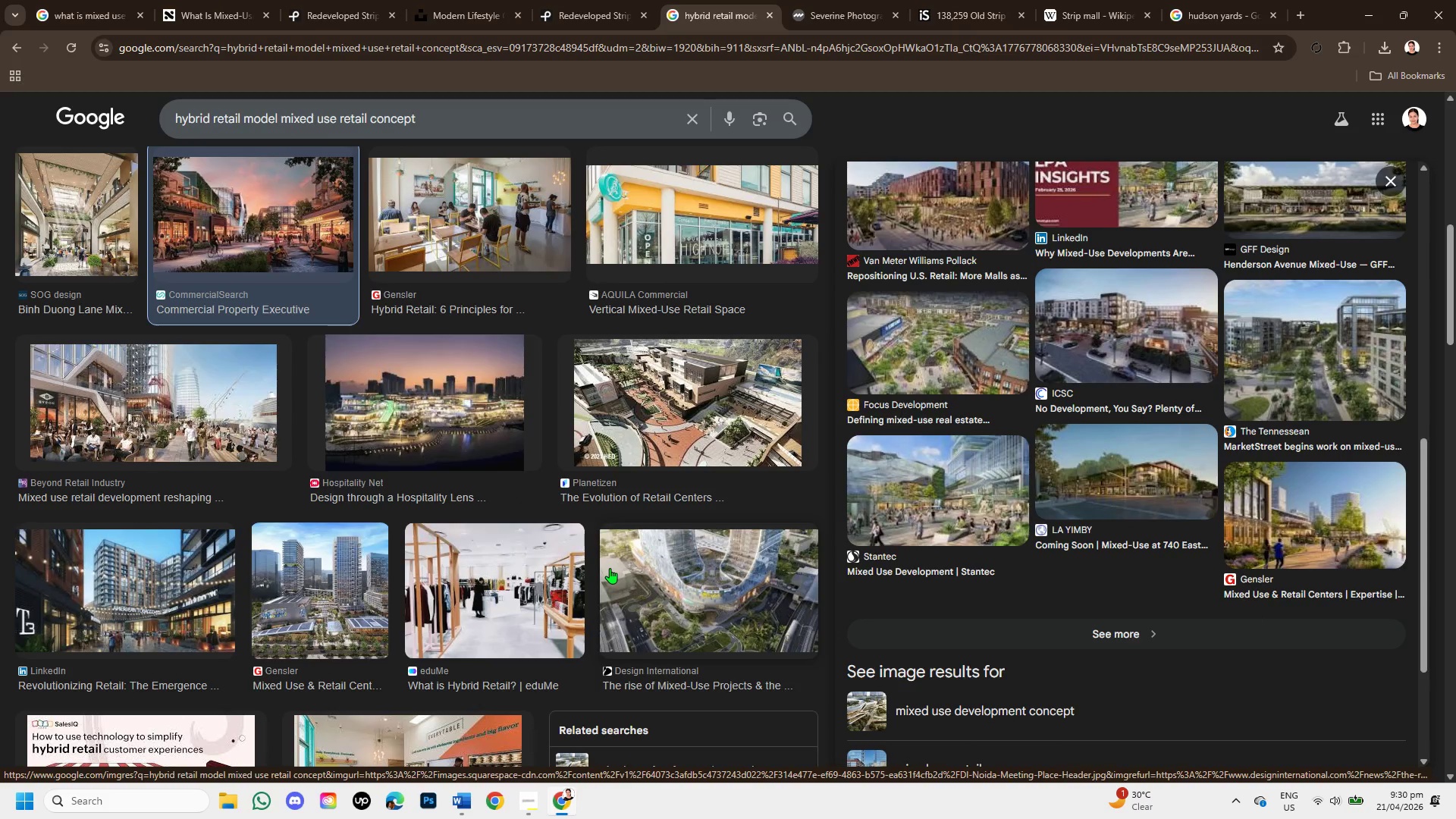 
wait(5.5)
 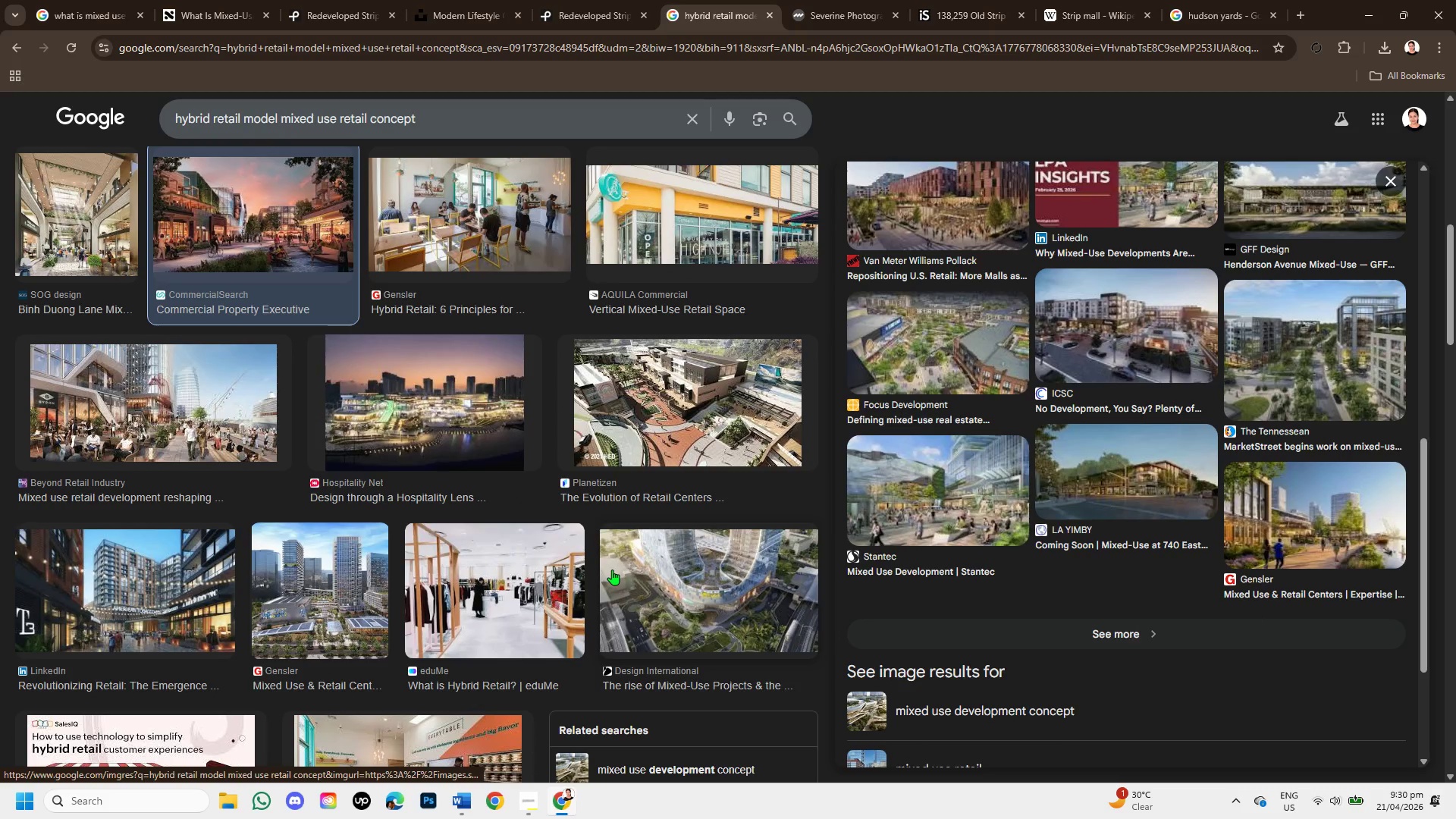 
left_click([114, 412])
 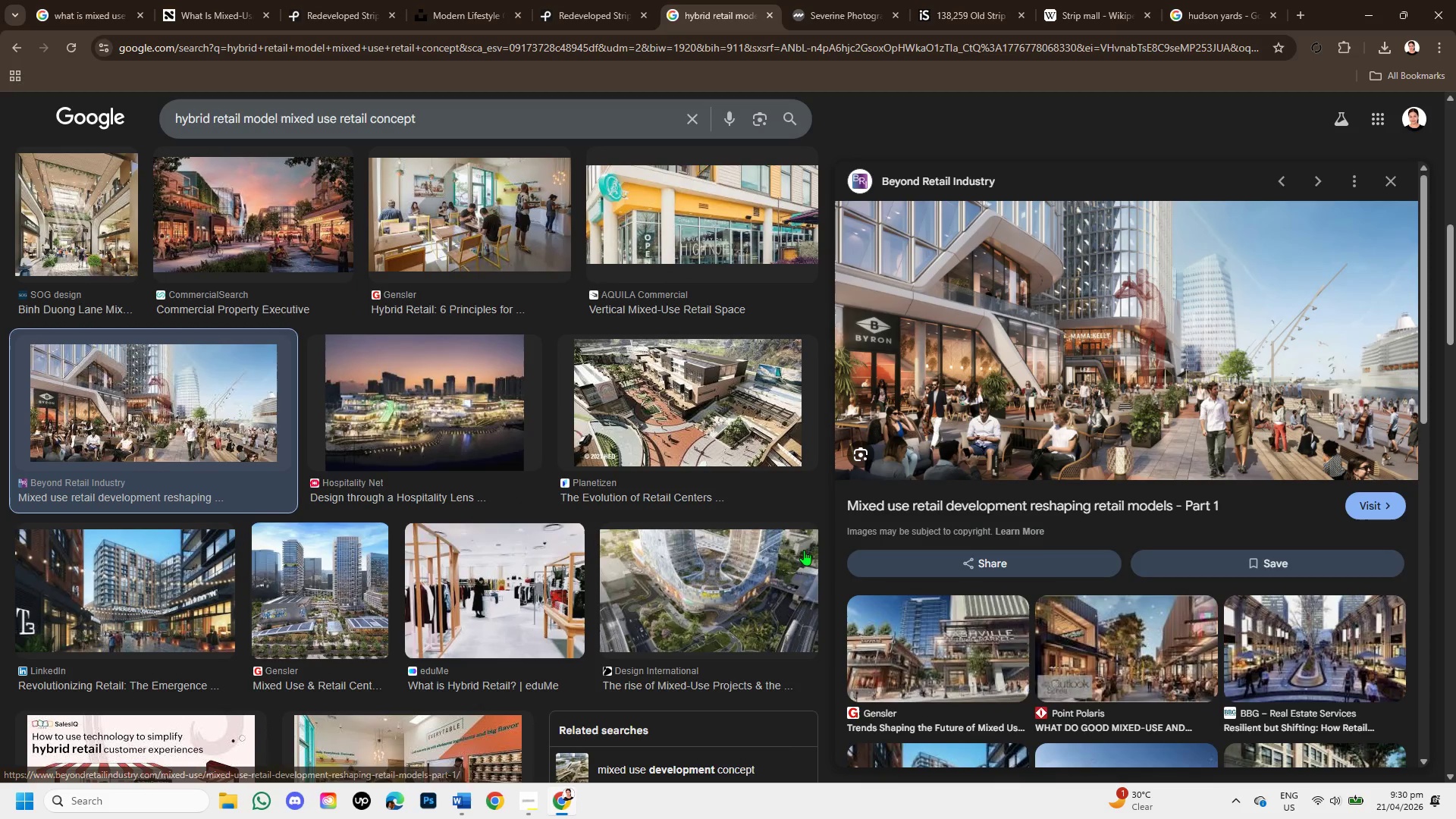 
scroll: coordinate [686, 571], scroll_direction: down, amount: 1.0
 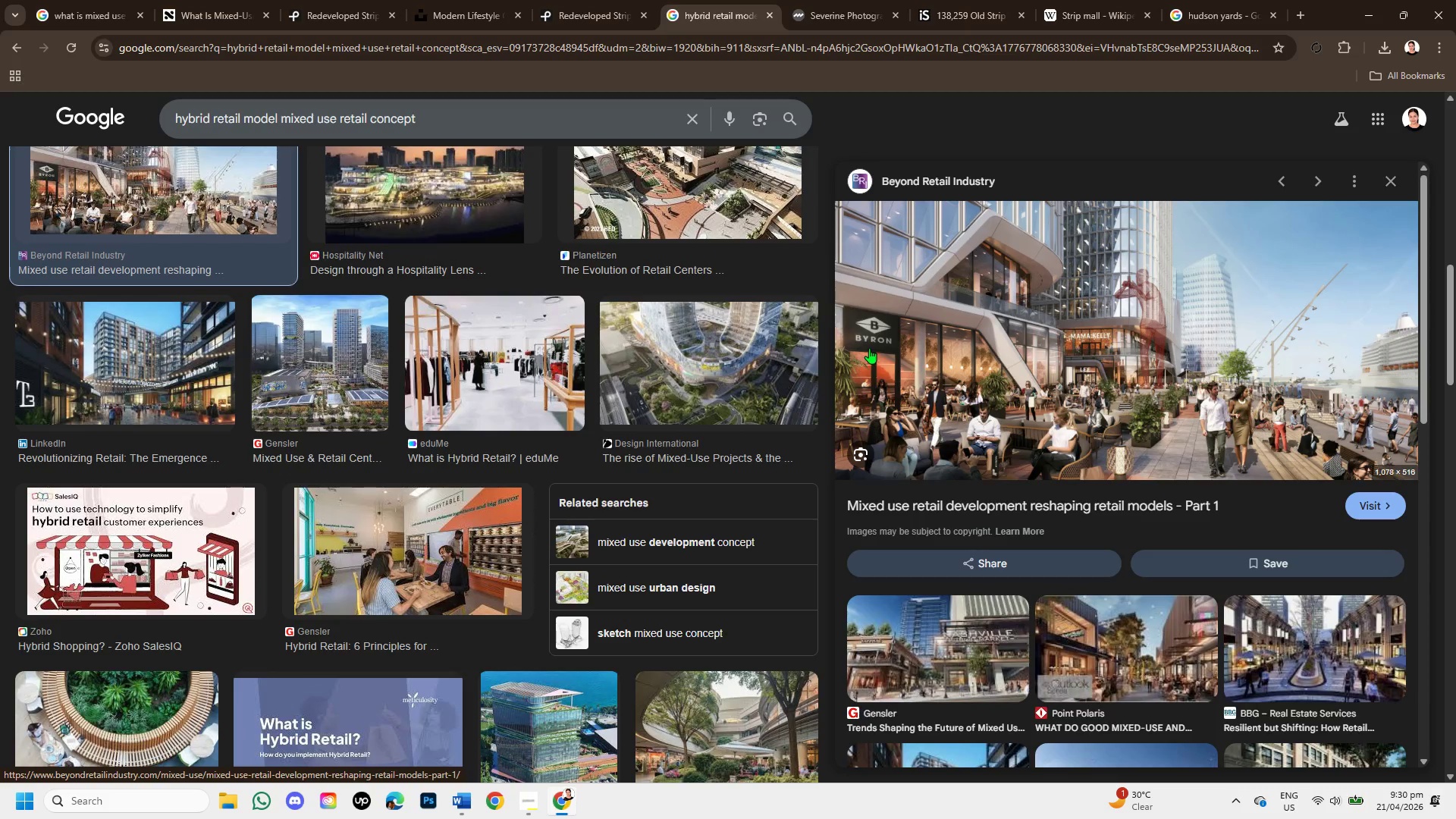 
wait(10.03)
 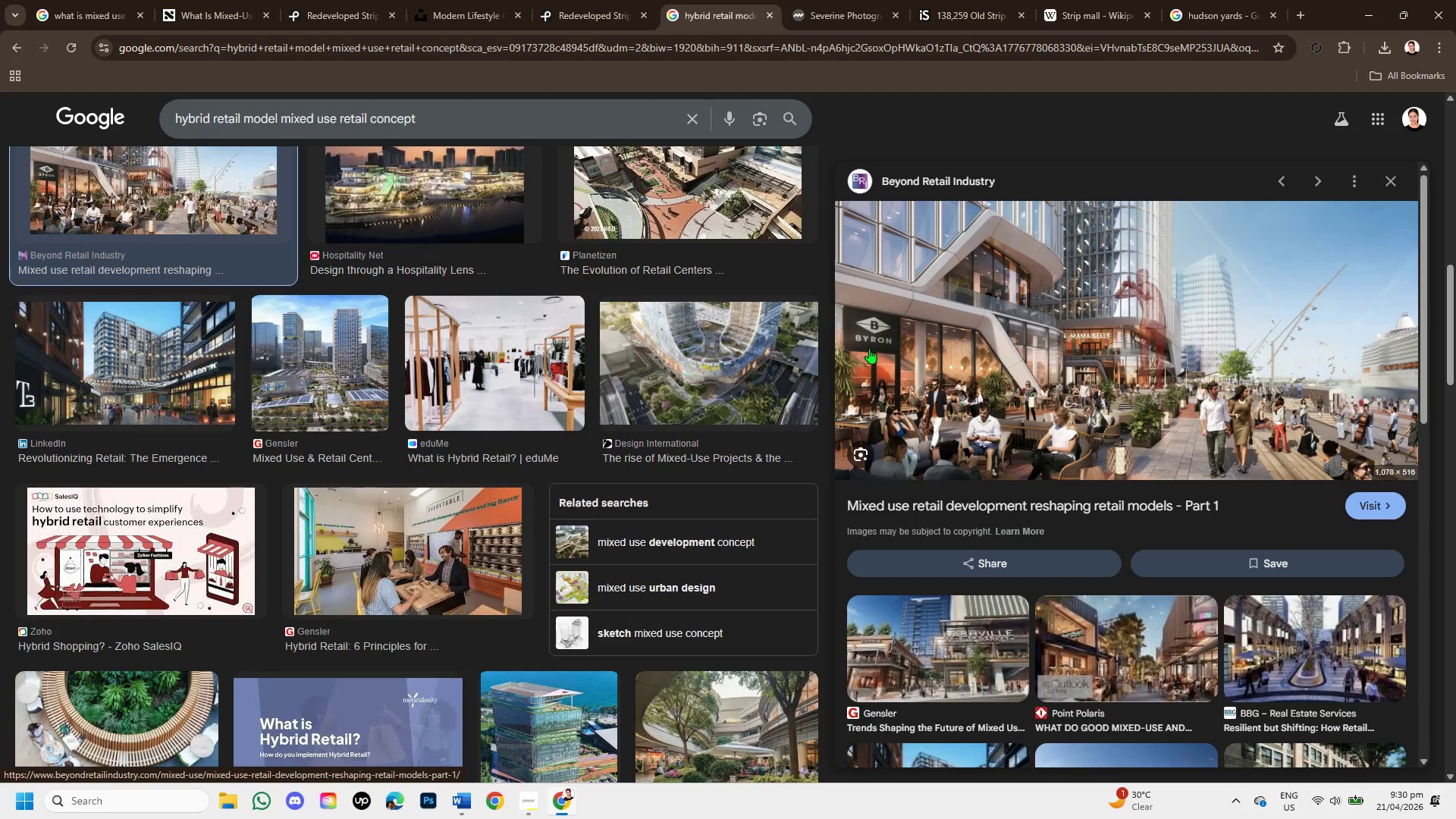 
scroll: coordinate [511, 538], scroll_direction: down, amount: 1.0
 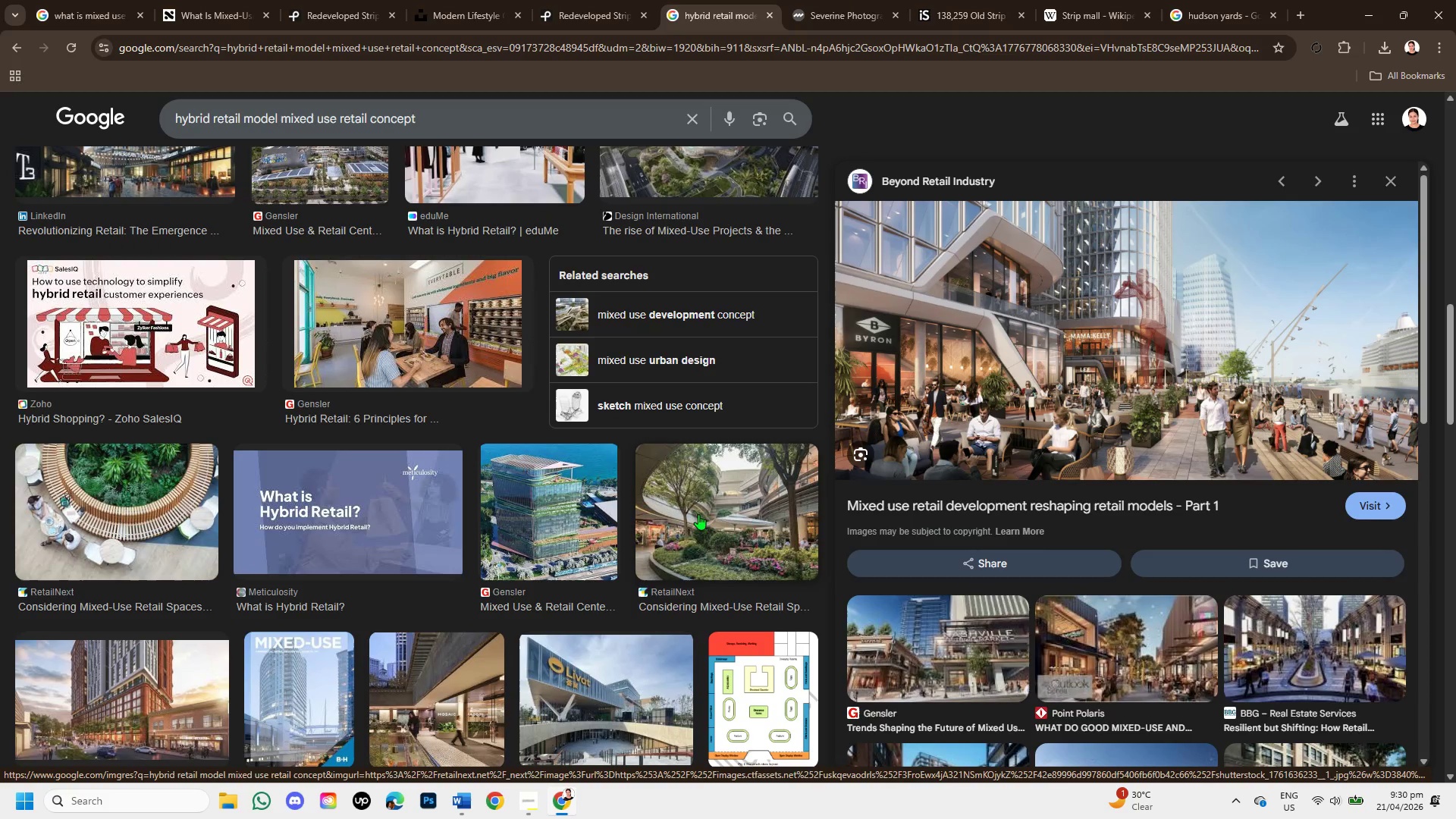 
left_click([767, 514])
 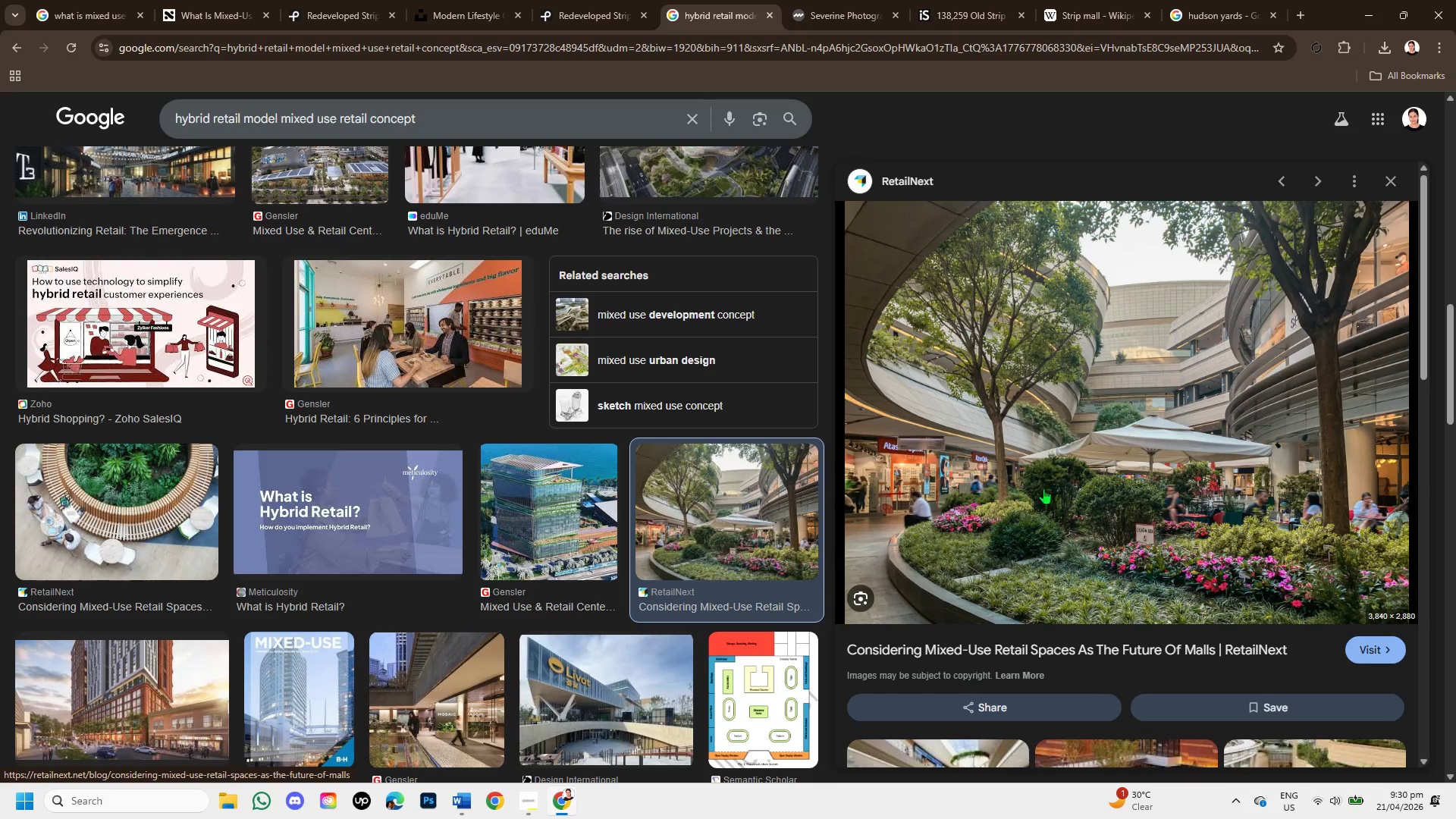 
scroll: coordinate [1100, 493], scroll_direction: down, amount: 3.0
 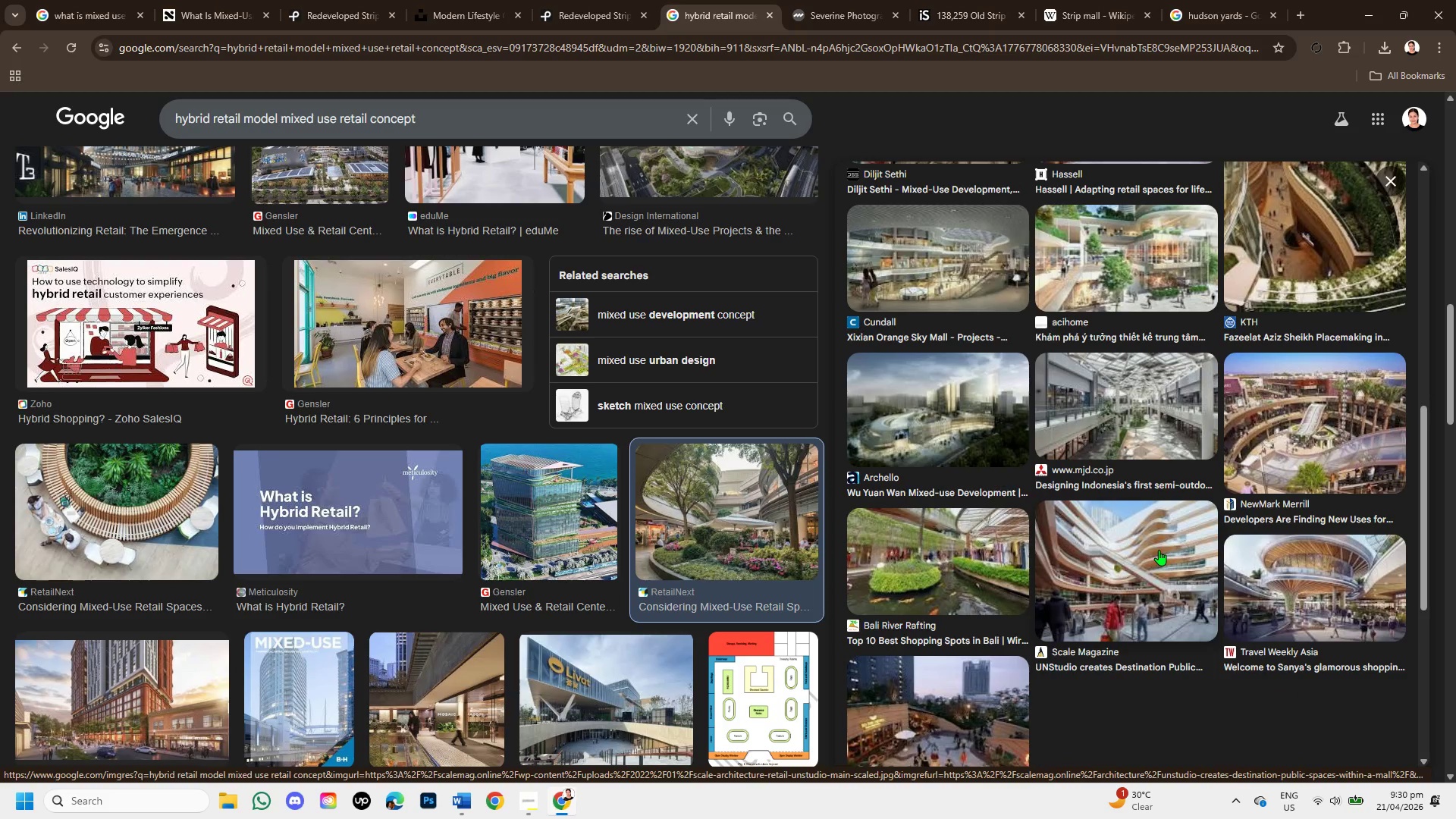 
wait(6.46)
 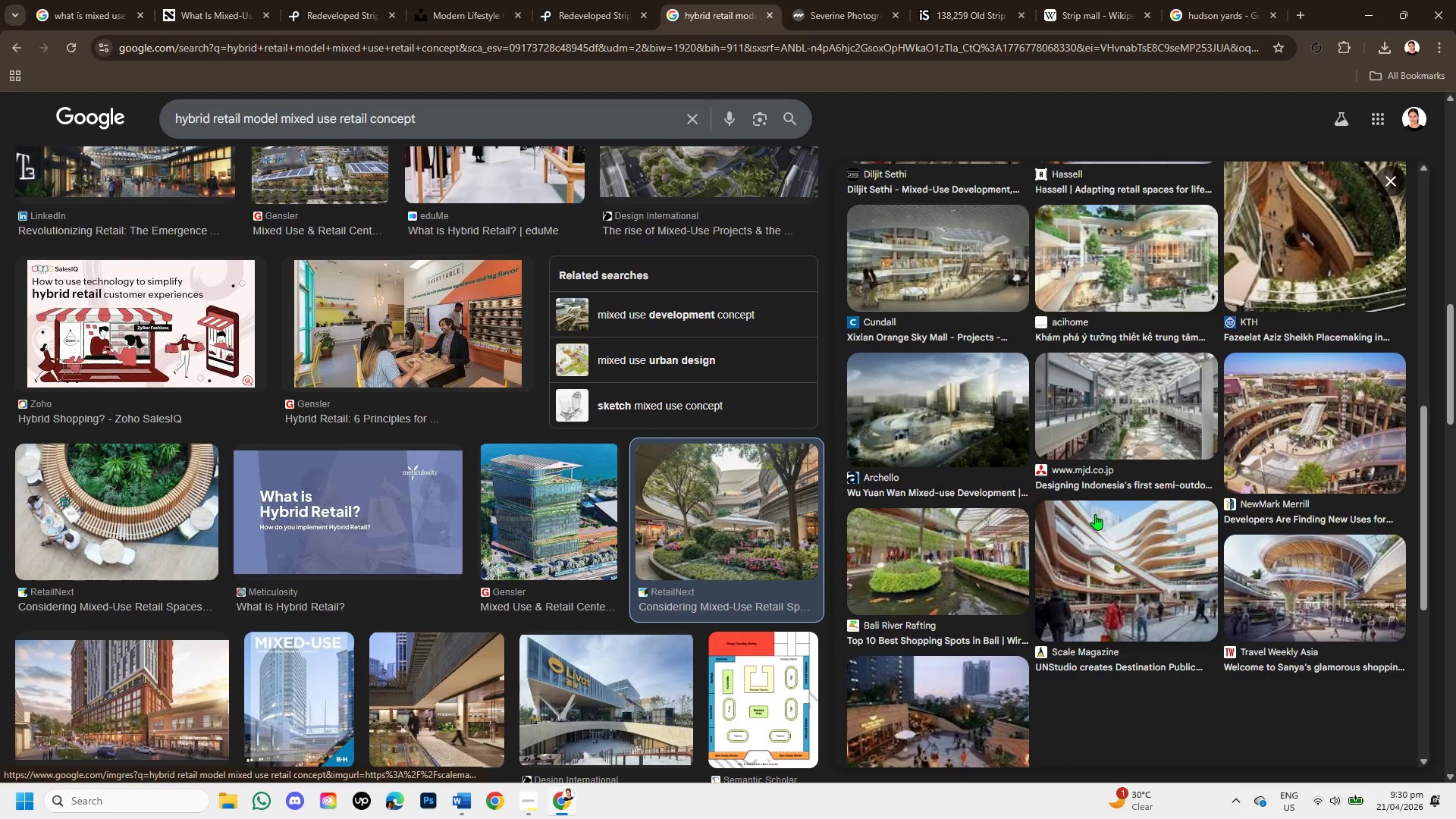 
left_click([1153, 429])
 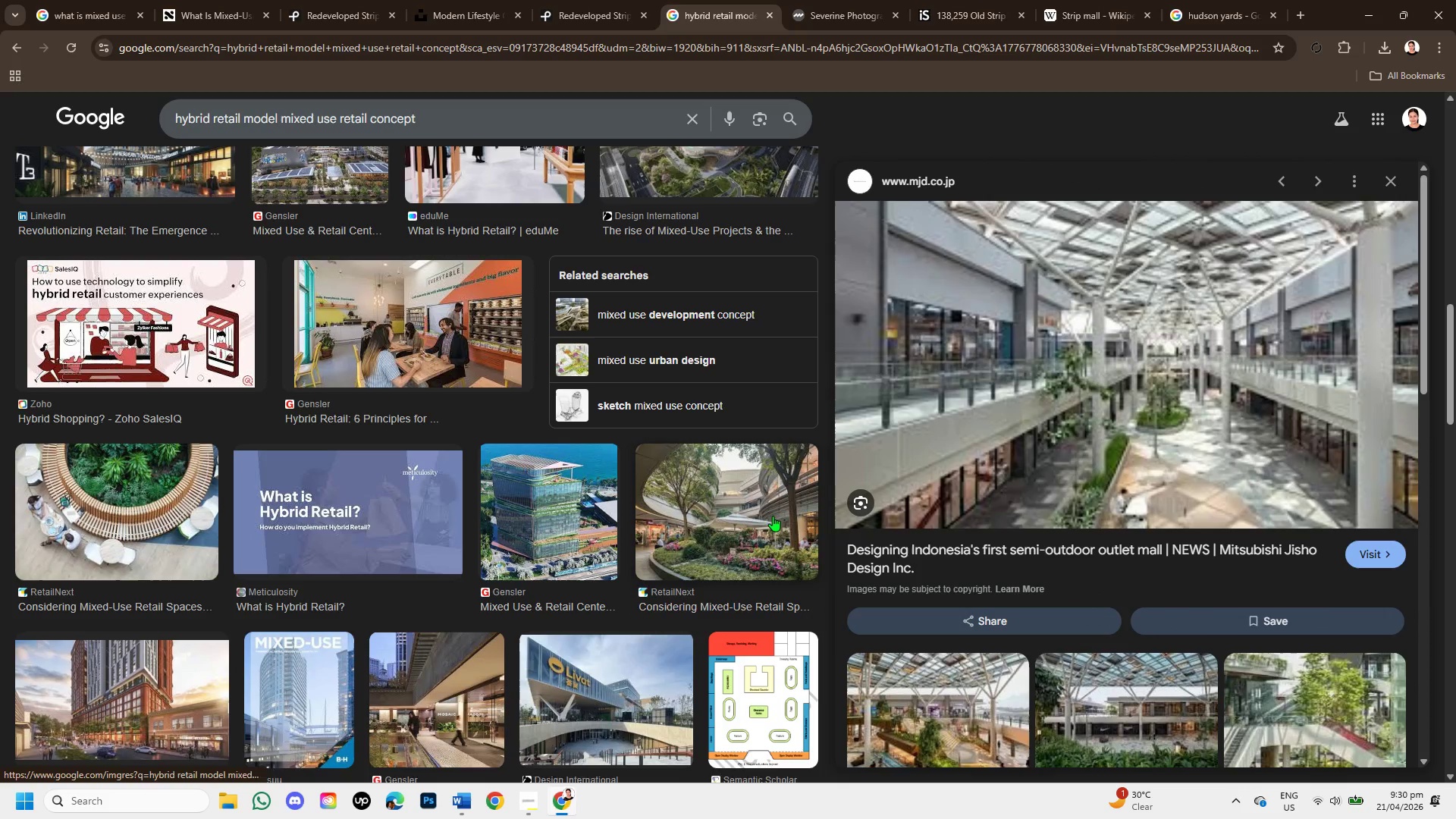 
scroll: coordinate [745, 517], scroll_direction: down, amount: 3.0
 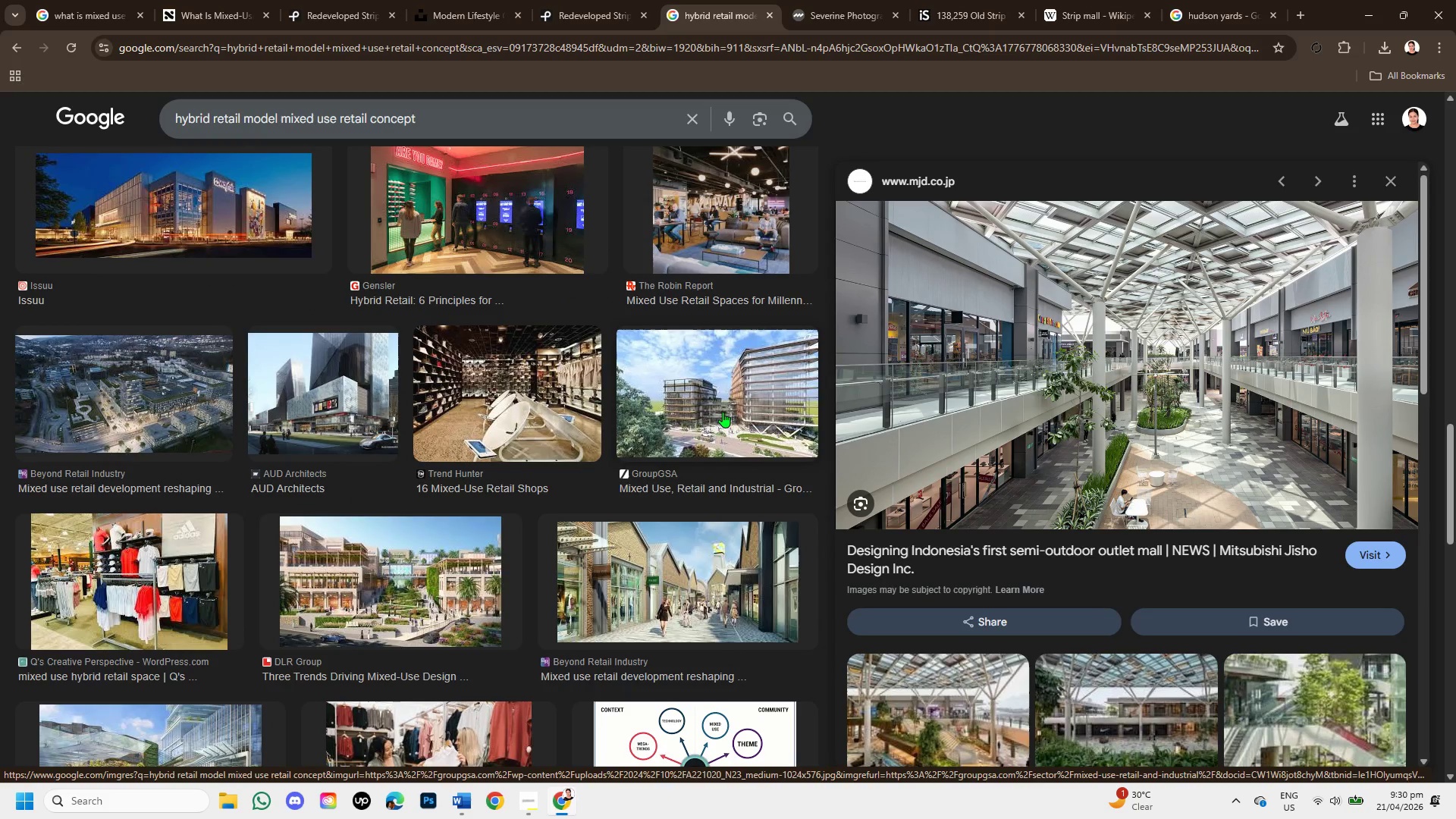 
left_click([723, 412])
 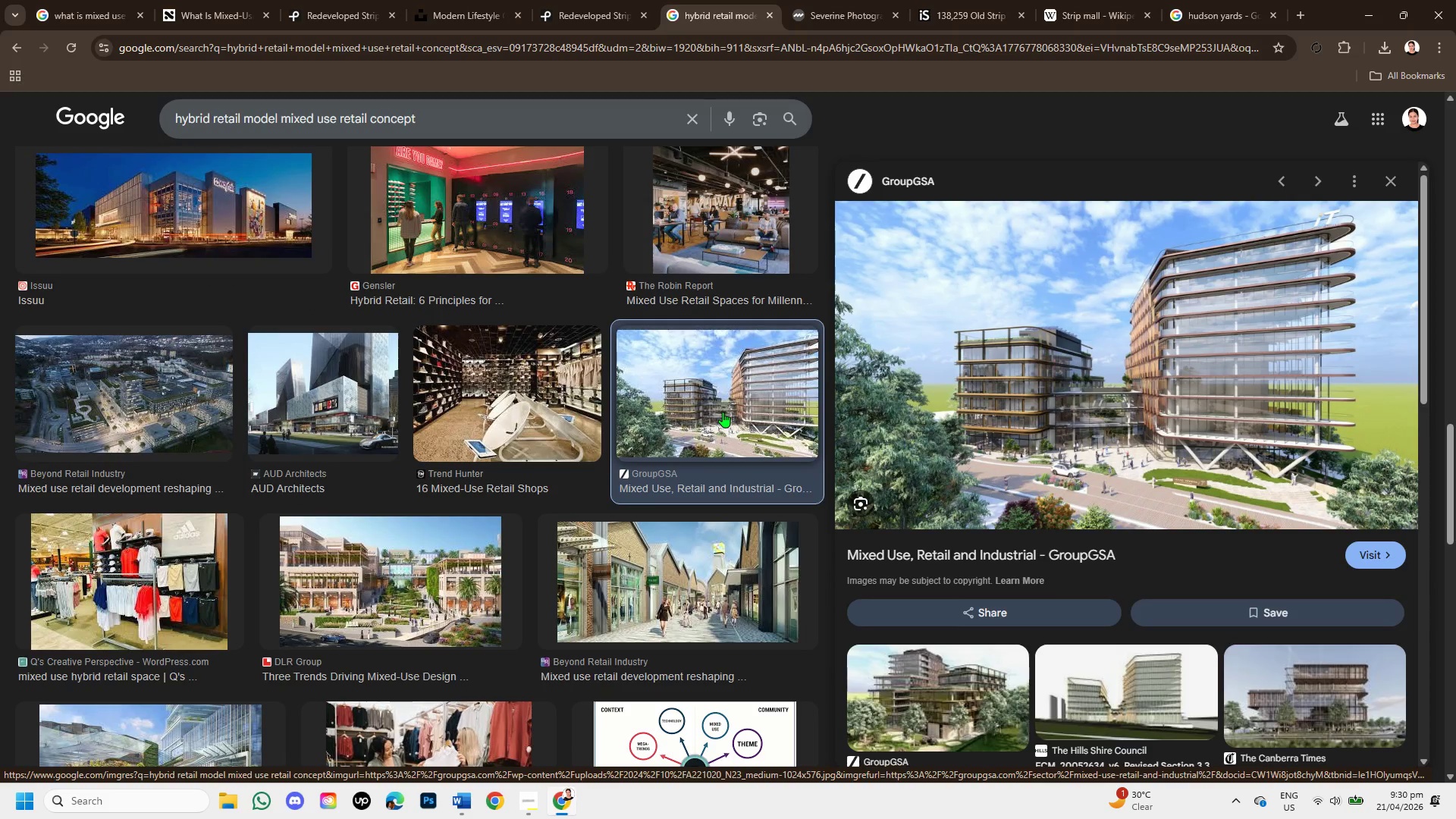 
scroll: coordinate [702, 510], scroll_direction: down, amount: 2.0
 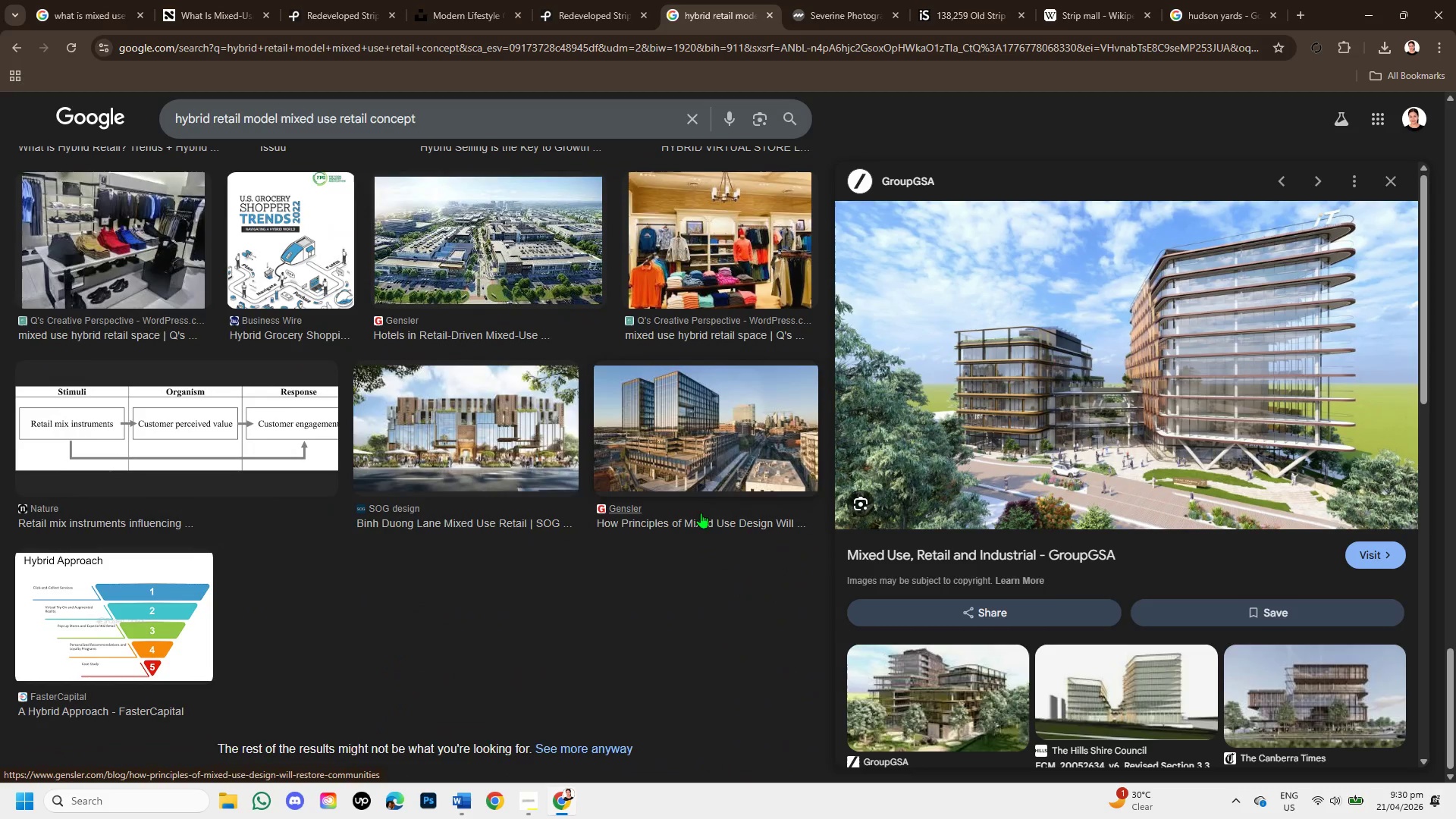 
left_click([529, 457])
 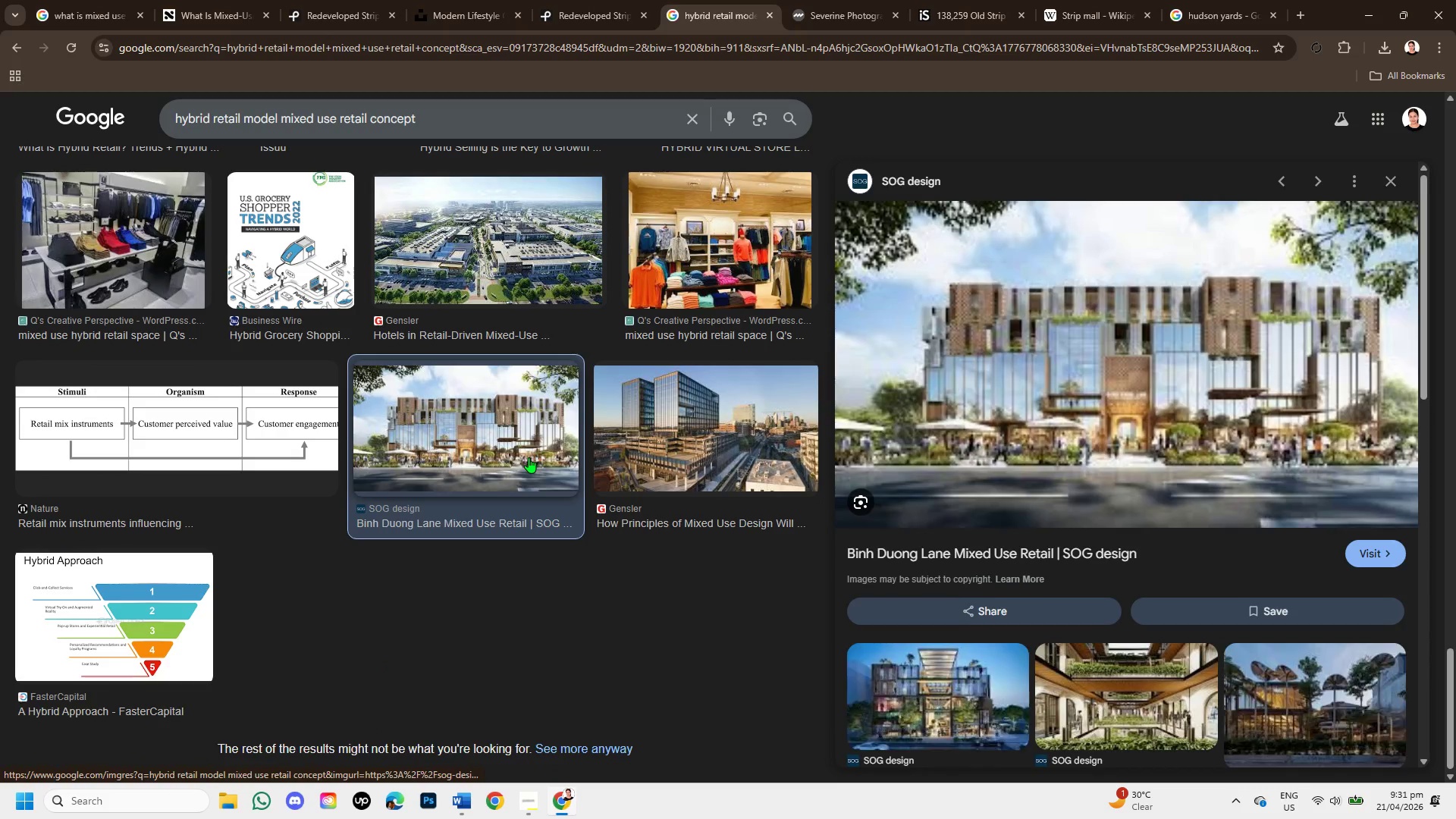 
scroll: coordinate [1257, 591], scroll_direction: down, amount: 3.0
 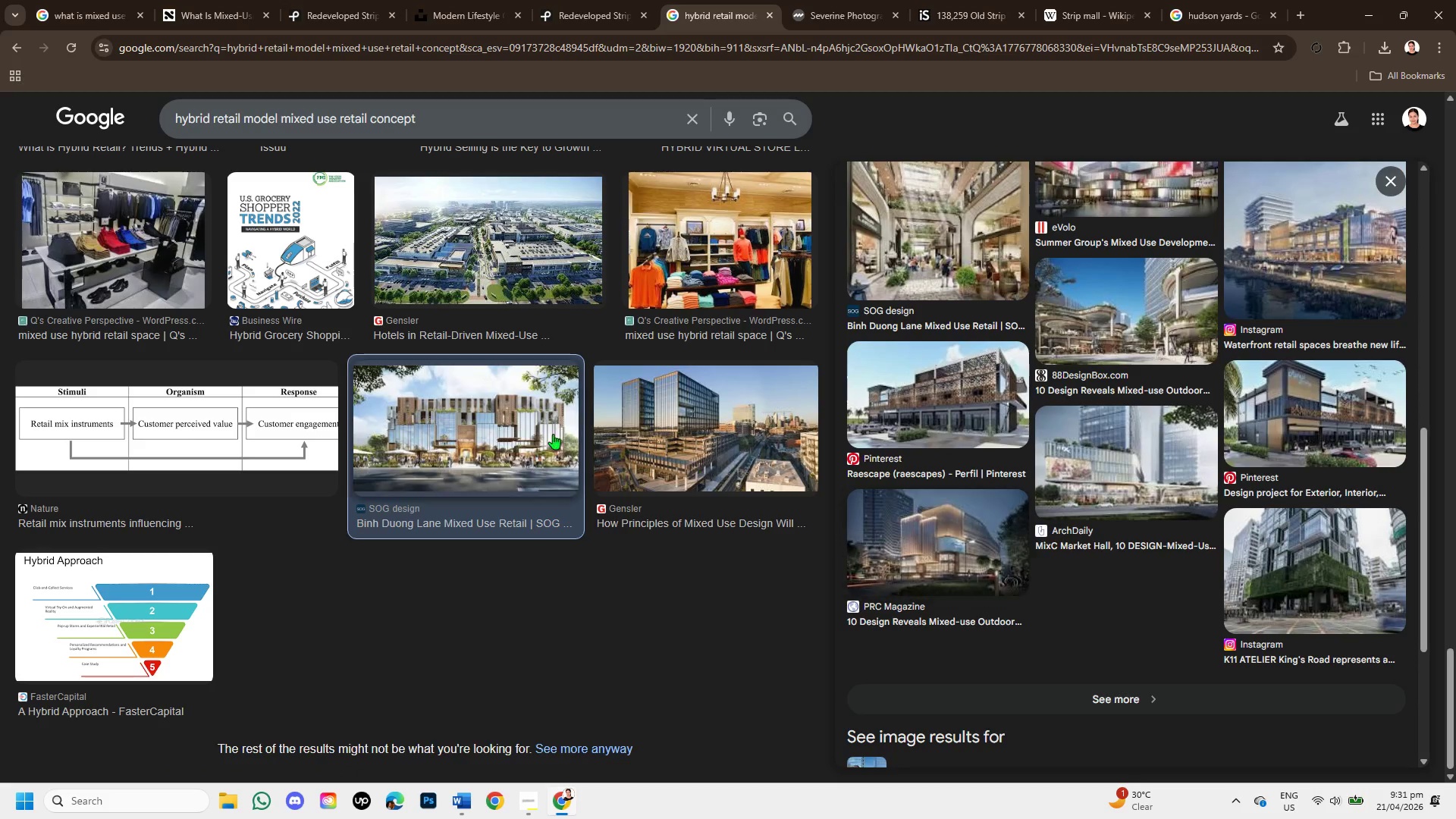 
left_click([695, 464])
 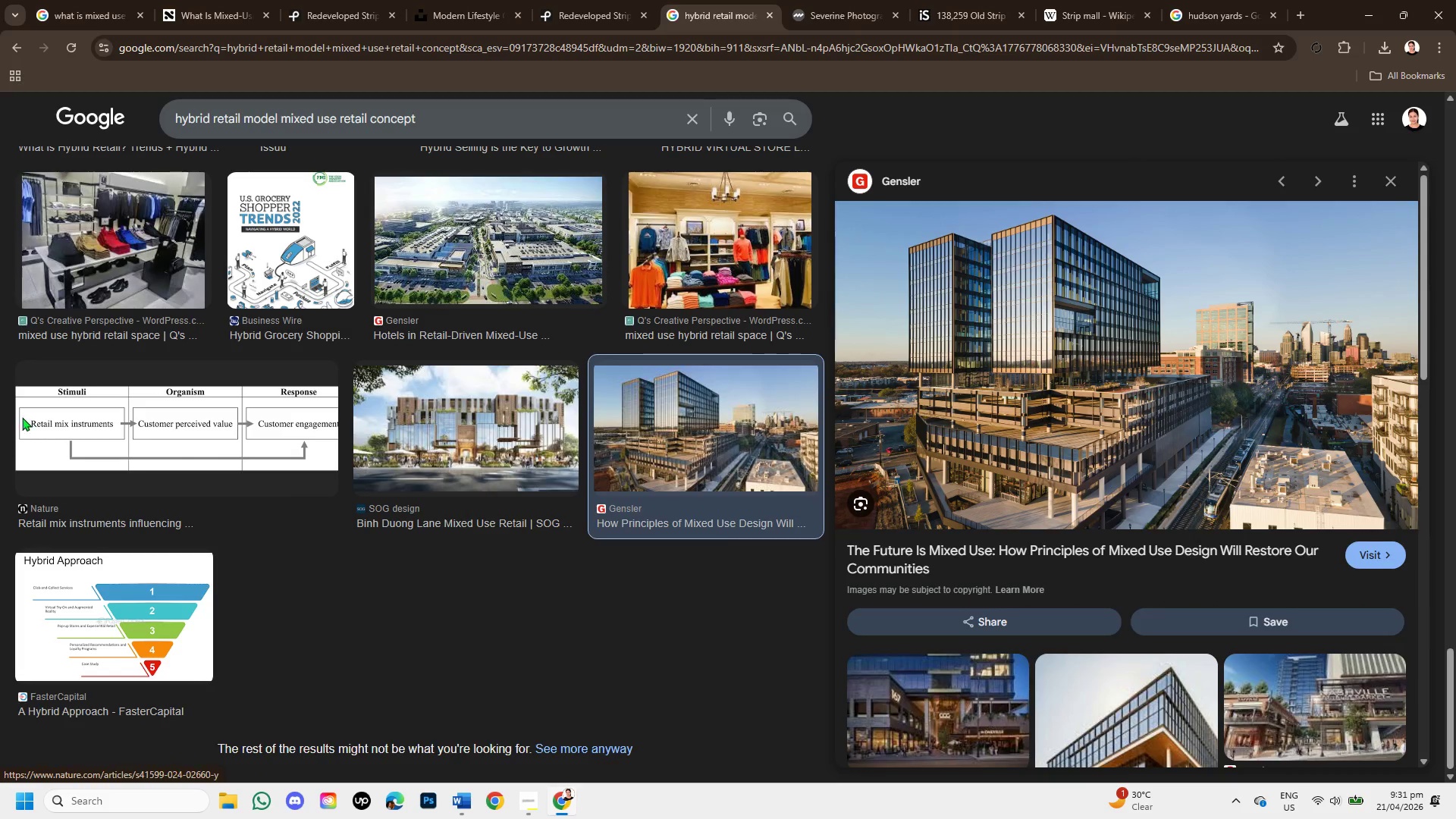 
wait(5.09)
 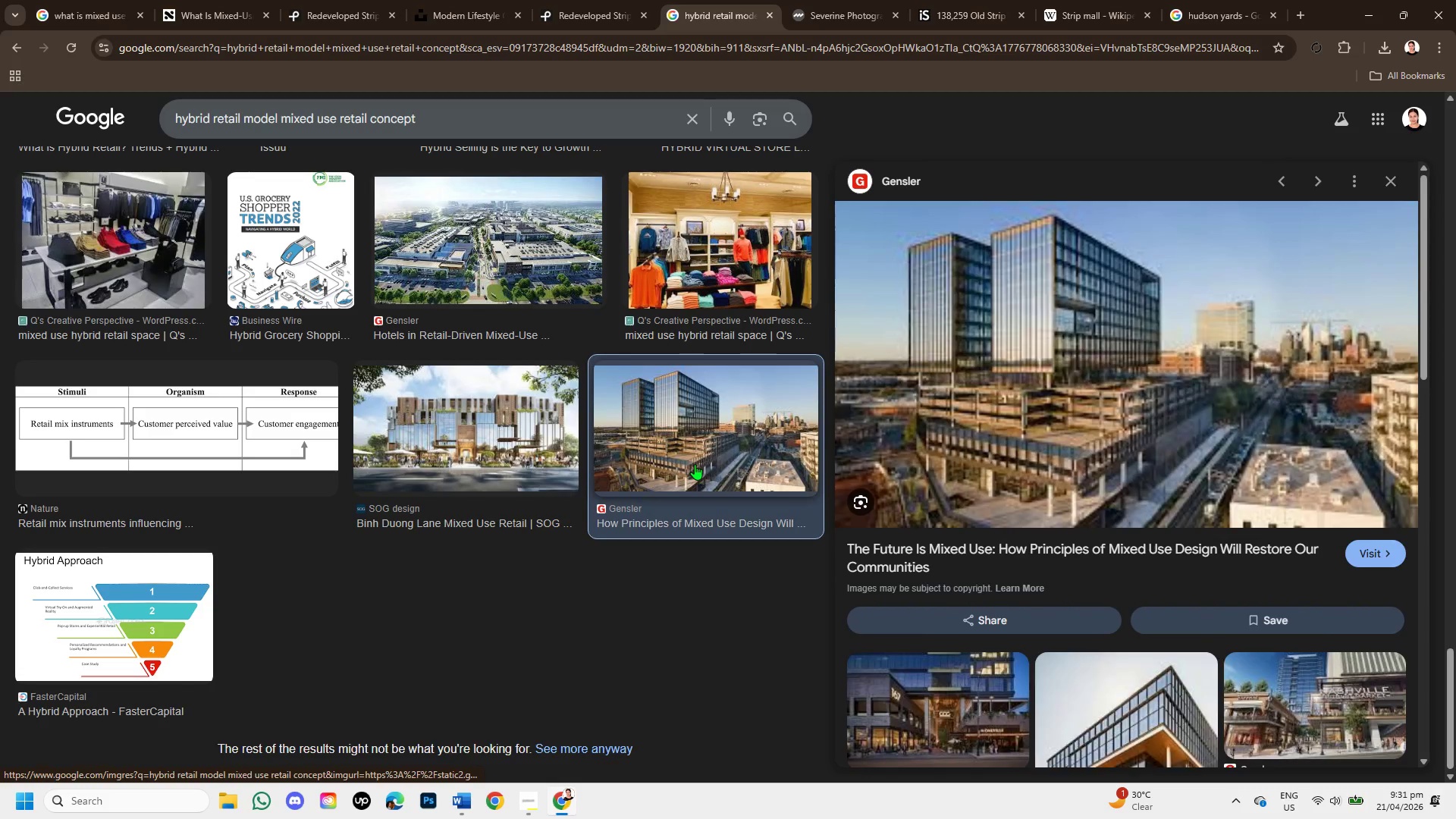 
scroll: coordinate [999, 512], scroll_direction: down, amount: 2.0
 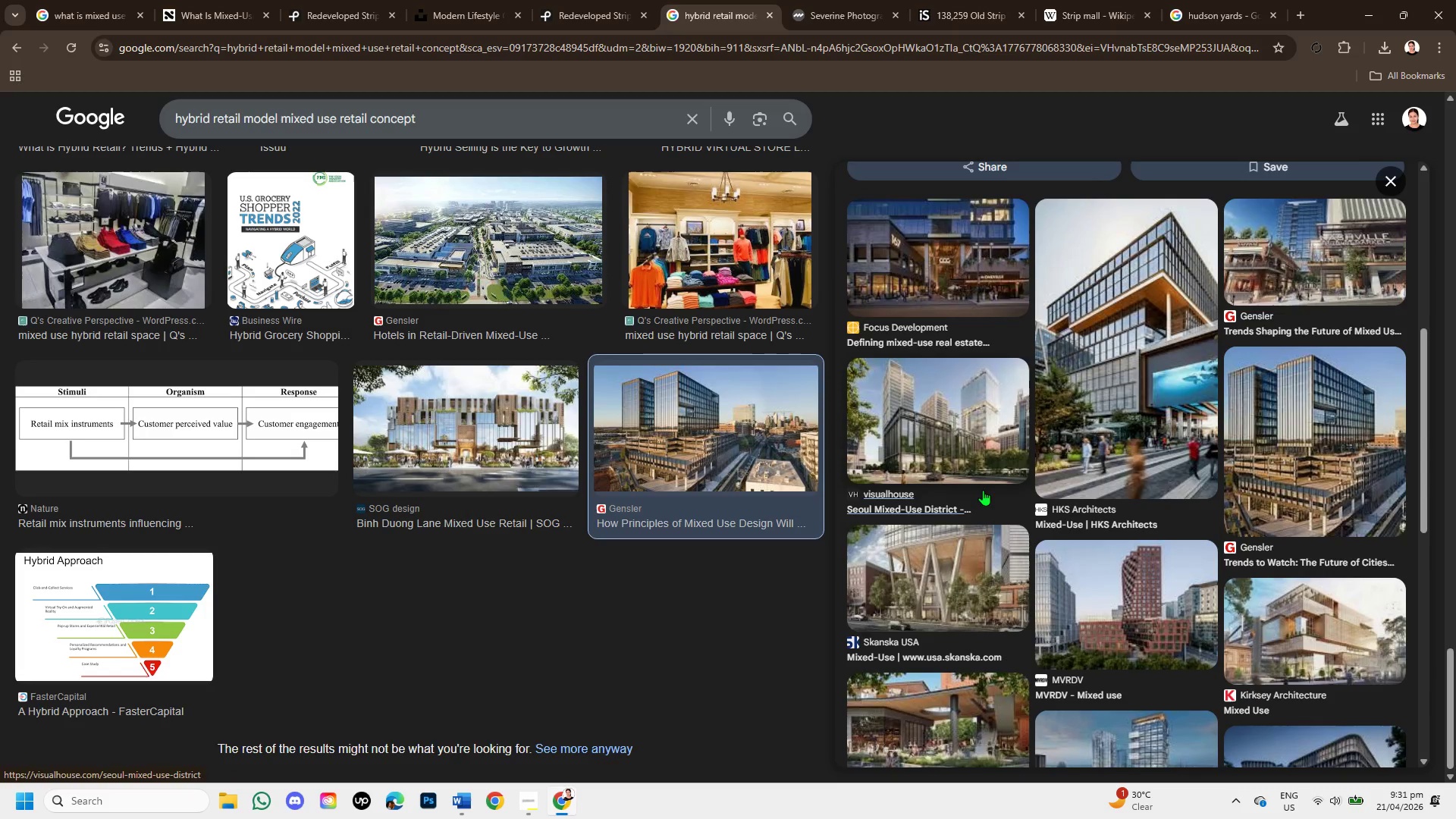 
left_click([965, 435])
 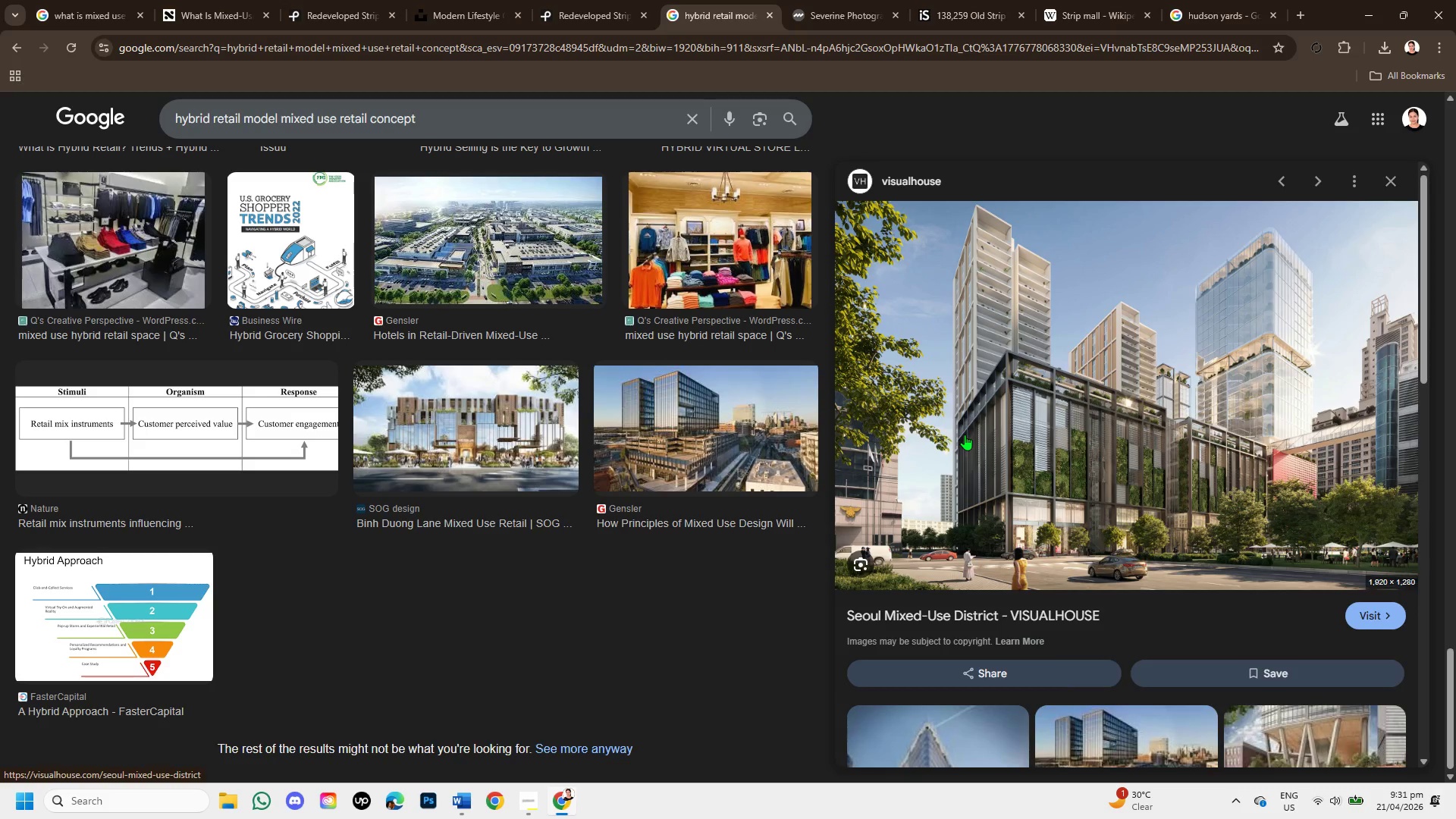 
scroll: coordinate [1331, 537], scroll_direction: down, amount: 4.0
 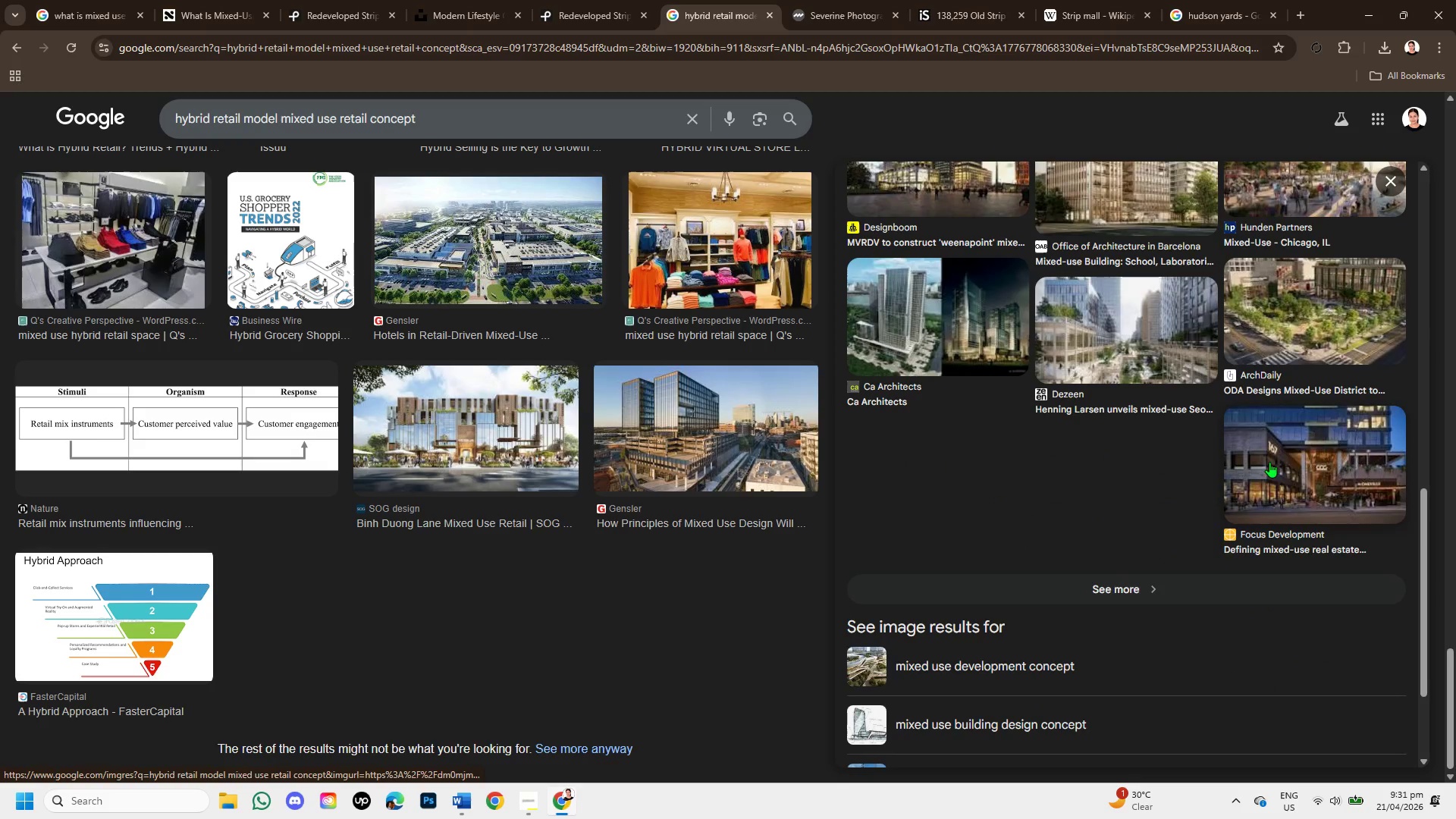 
left_click([1370, 315])
 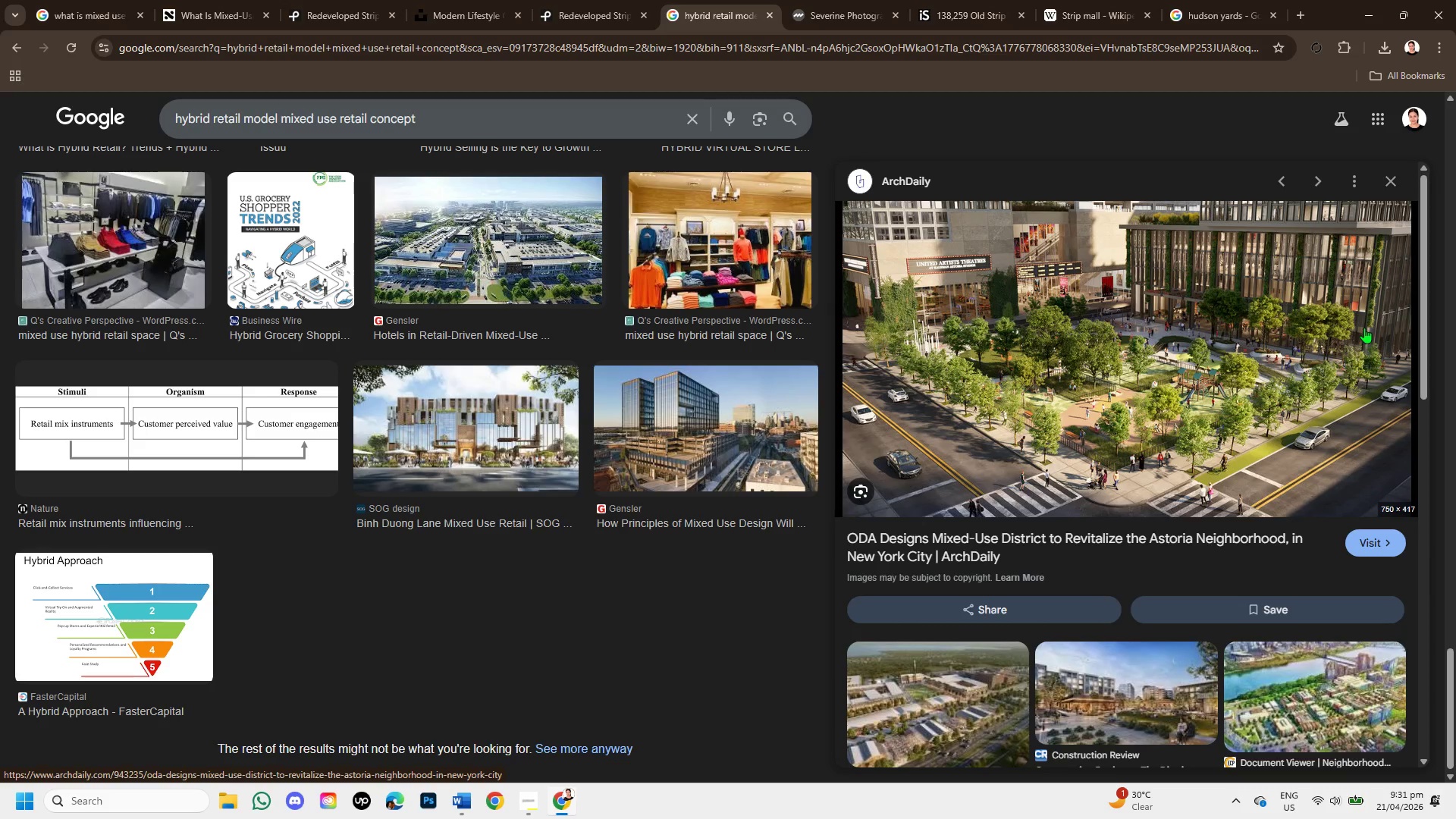 
wait(6.89)
 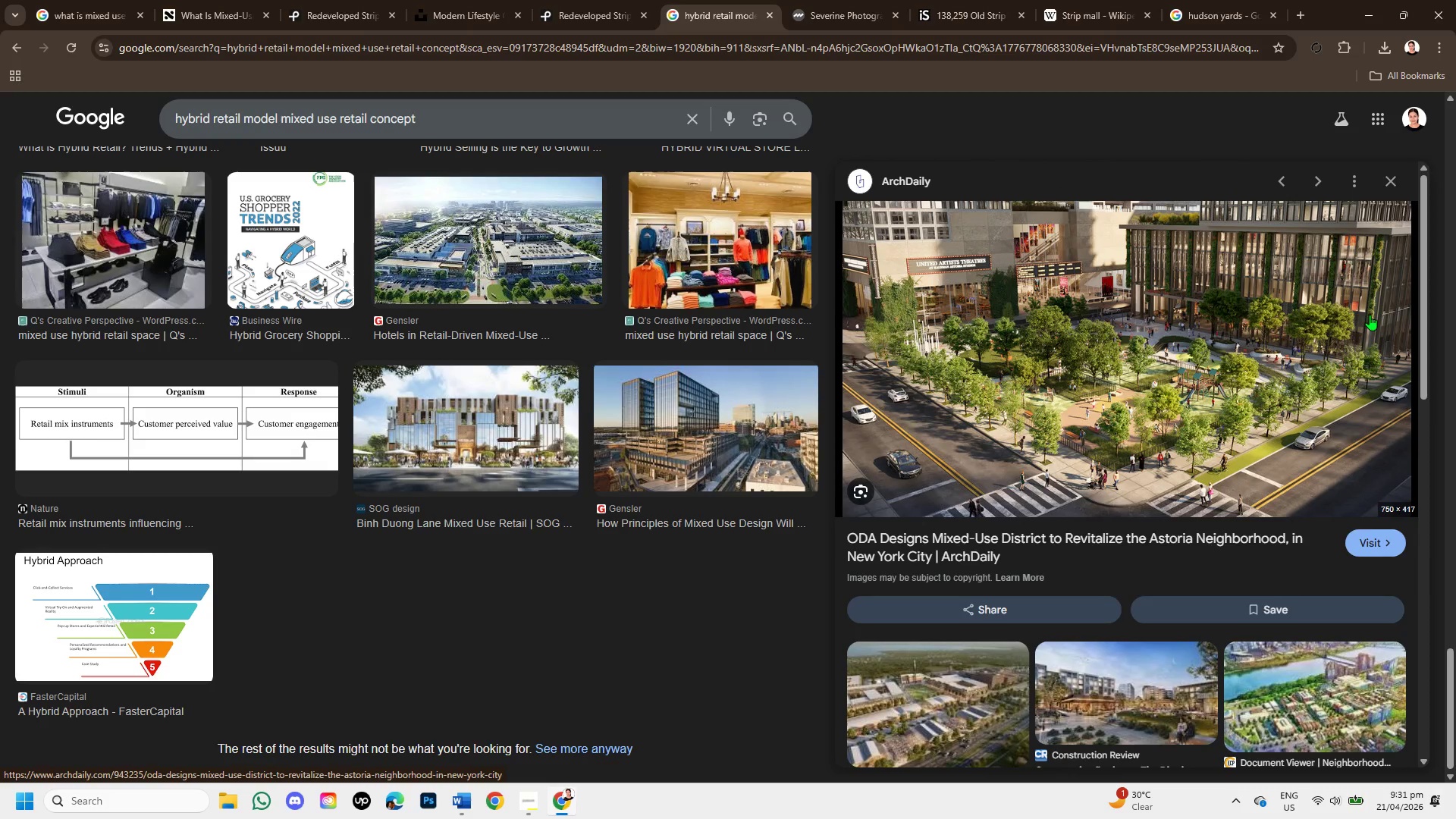 
scroll: coordinate [636, 365], scroll_direction: up, amount: 10.0
 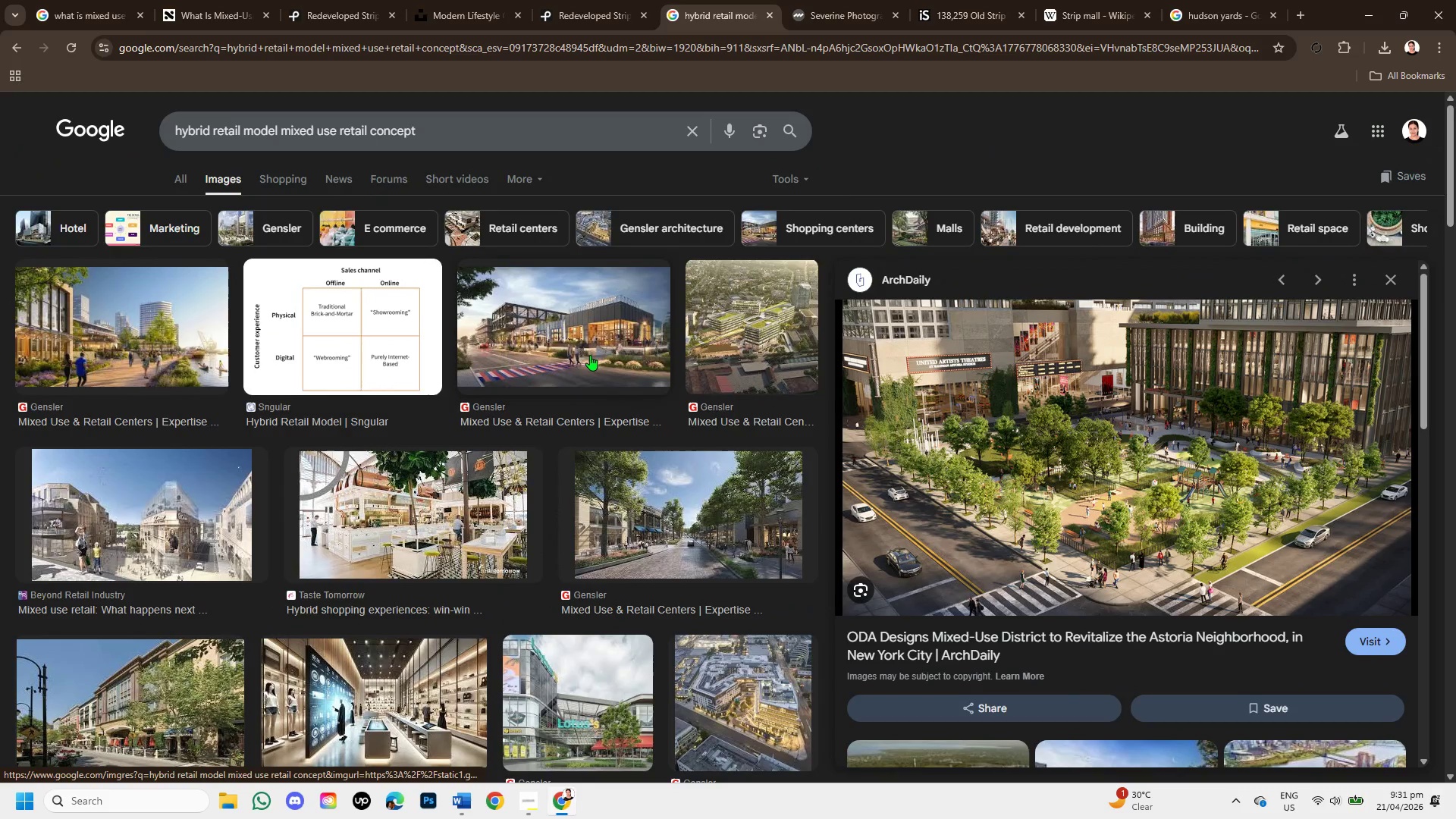 
left_click([134, 330])
 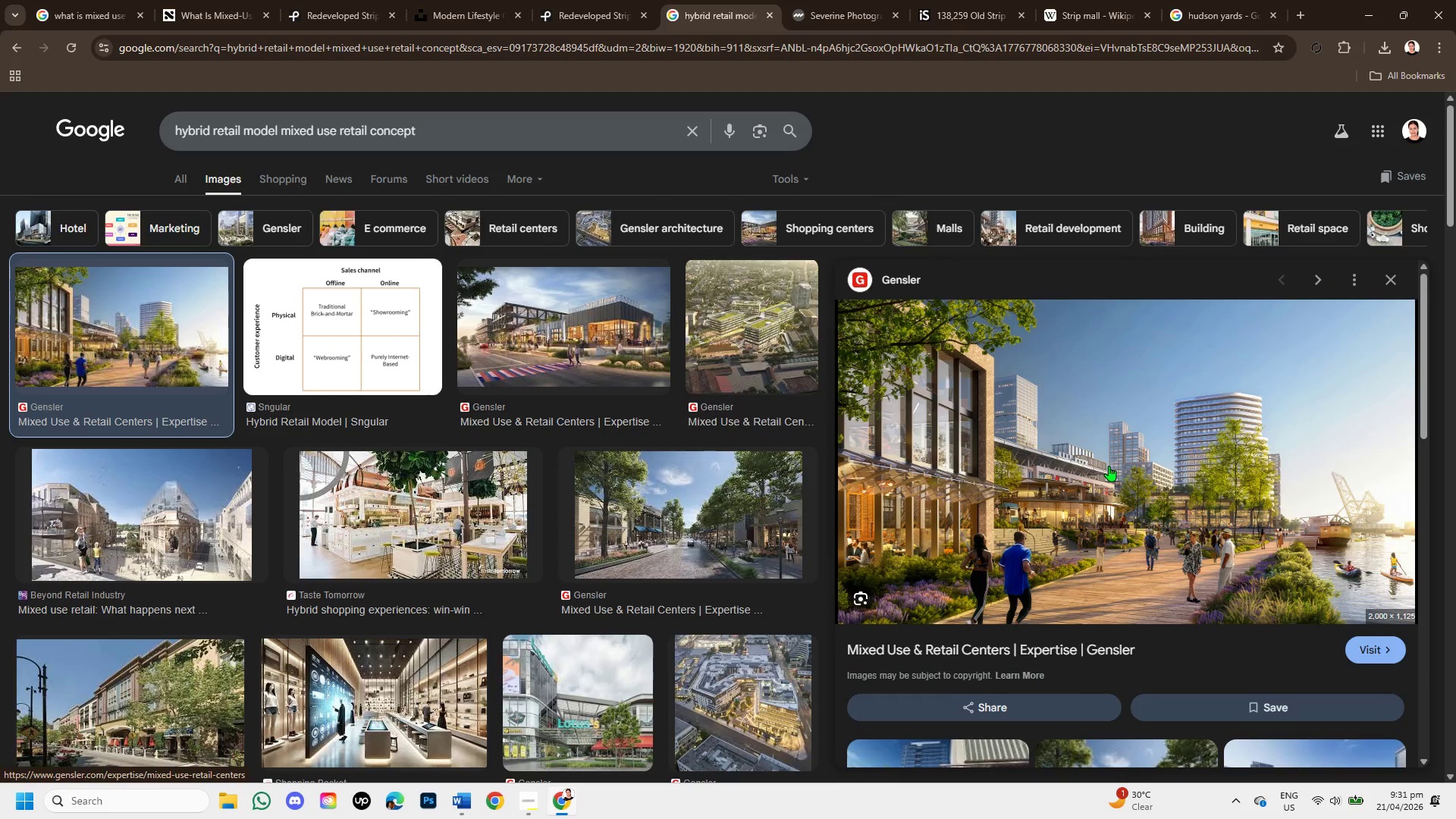 
scroll: coordinate [1116, 475], scroll_direction: down, amount: 2.0
 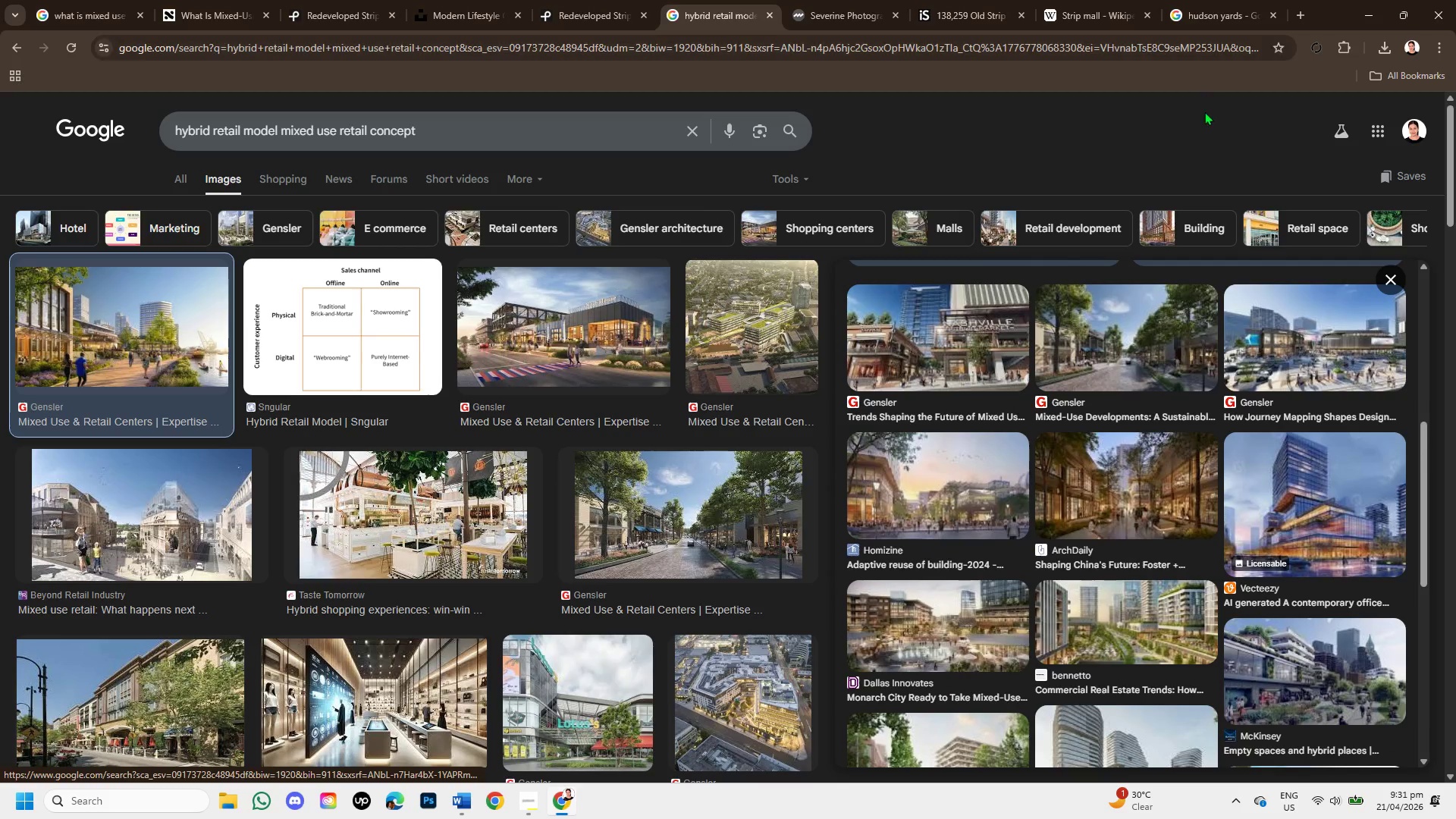 
left_click([1137, 356])
 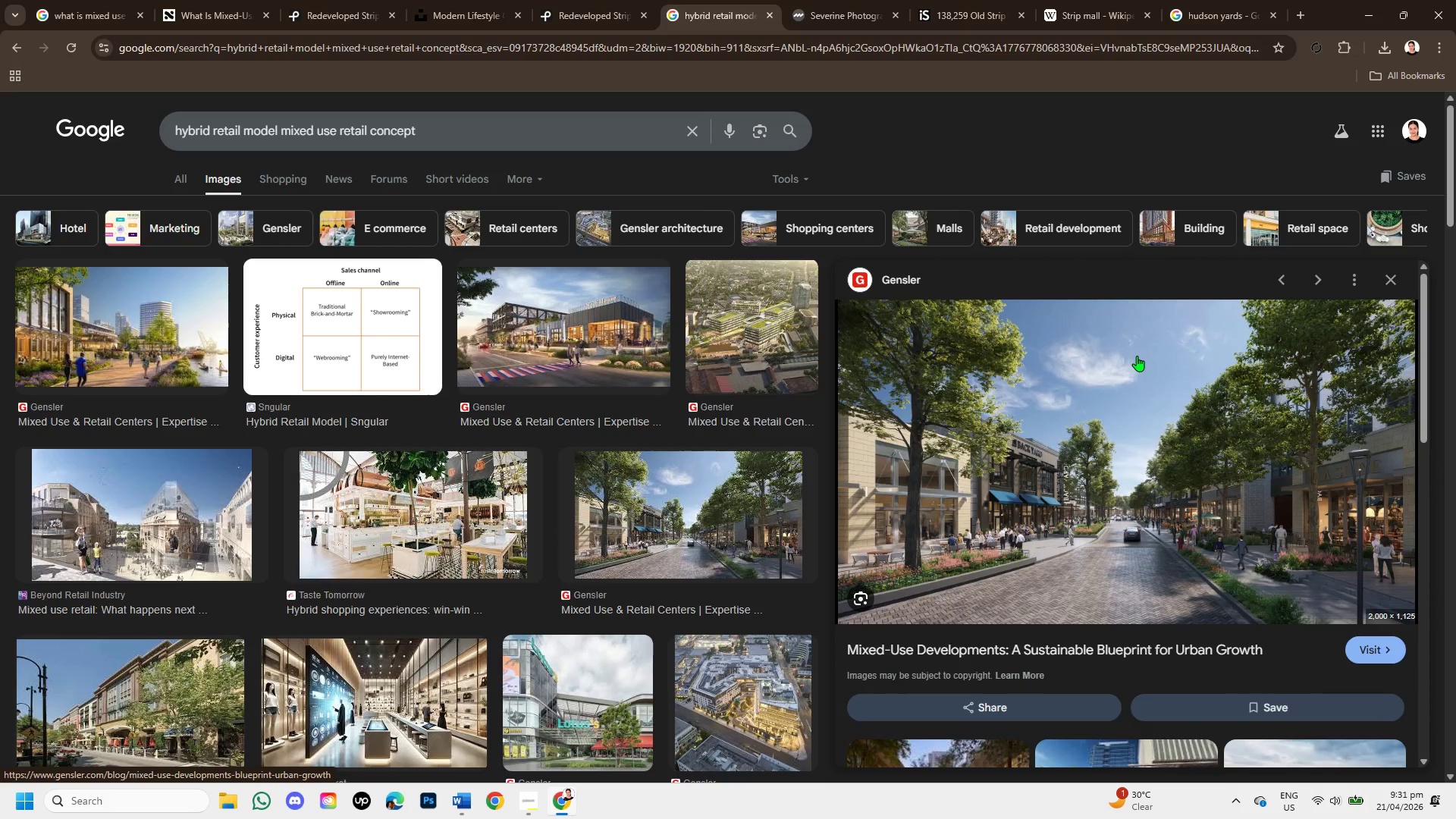 
scroll: coordinate [1178, 512], scroll_direction: down, amount: 2.0
 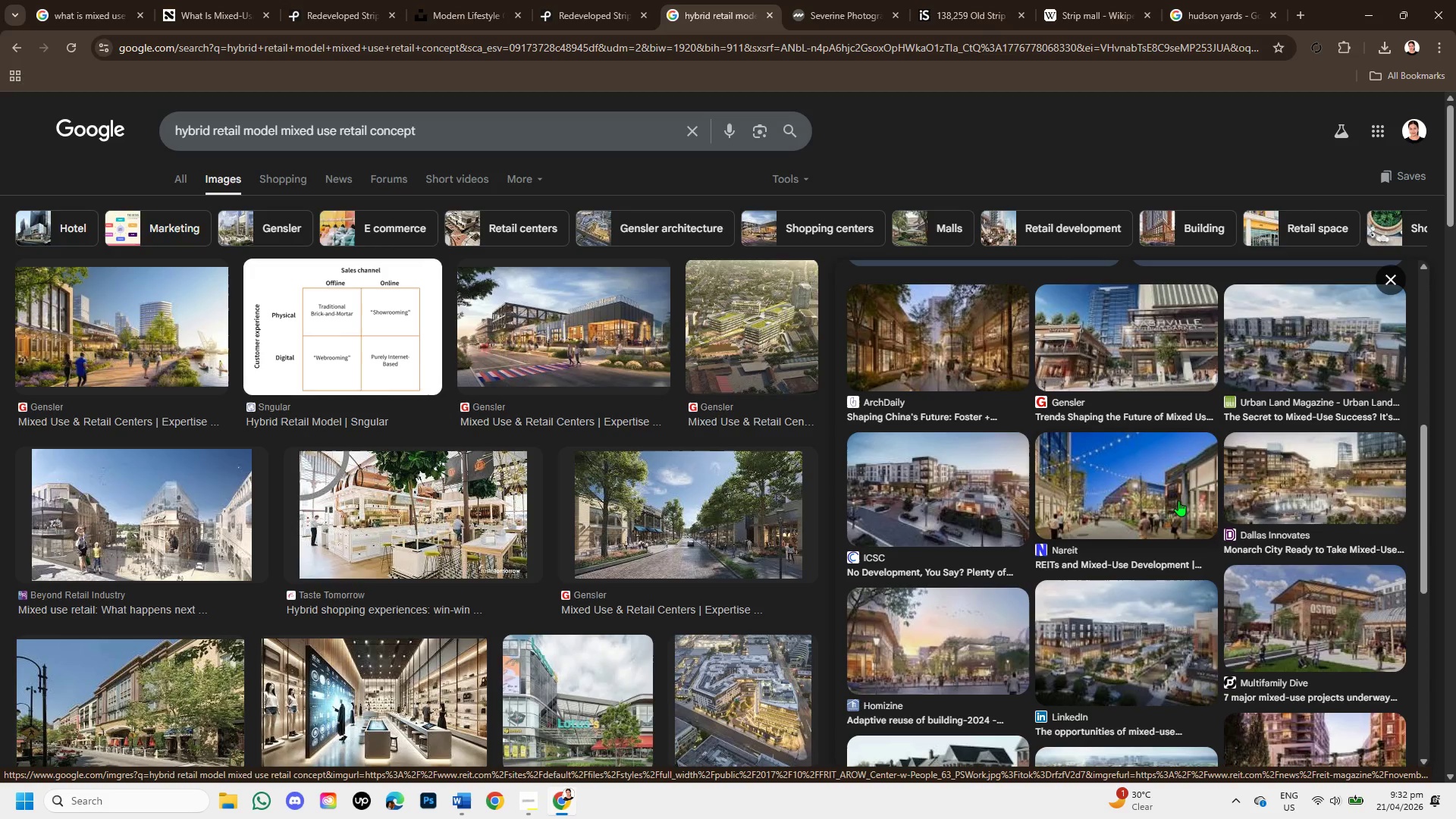 
wait(19.81)
 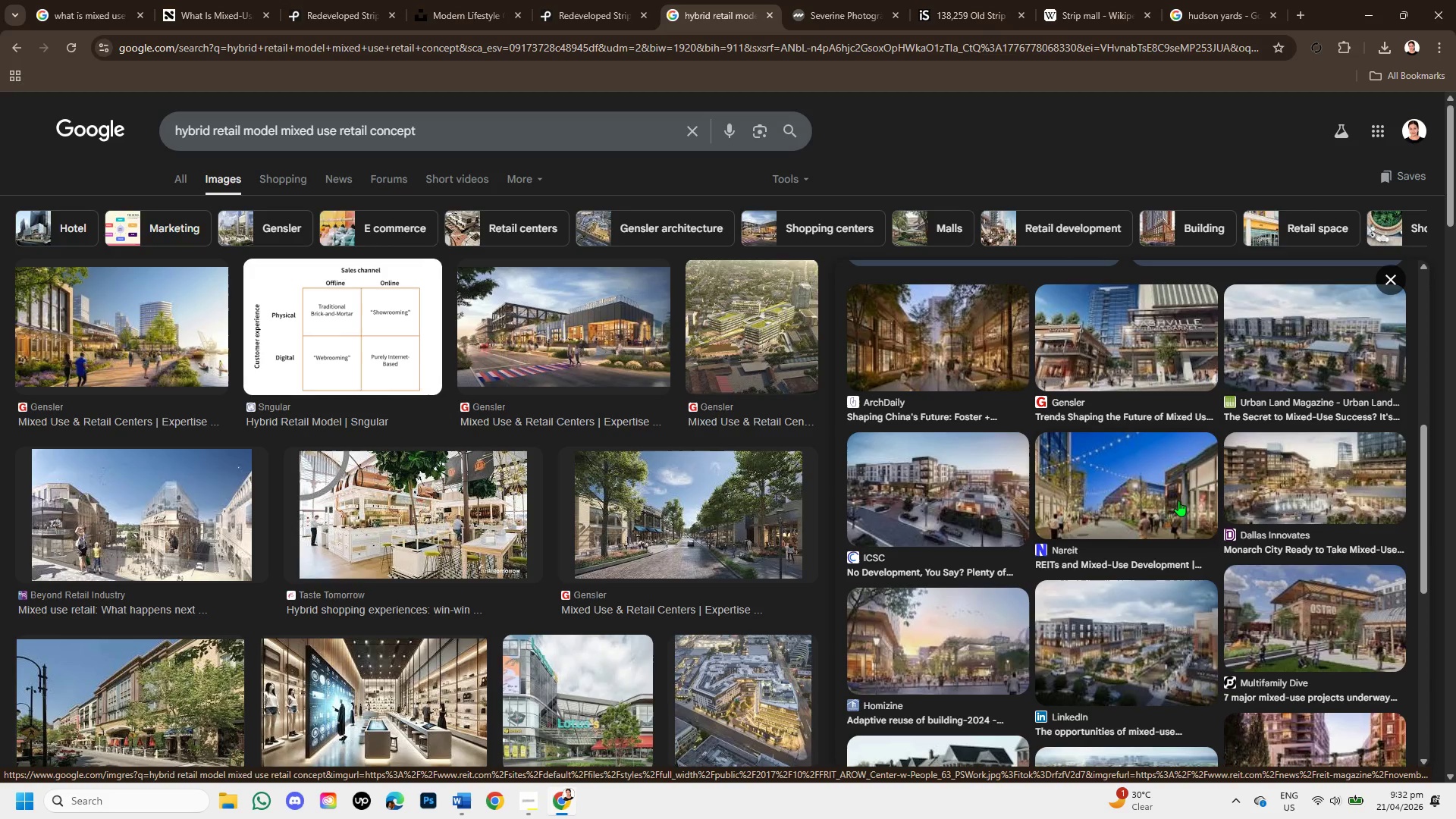 
scroll: coordinate [1178, 487], scroll_direction: down, amount: 2.0
 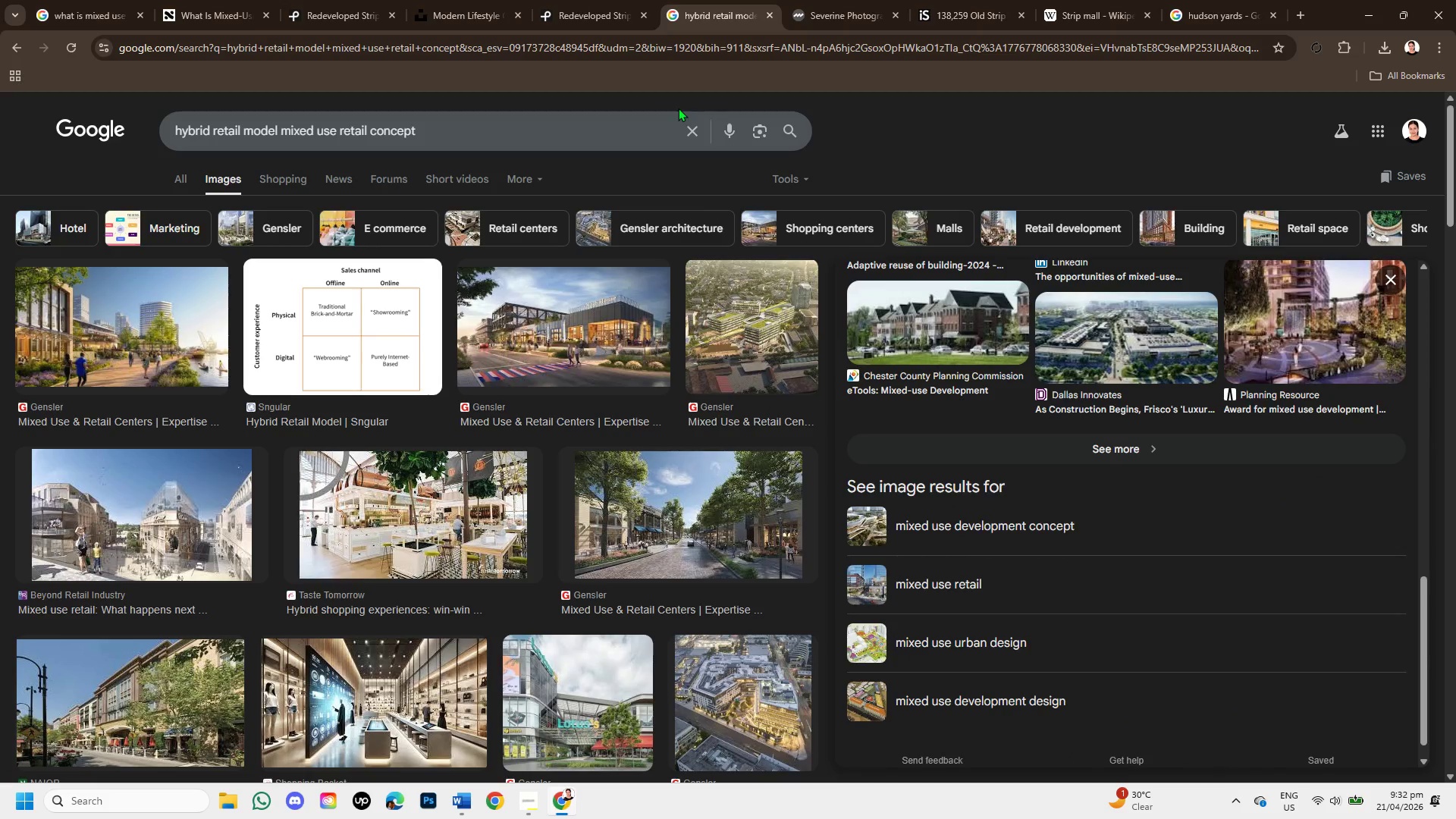 
left_click([695, 130])
 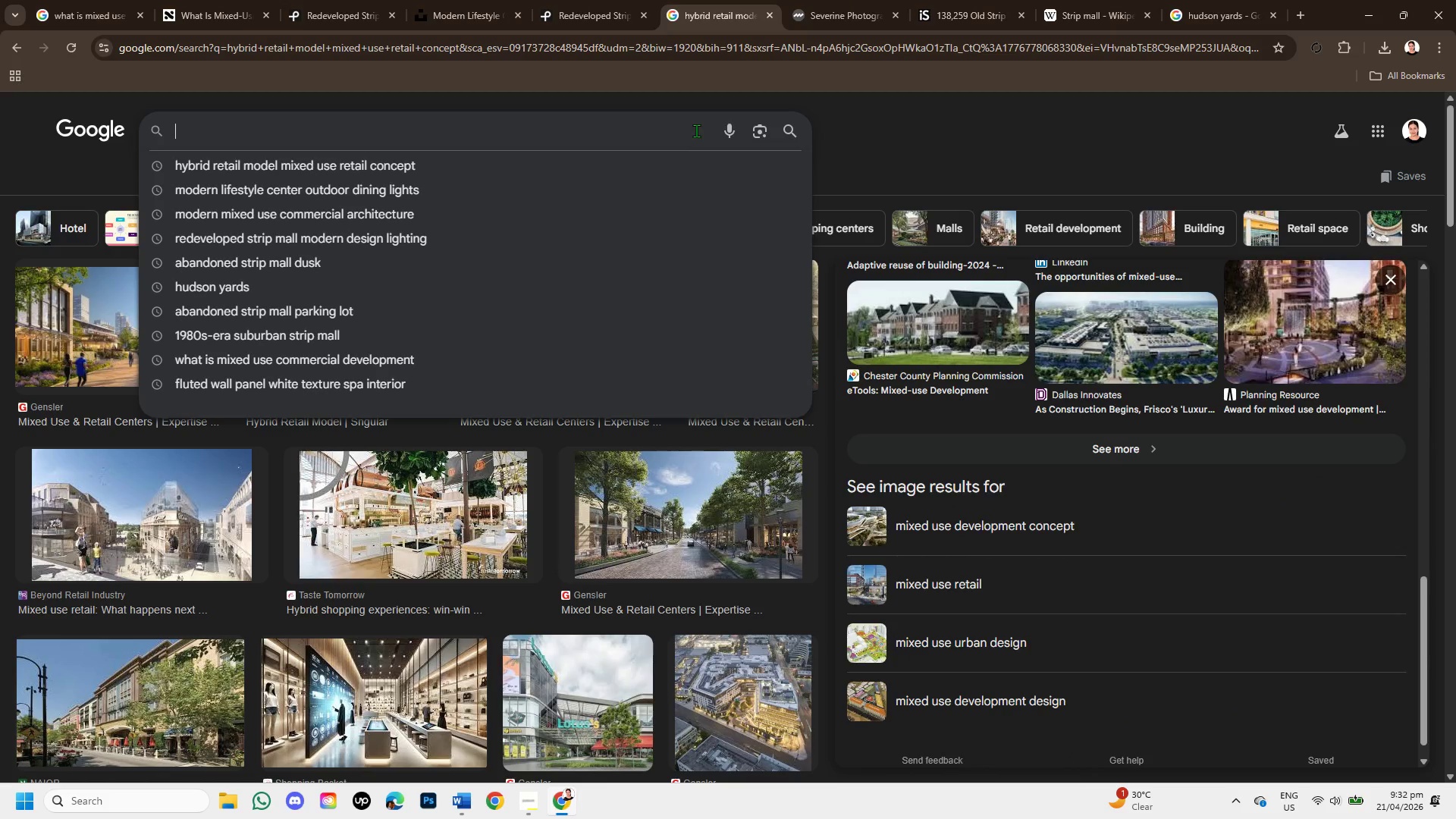 
type(future of )
 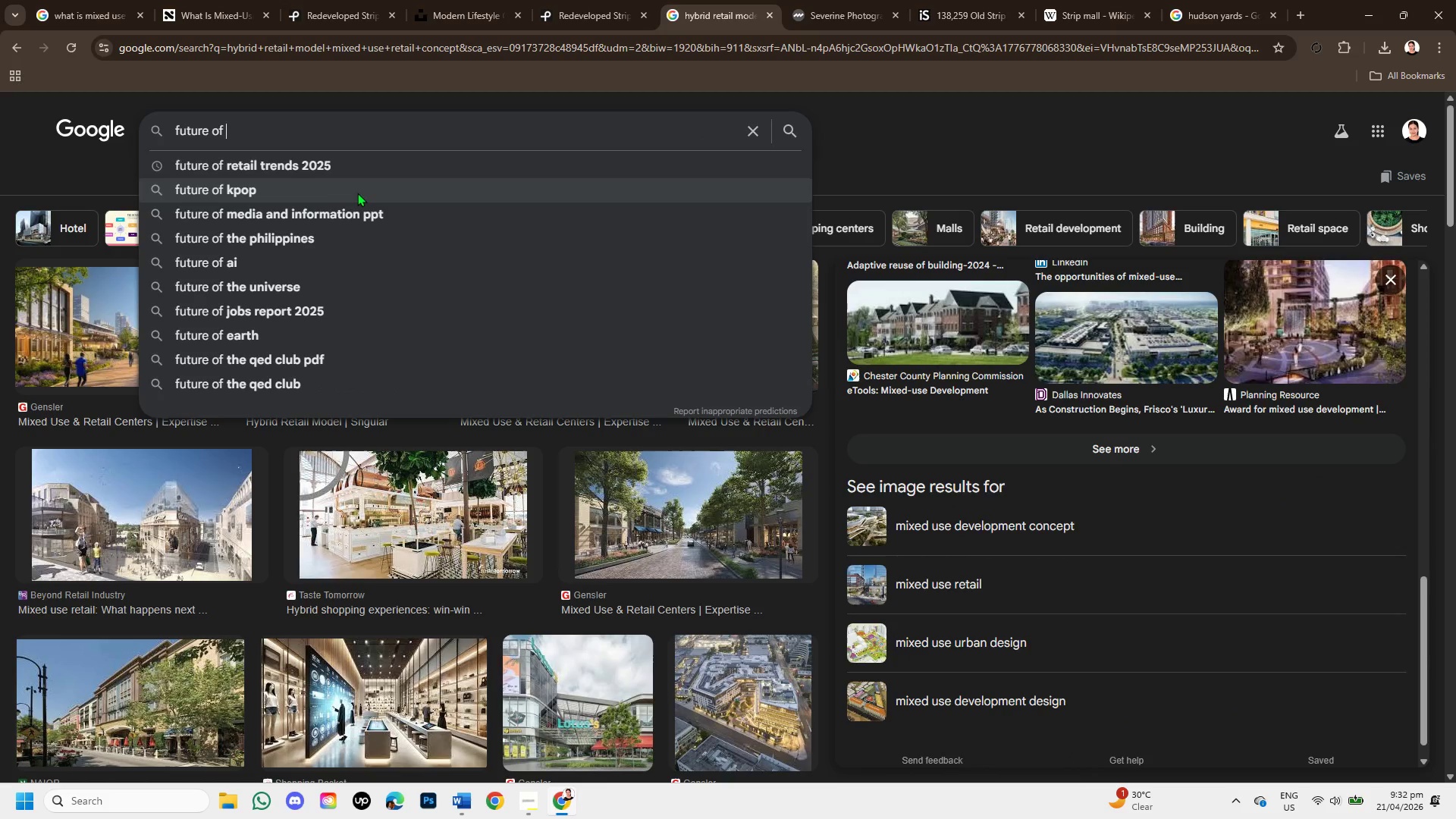 
left_click([350, 174])
 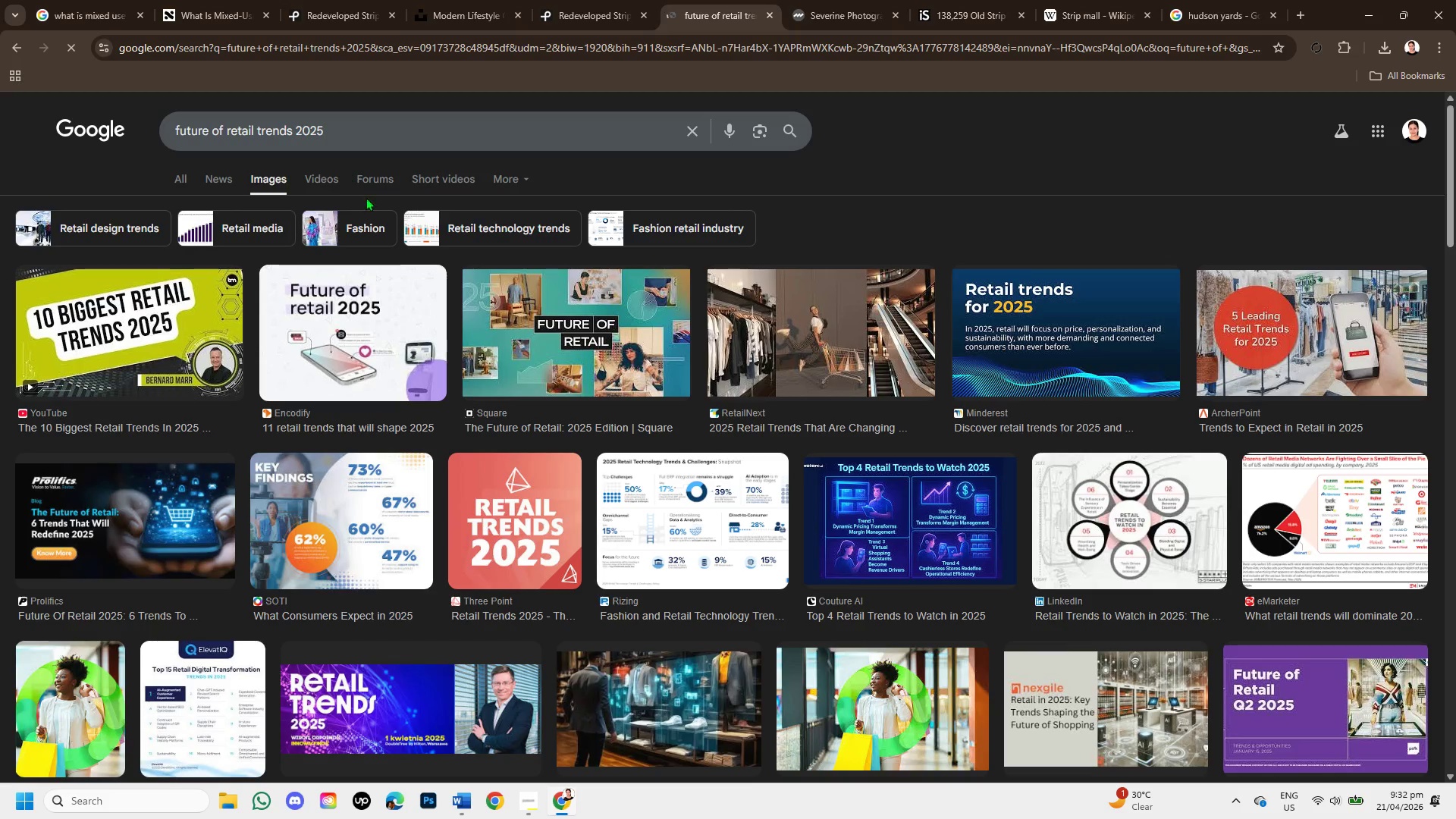 
scroll: coordinate [773, 504], scroll_direction: down, amount: 4.0
 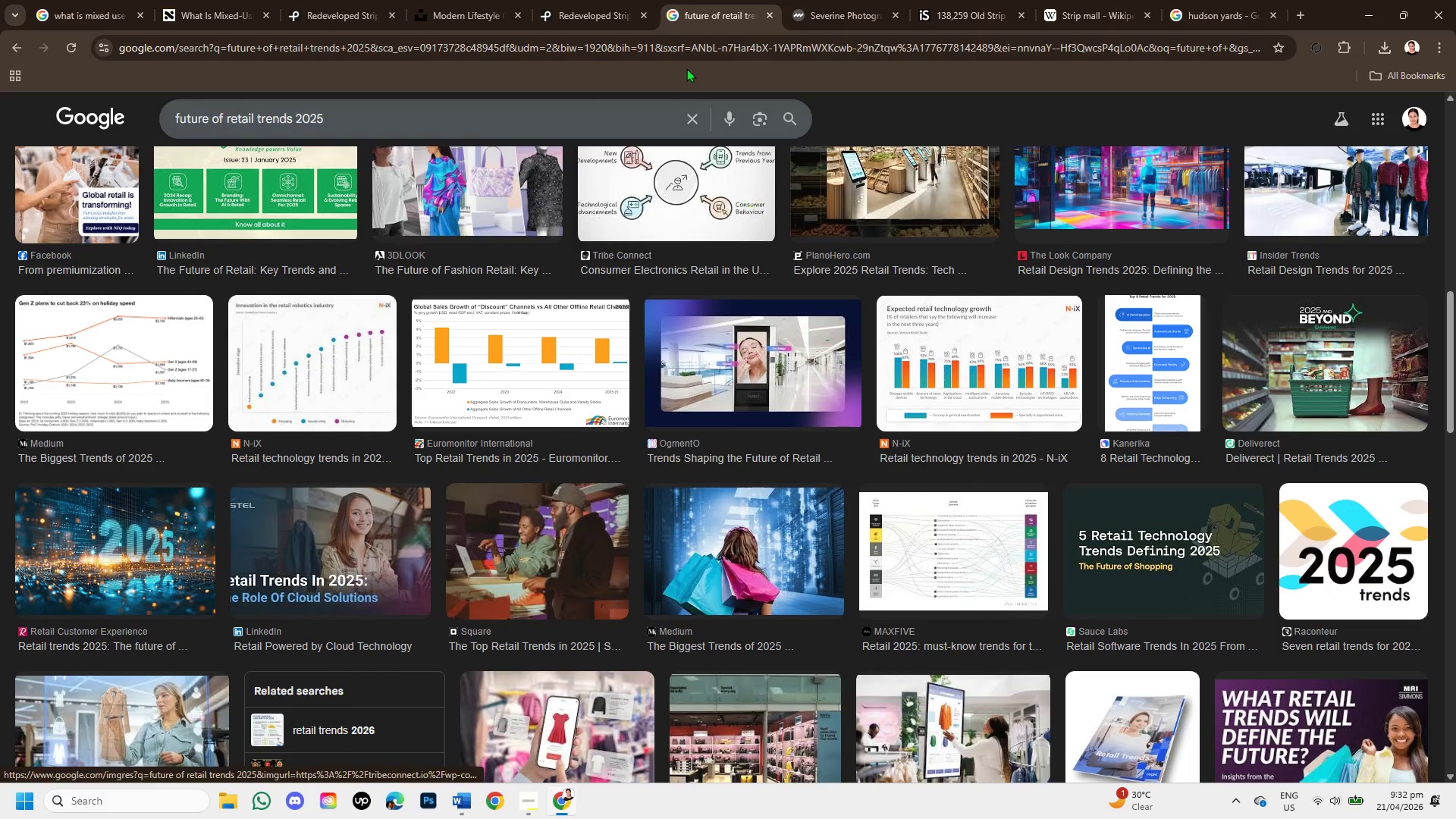 
left_click([689, 124])
 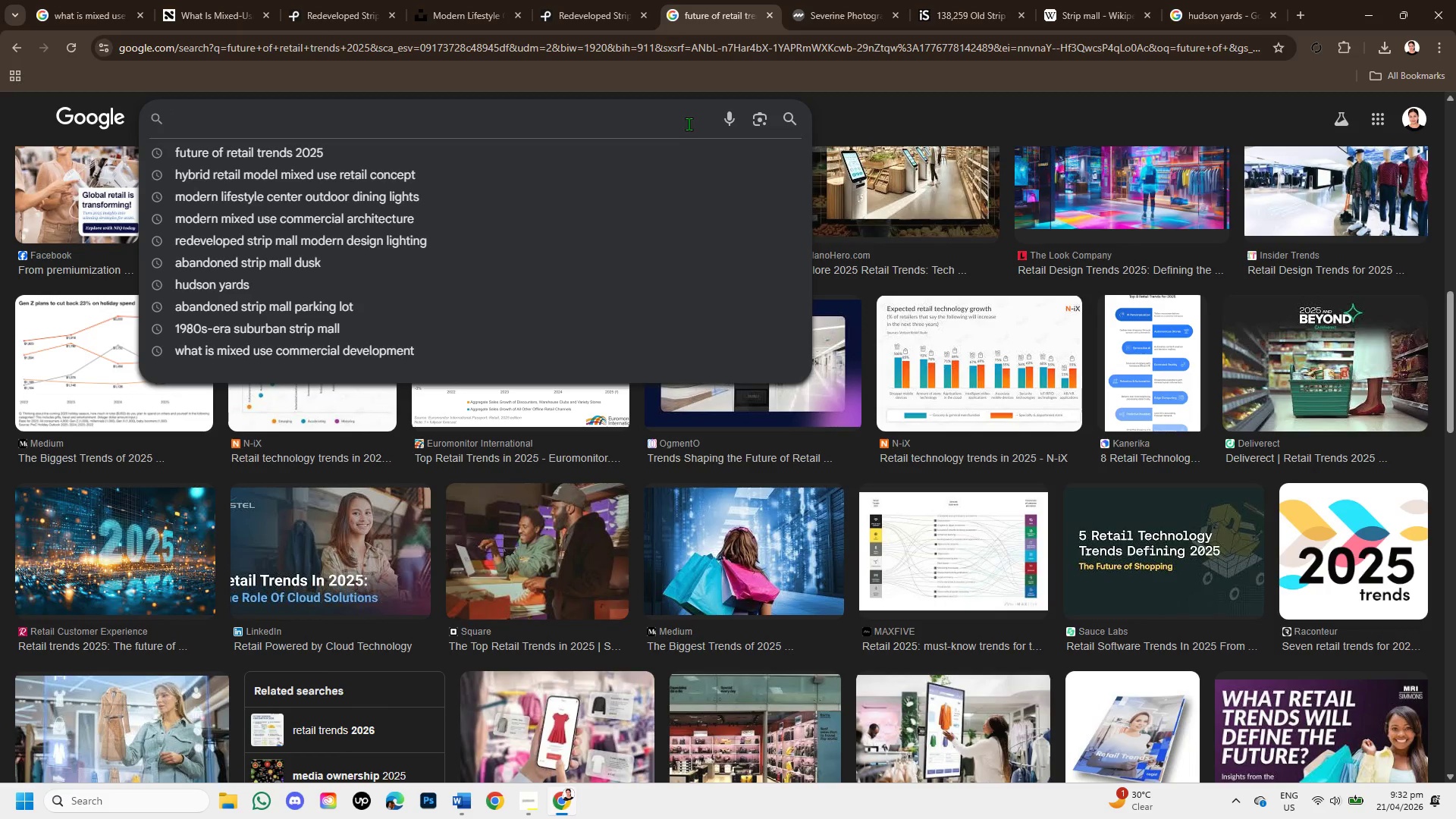 
type(mni)
key(Backspace)
key(Backspace)
key(Backspace)
type(mixed used)
key(Backspace)
key(Backspace)
key(Backspace)
key(Backspace)
type(u)
key(Backspace)
type(use commeri)
key(Backspace)
type(cial development )
 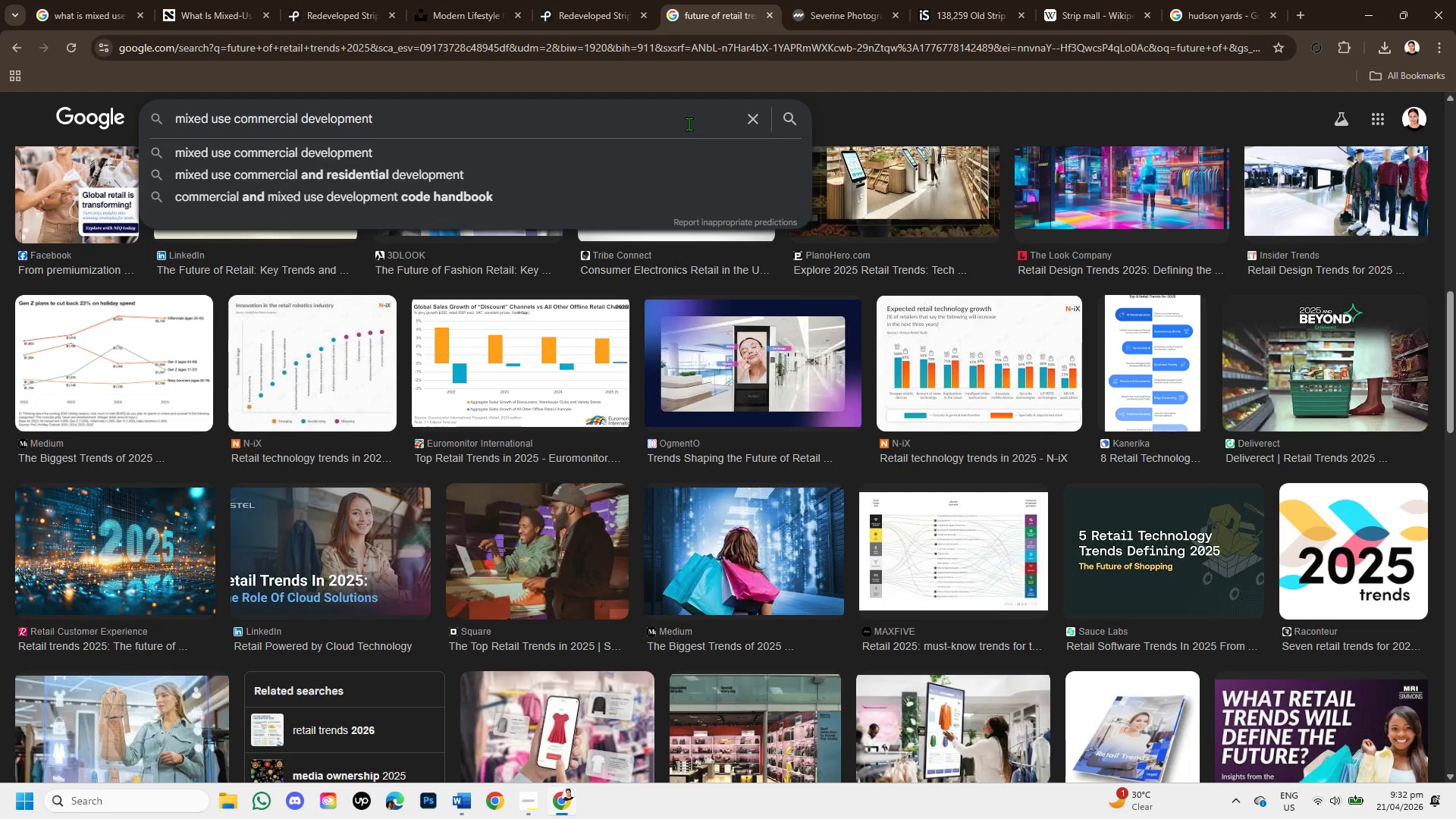 
key(Enter)
 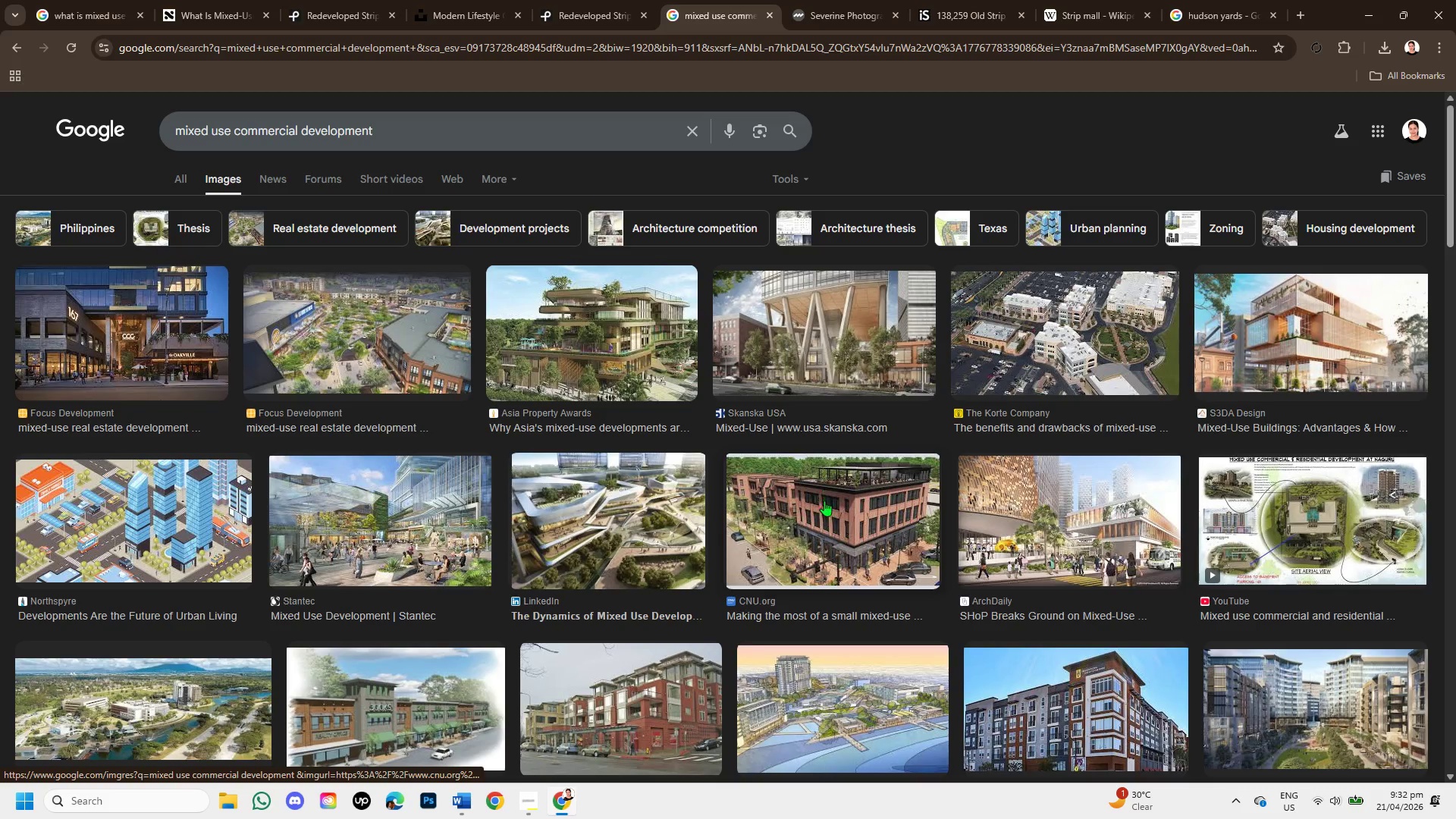 
left_click([202, 359])
 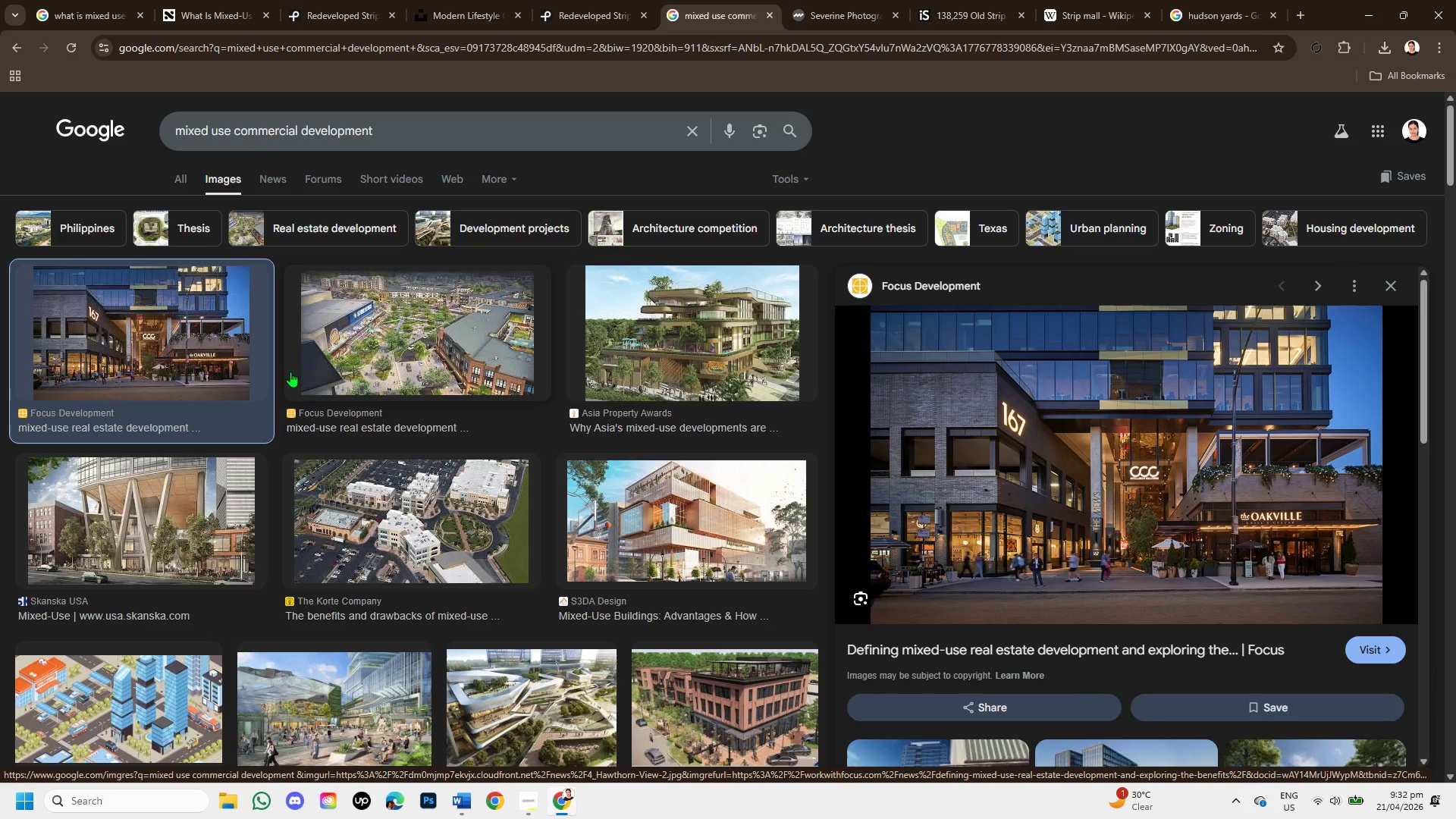 
scroll: coordinate [1076, 566], scroll_direction: down, amount: 2.0
 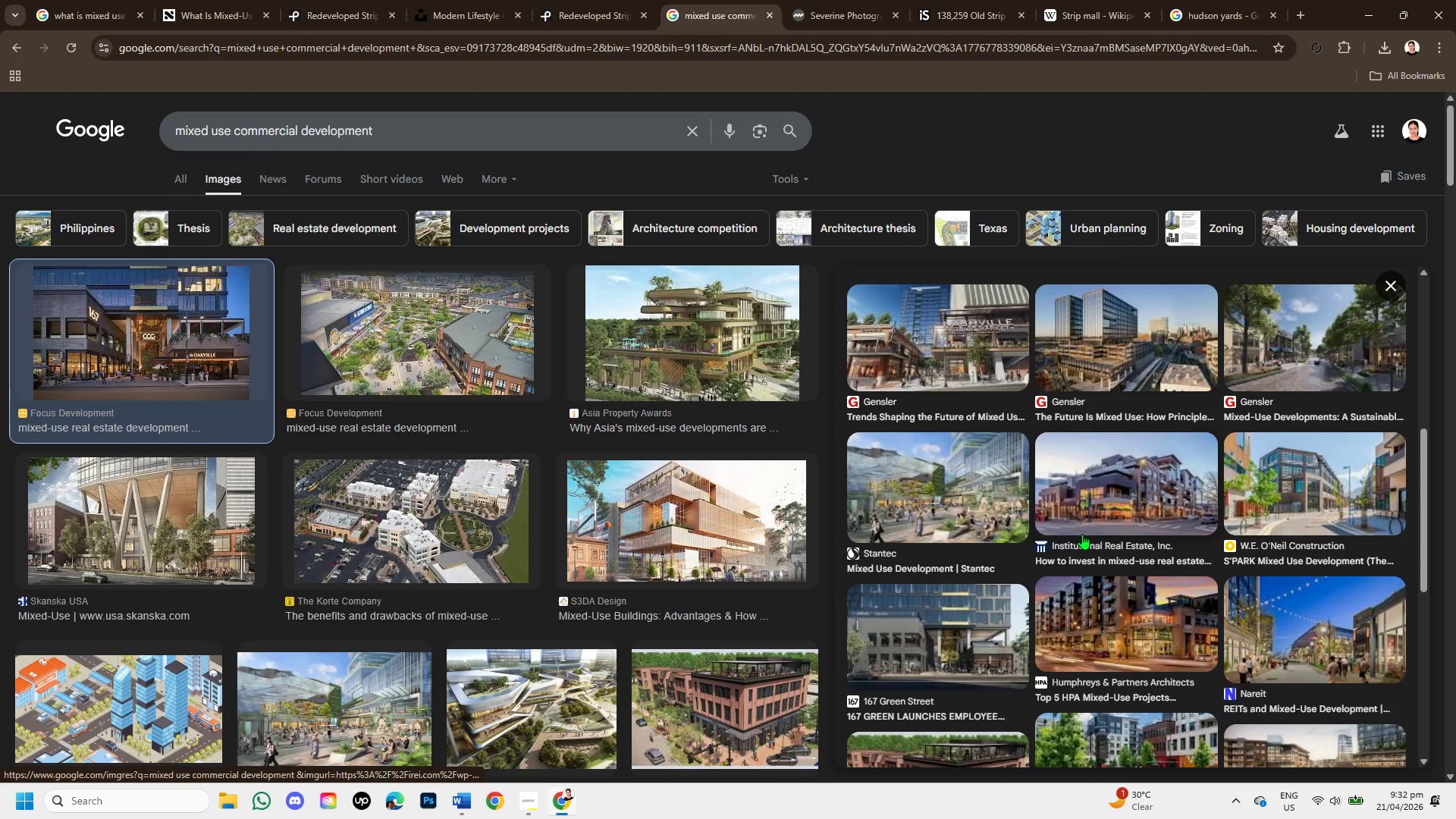 
left_click([954, 483])
 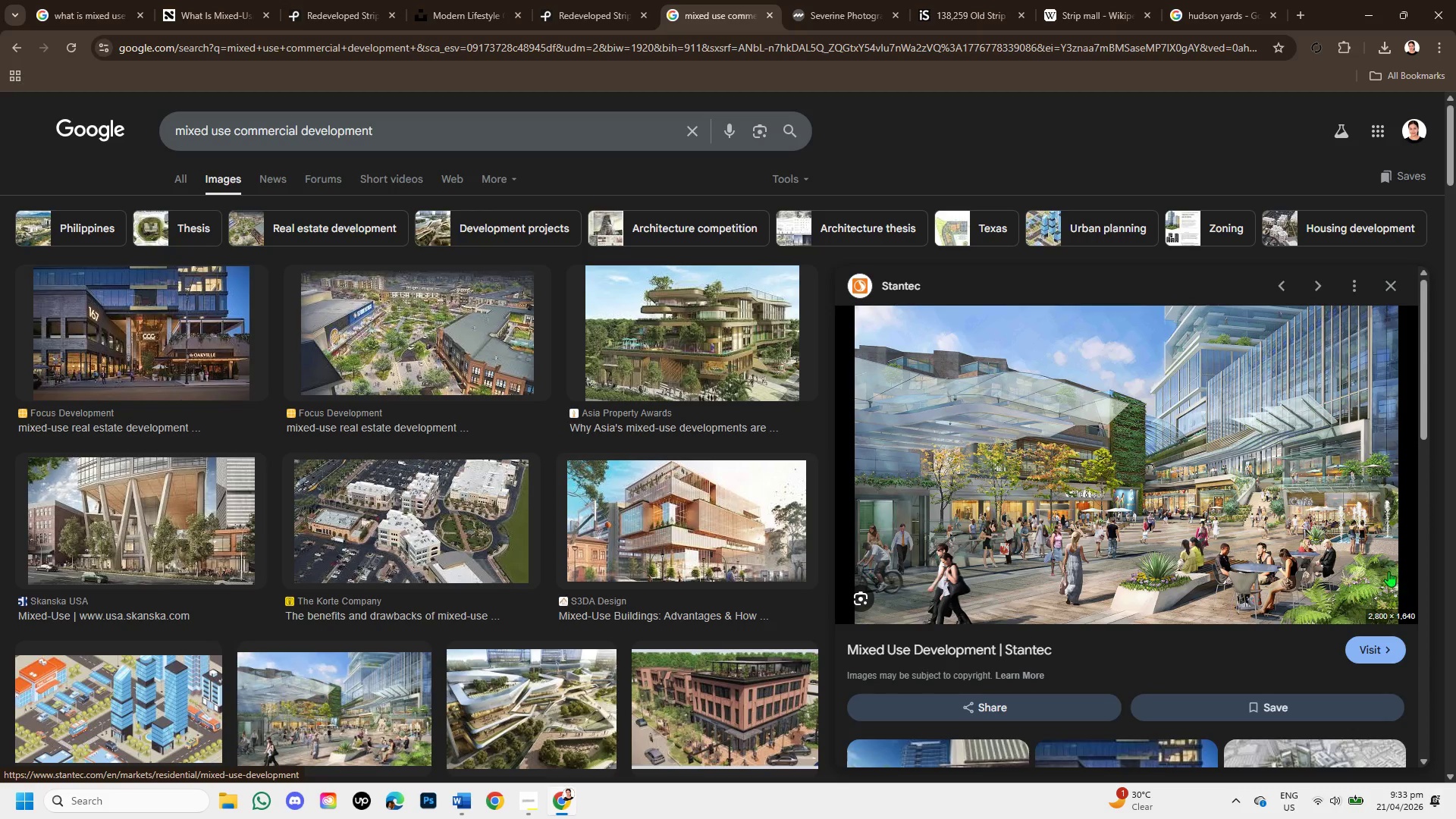 
wait(6.19)
 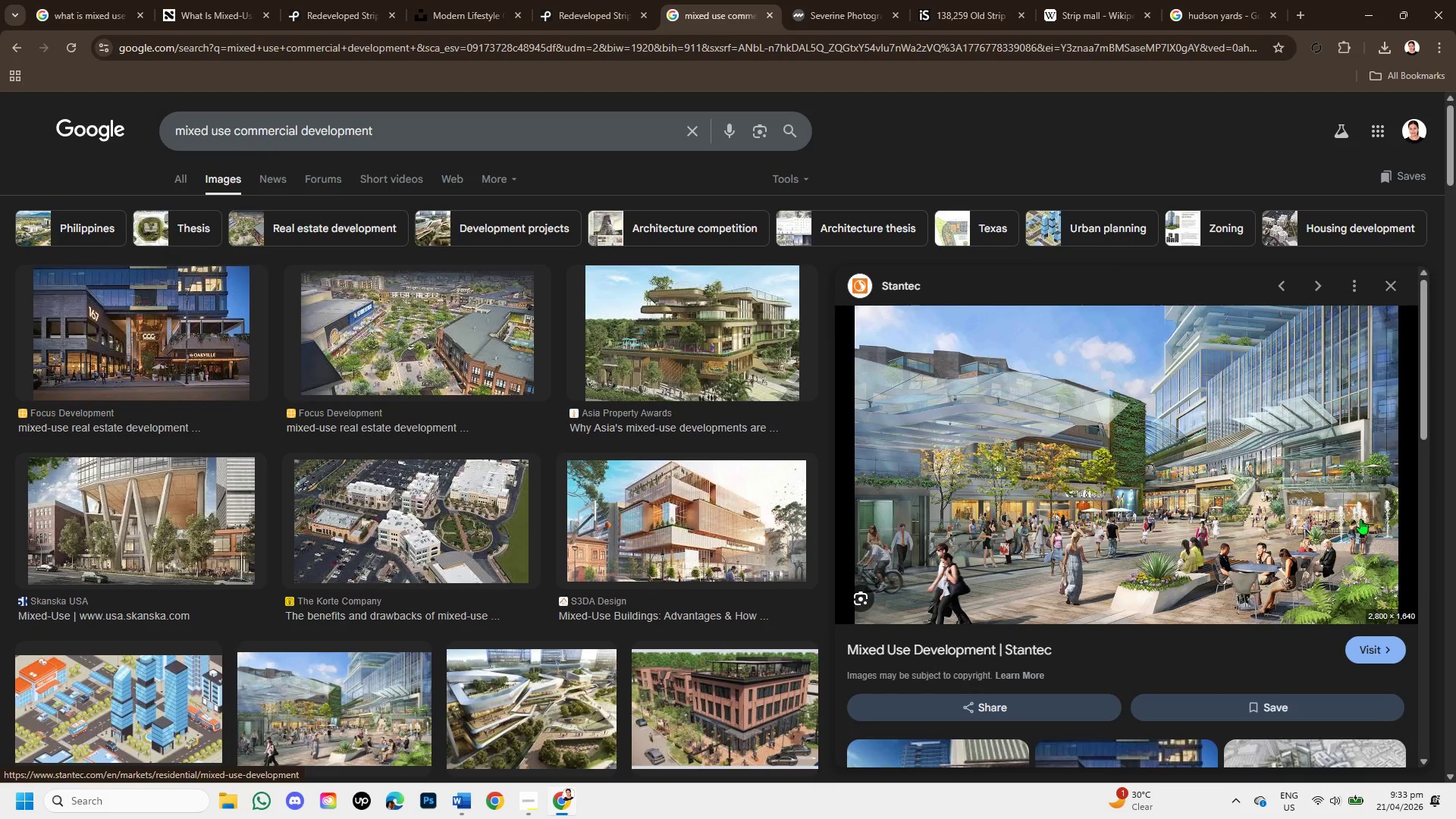 
scroll: coordinate [736, 519], scroll_direction: down, amount: 7.0
 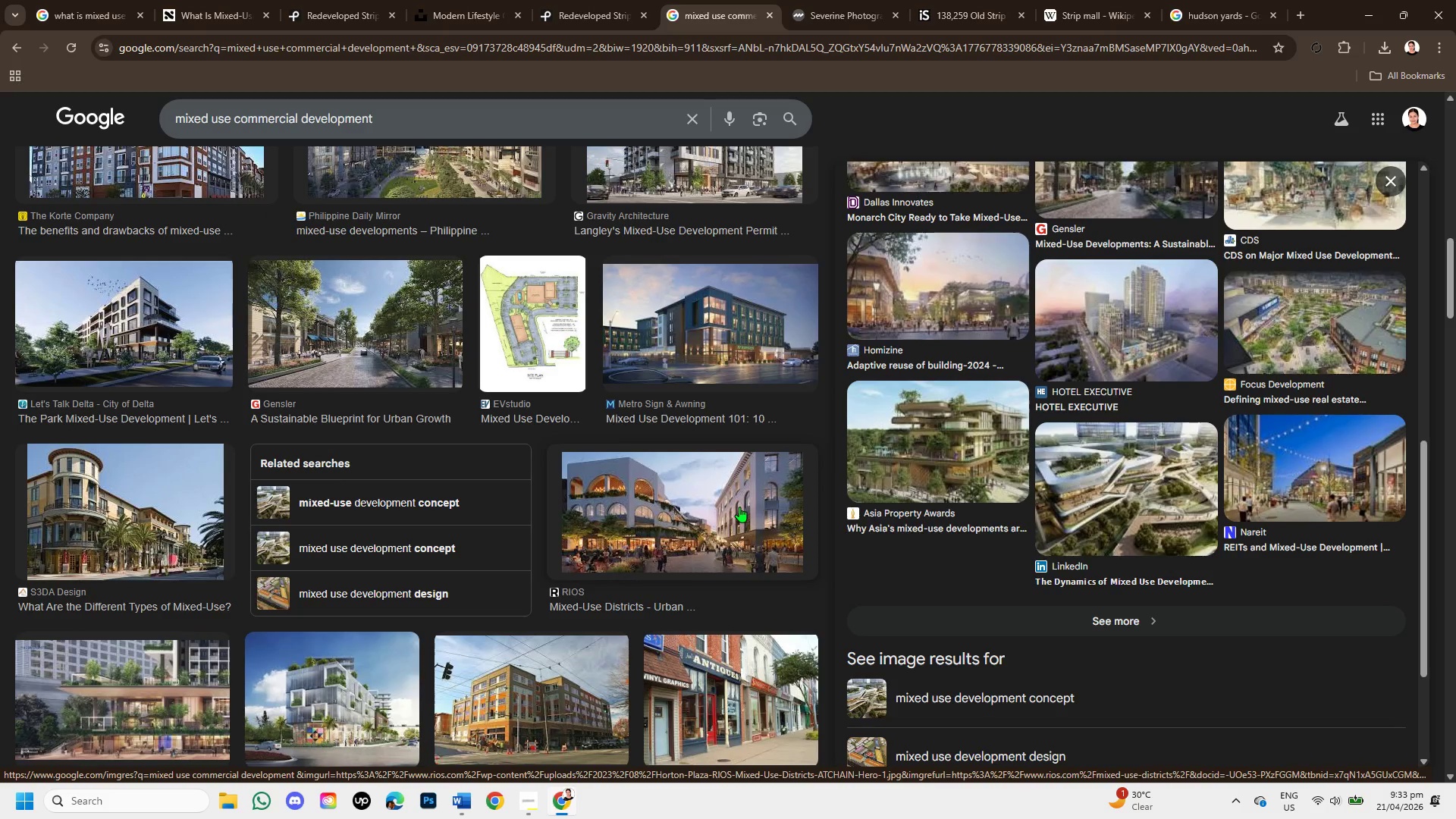 
scroll: coordinate [739, 507], scroll_direction: down, amount: 1.0
 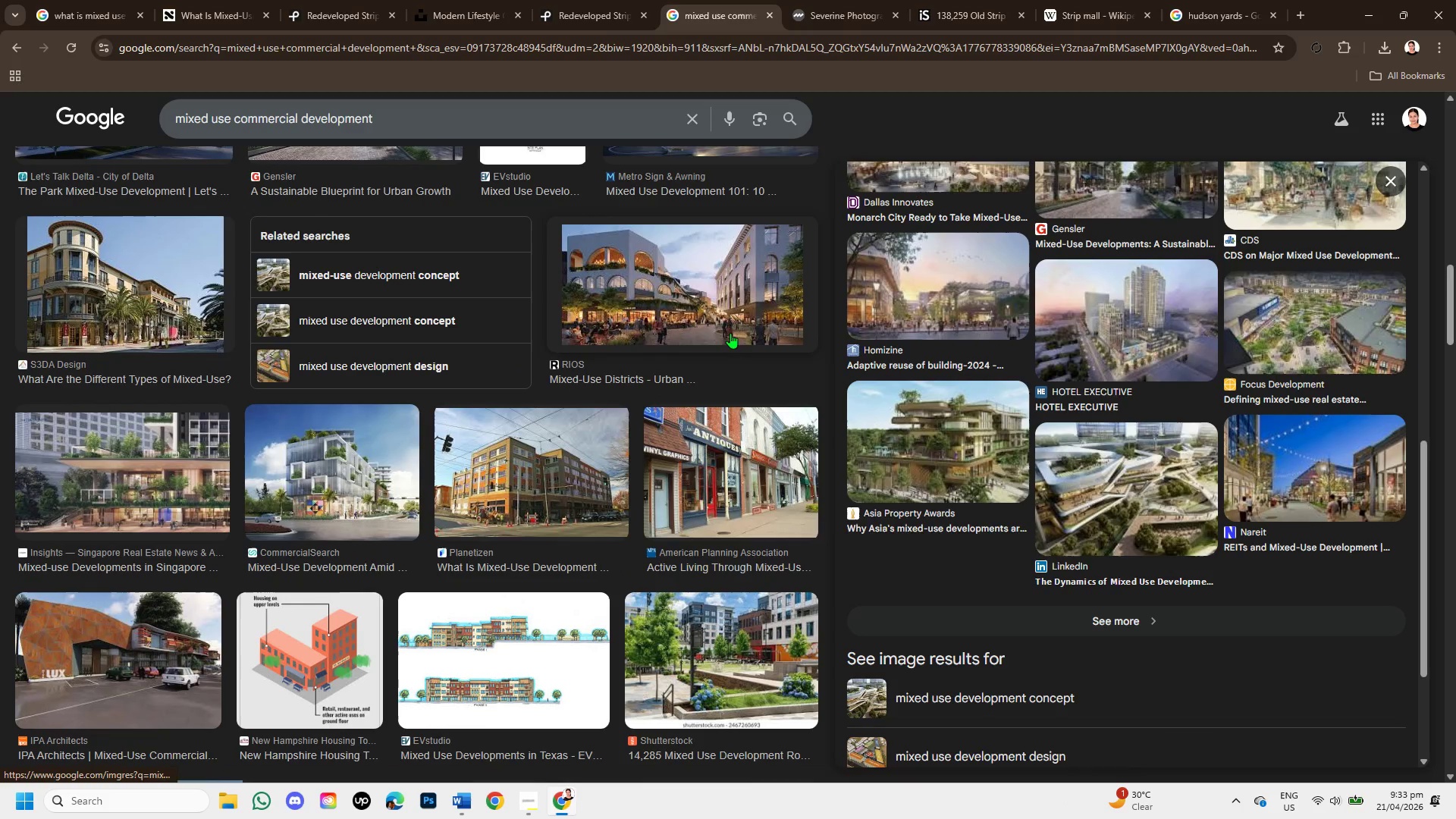 
left_click([730, 325])
 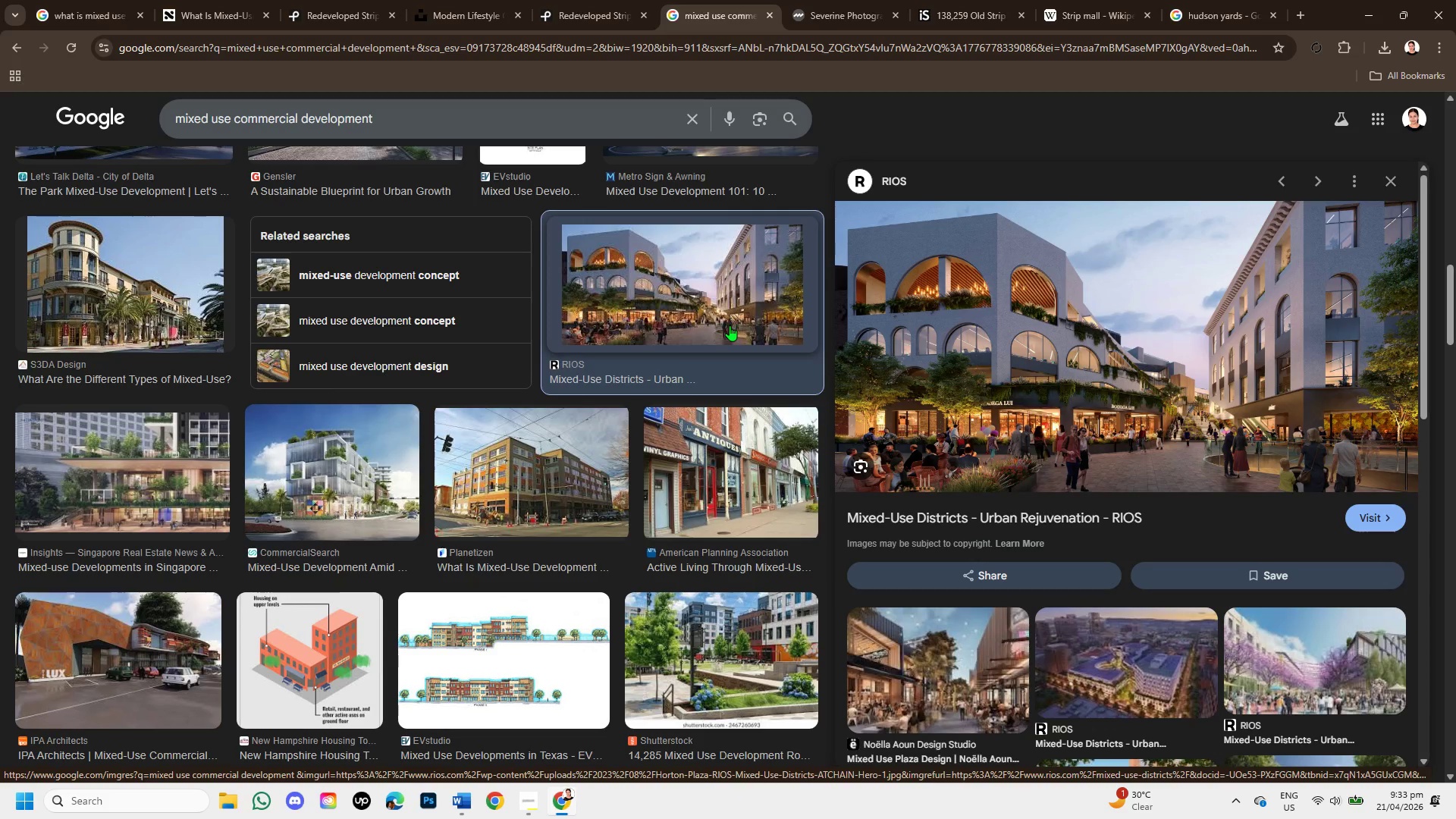 
wait(9.38)
 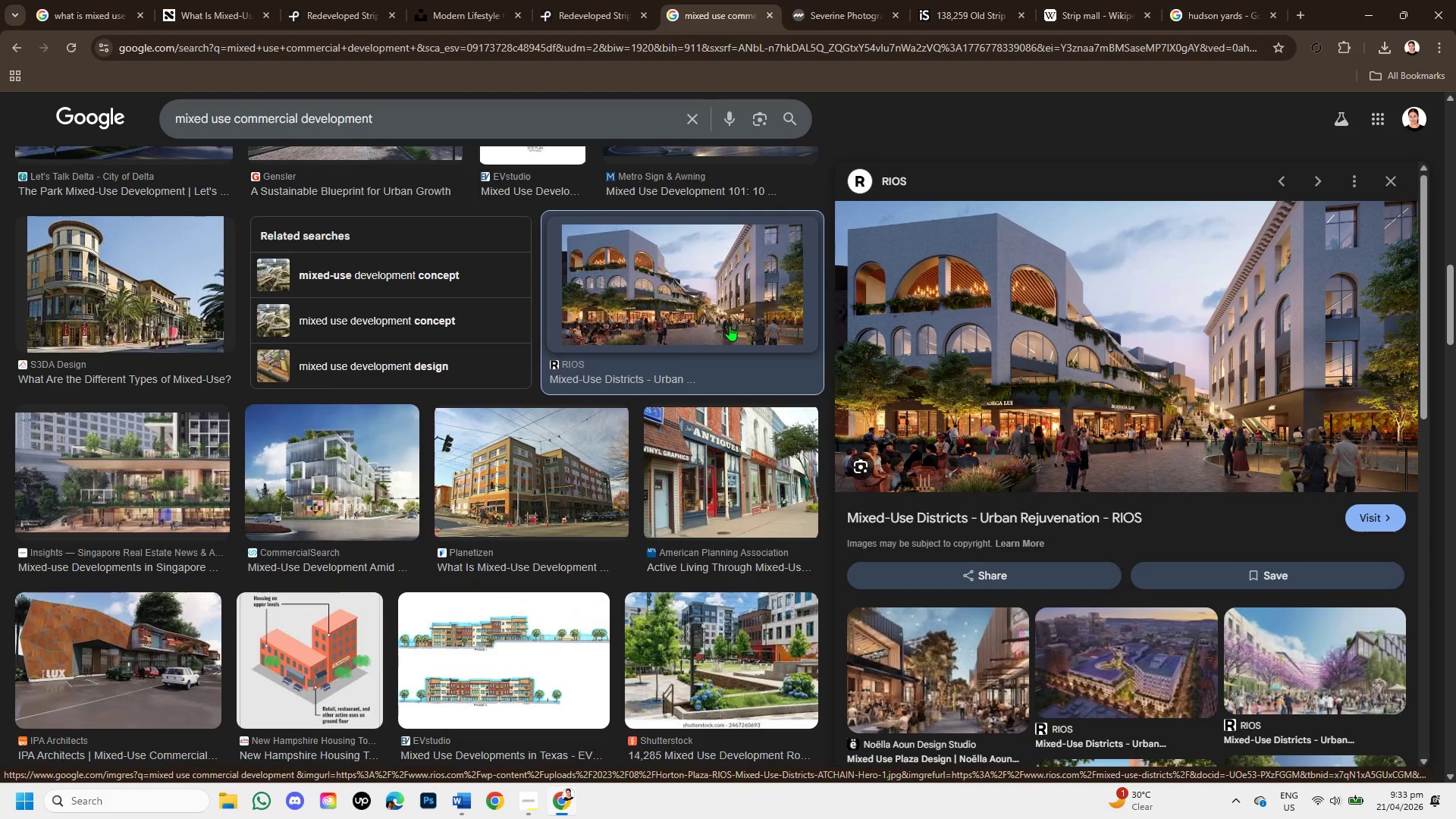 
scroll: coordinate [1213, 460], scroll_direction: down, amount: 1.0
 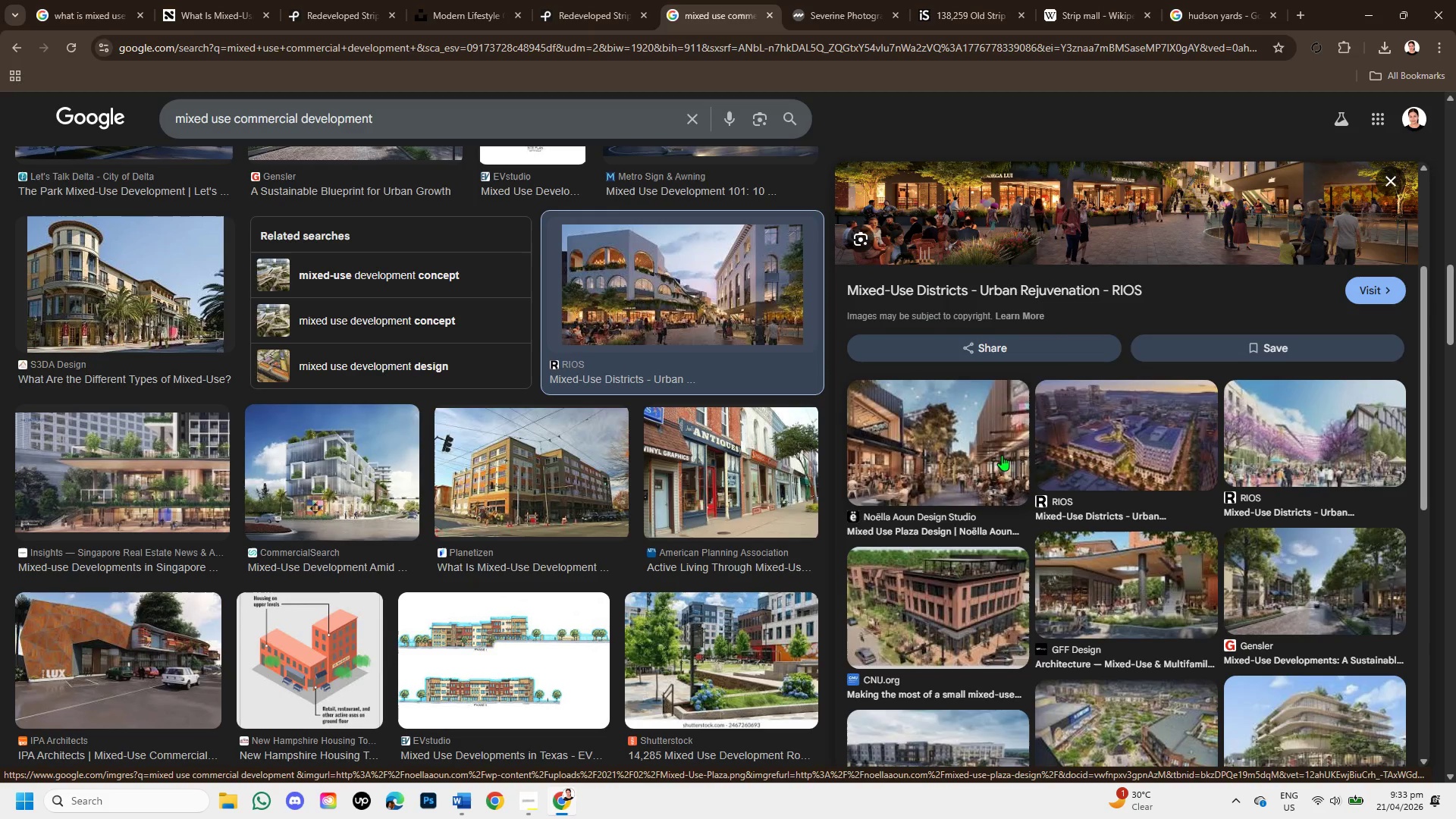 
left_click([968, 449])
 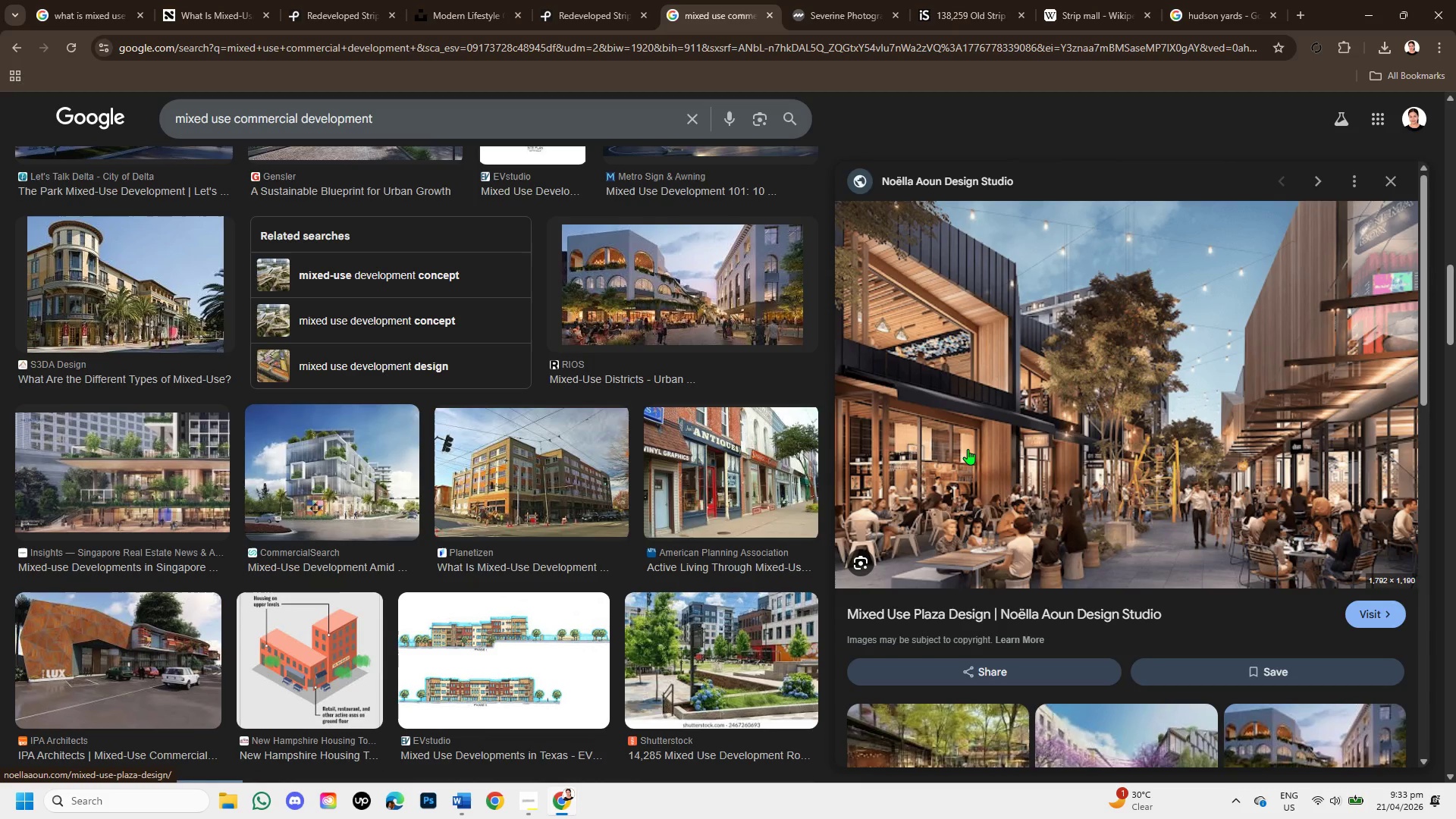 
wait(5.78)
 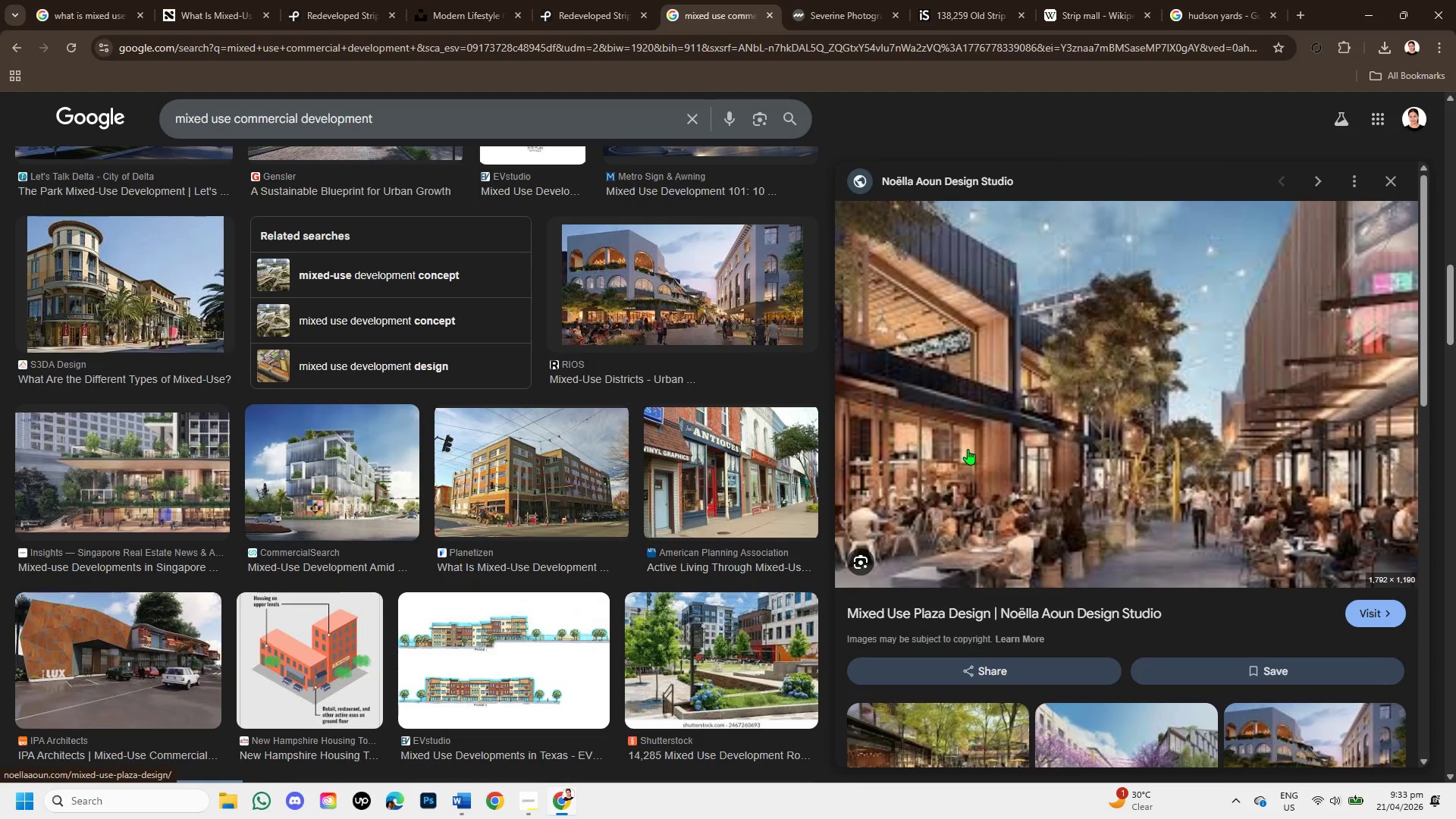 
scroll: coordinate [1106, 481], scroll_direction: down, amount: 3.0
 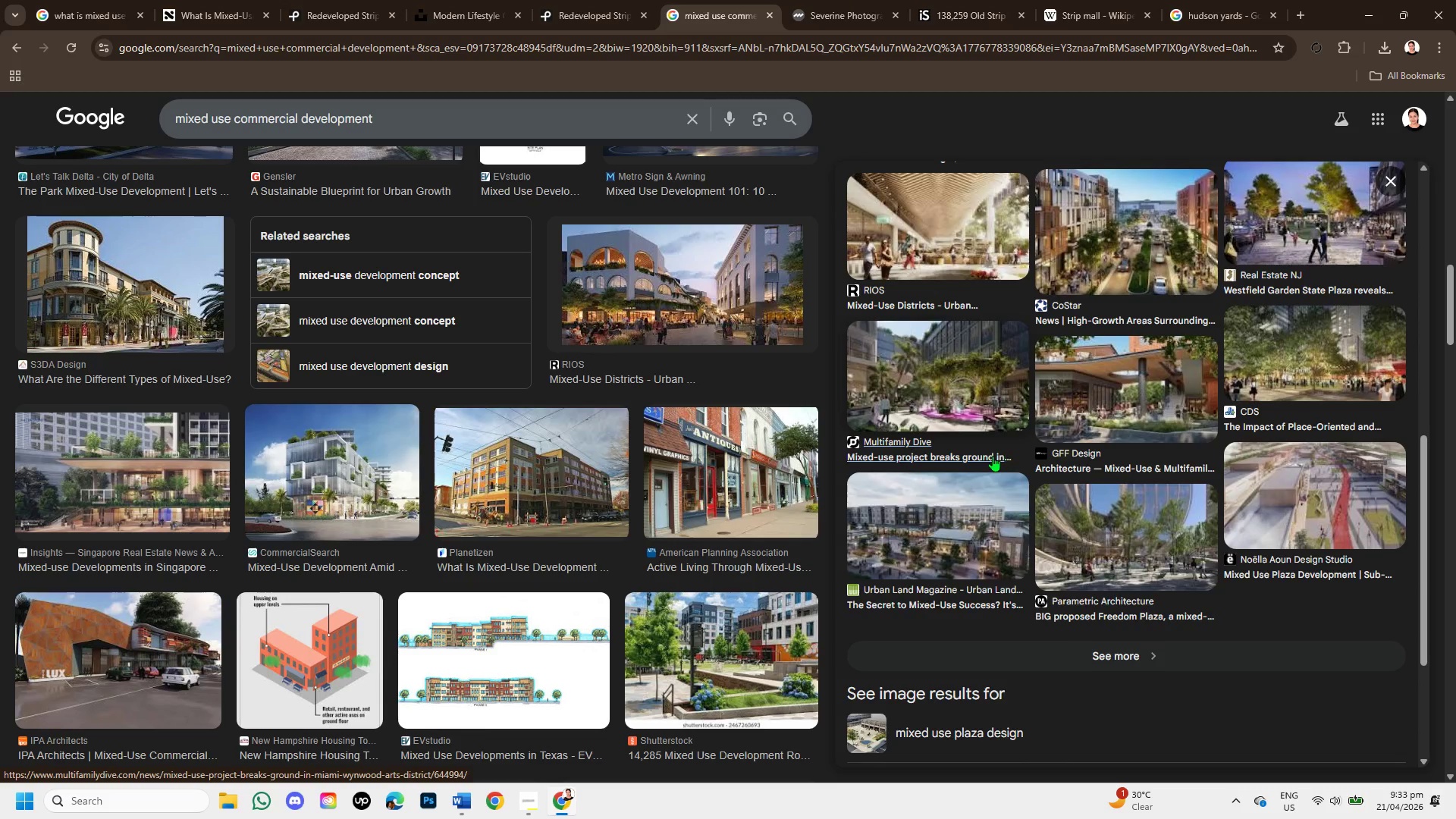 
left_click([1306, 372])
 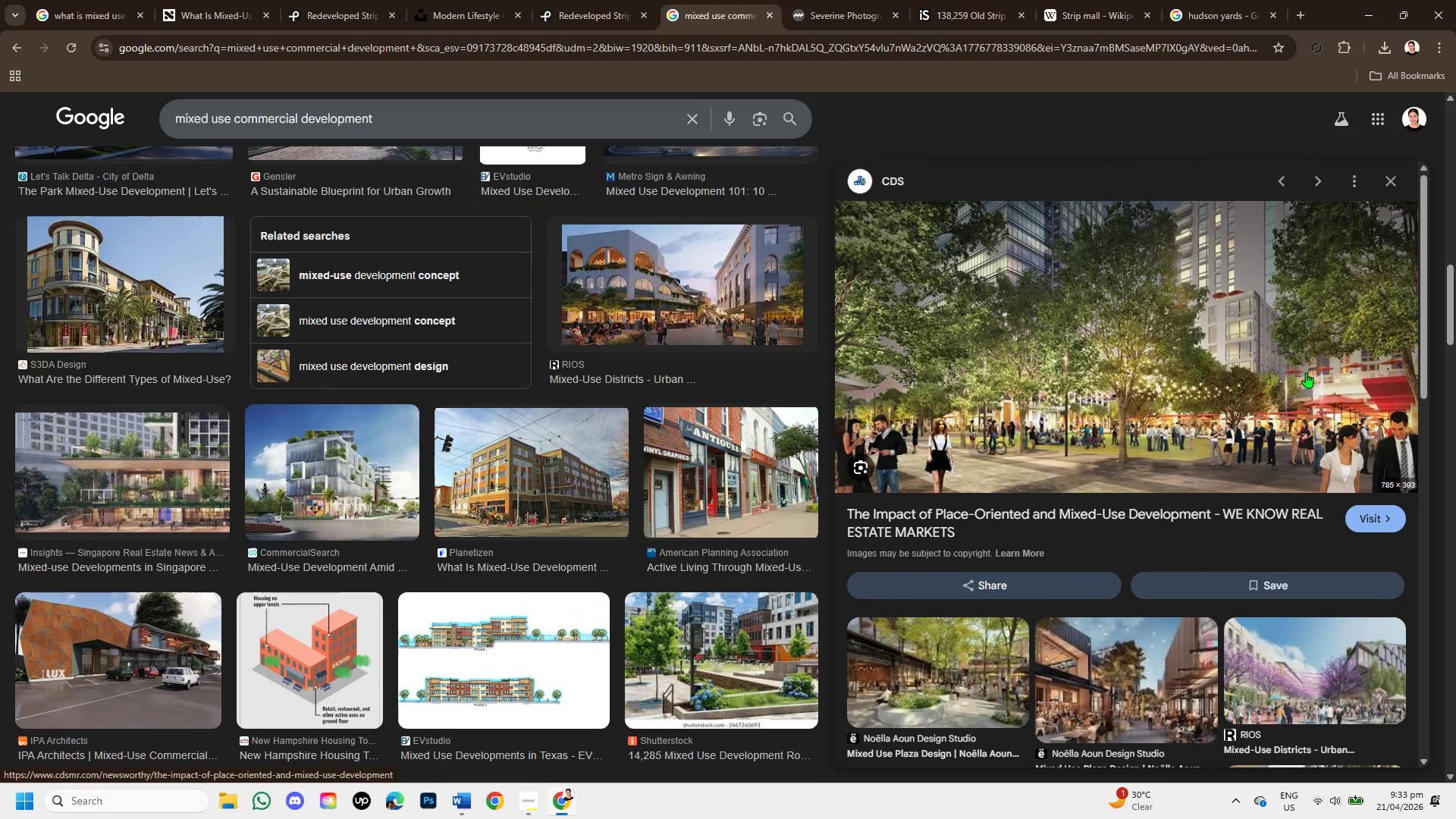 
scroll: coordinate [640, 479], scroll_direction: down, amount: 4.0
 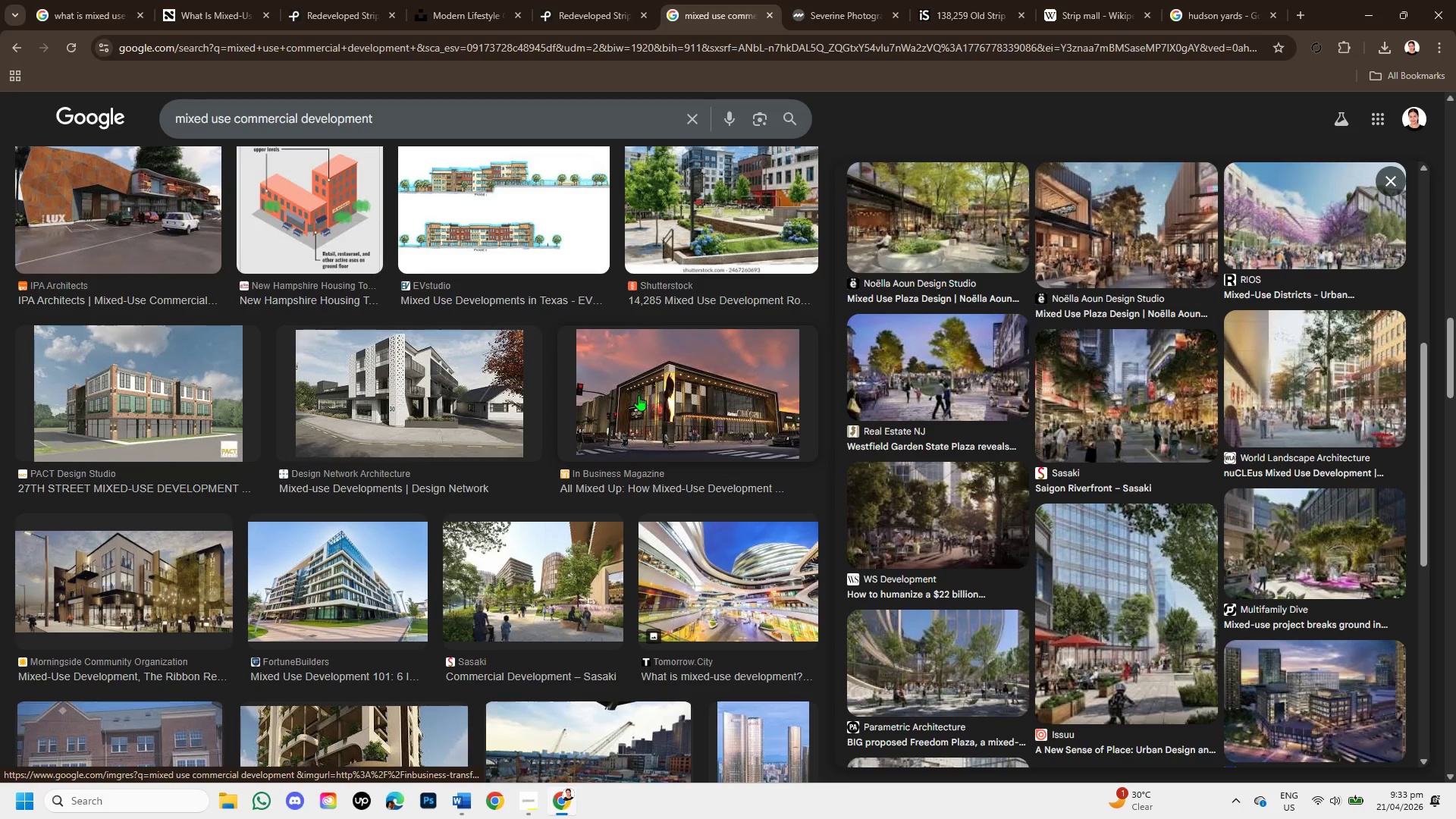 
left_click([675, 419])
 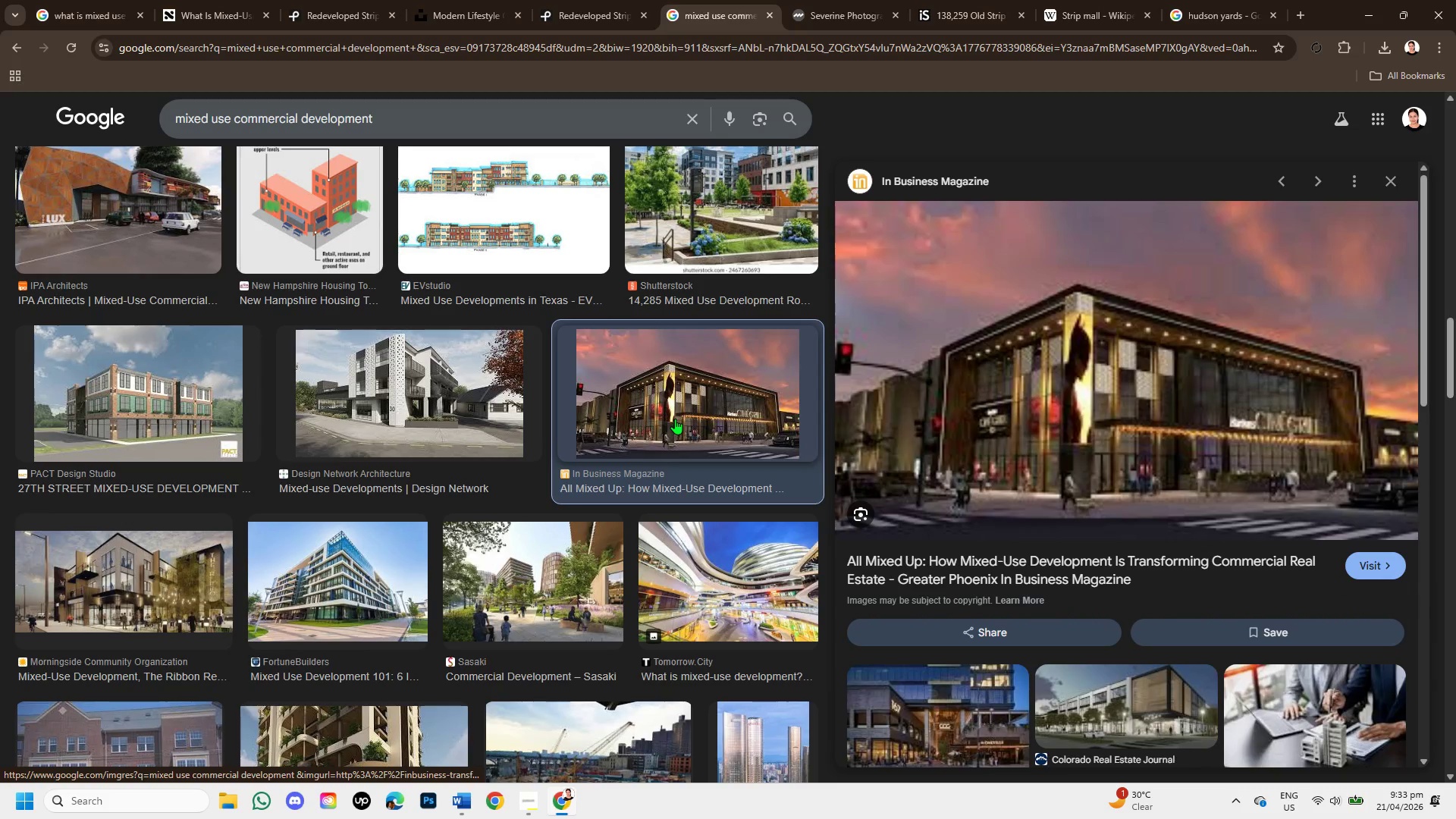 
scroll: coordinate [981, 528], scroll_direction: down, amount: 1.0
 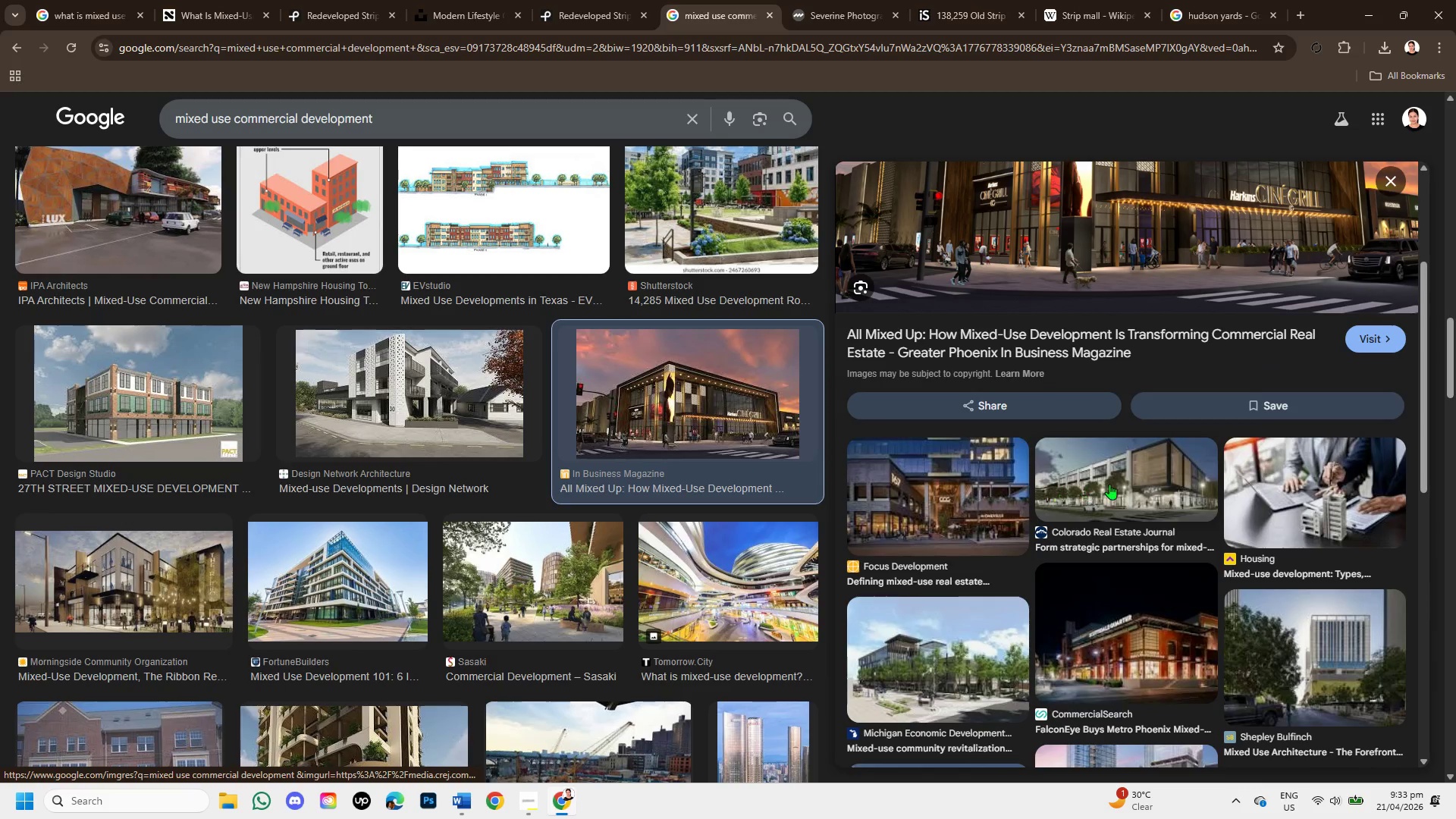 
left_click([1109, 484])
 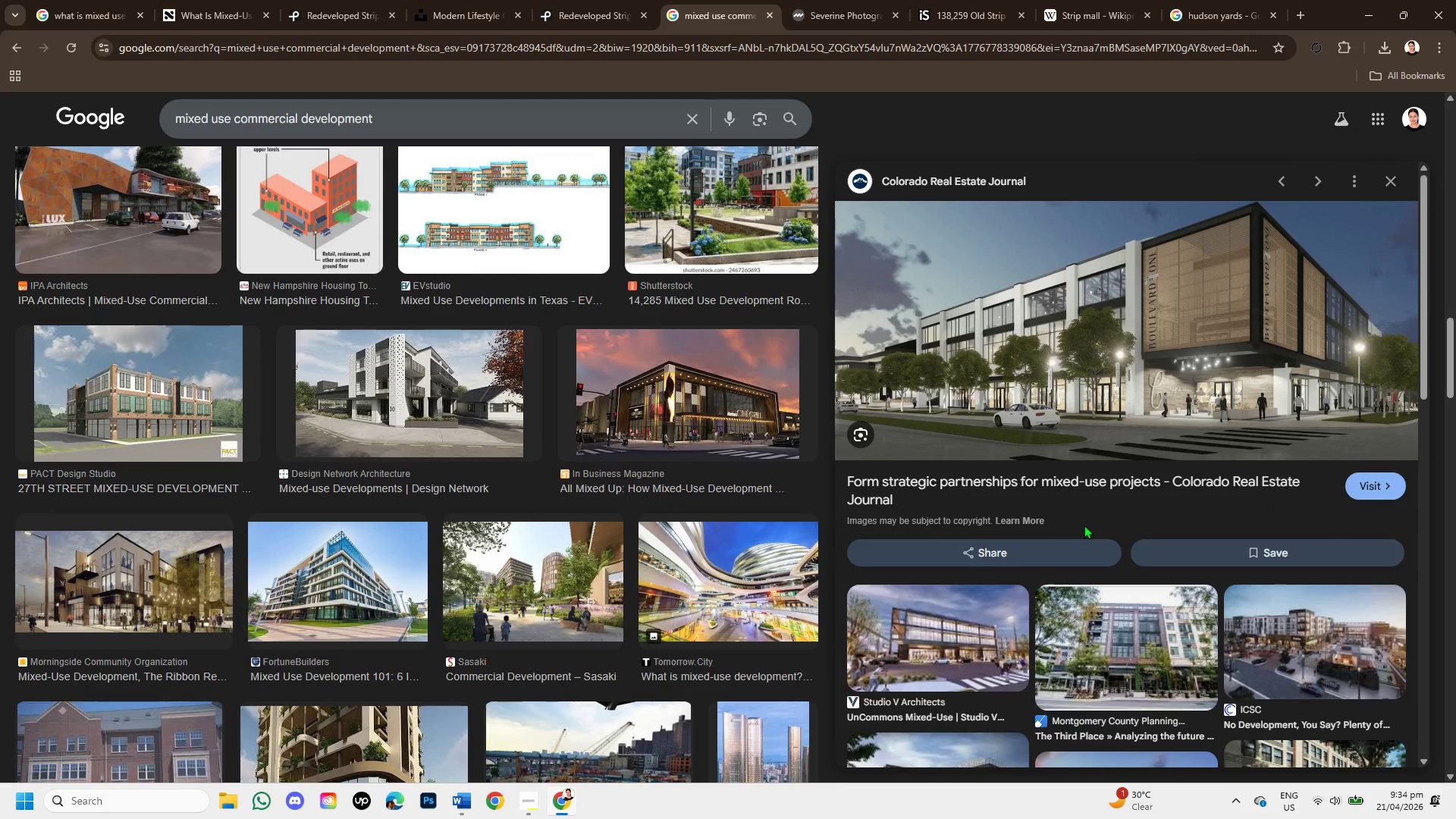 
wait(6.3)
 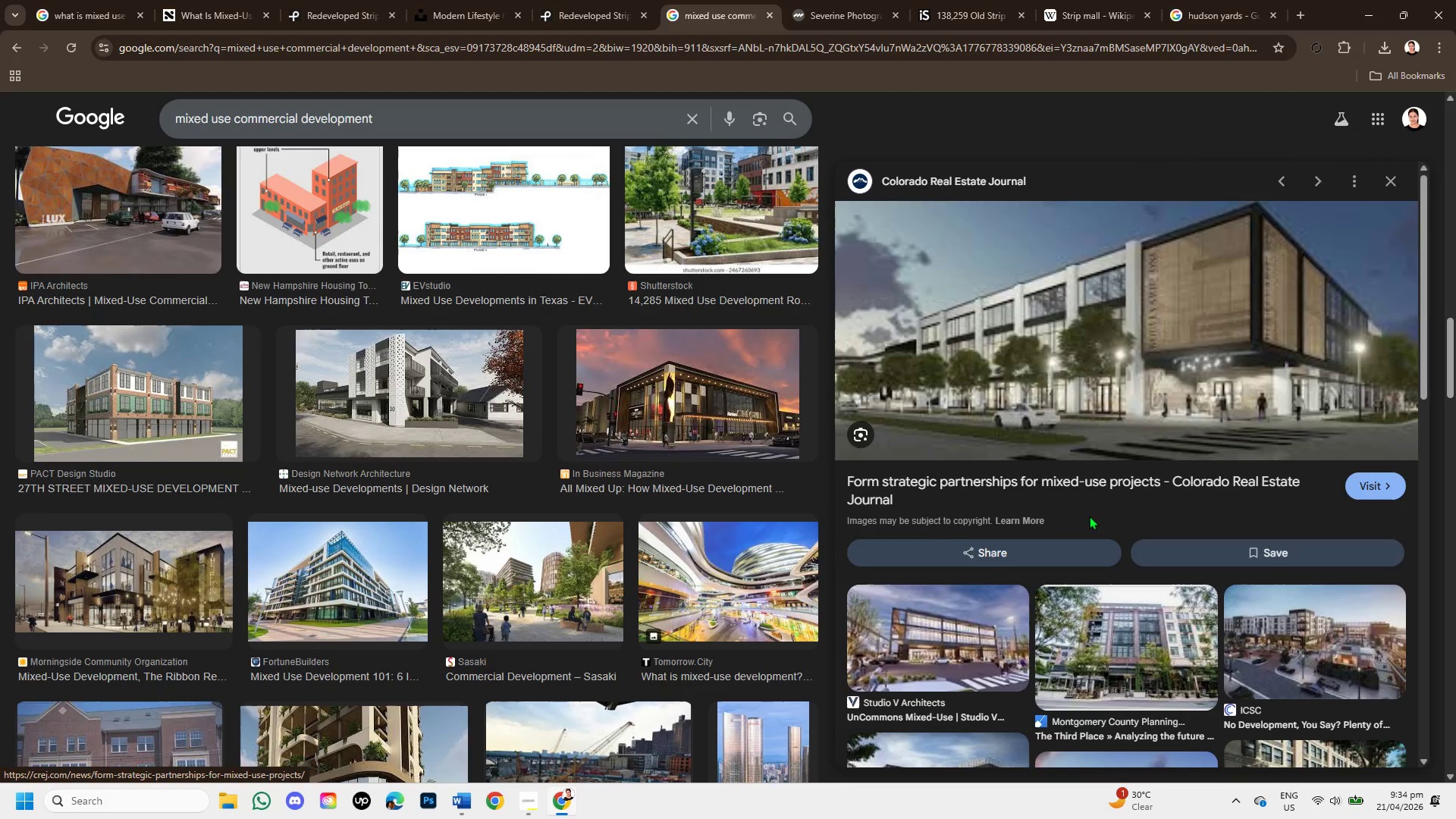 
scroll: coordinate [458, 533], scroll_direction: down, amount: 1.0
 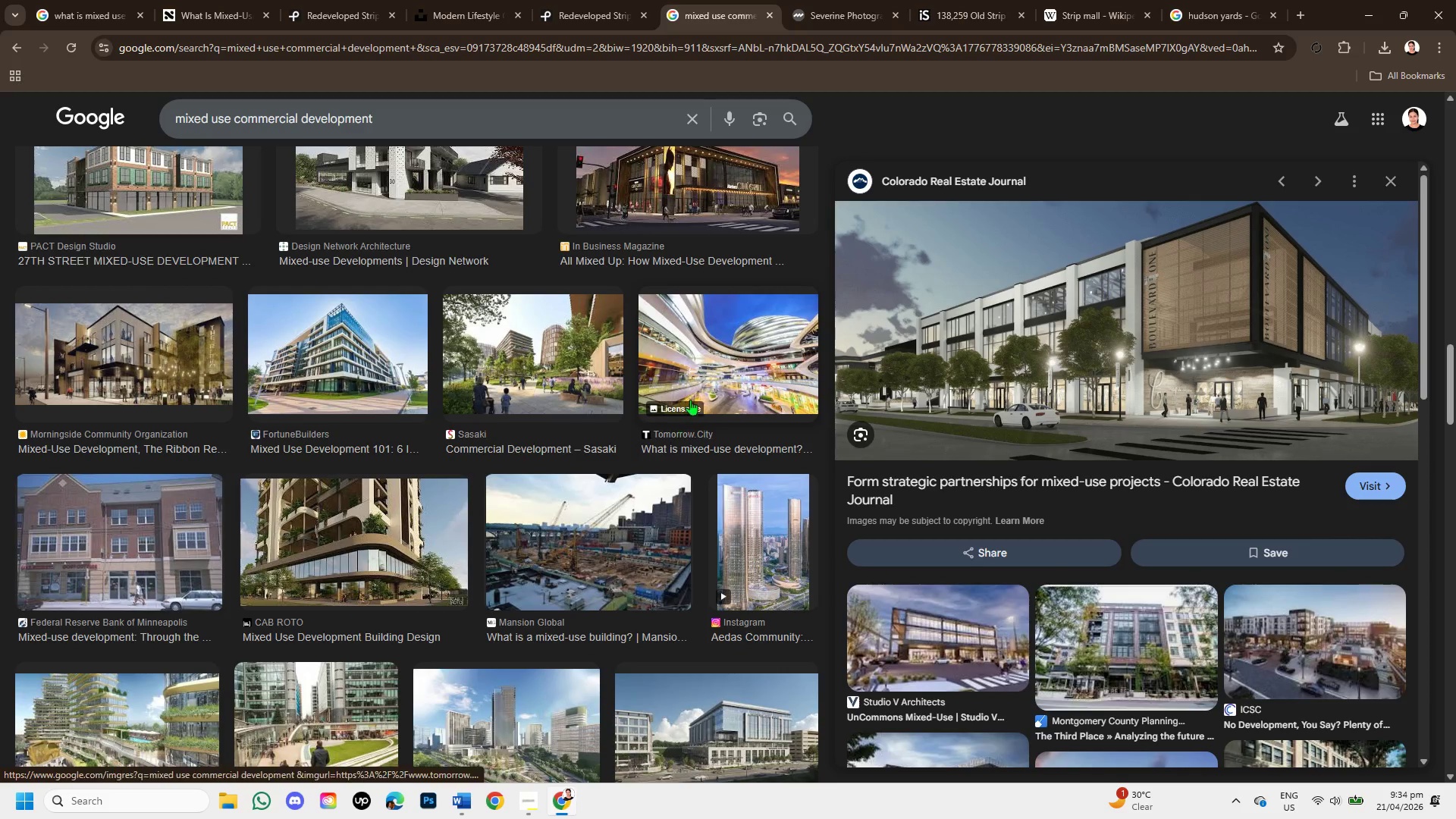 
left_click([704, 376])
 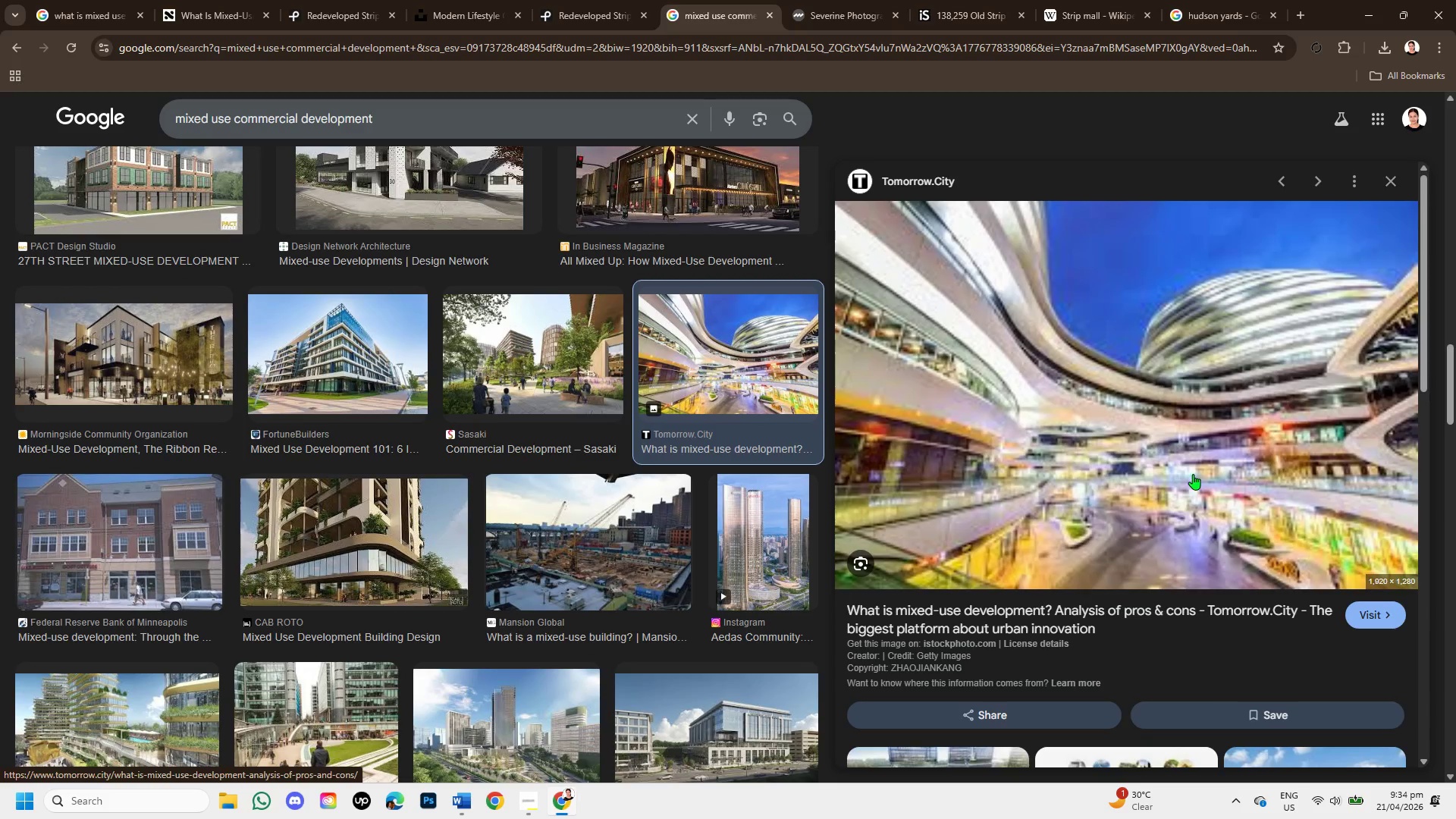 
scroll: coordinate [406, 554], scroll_direction: down, amount: 7.0
 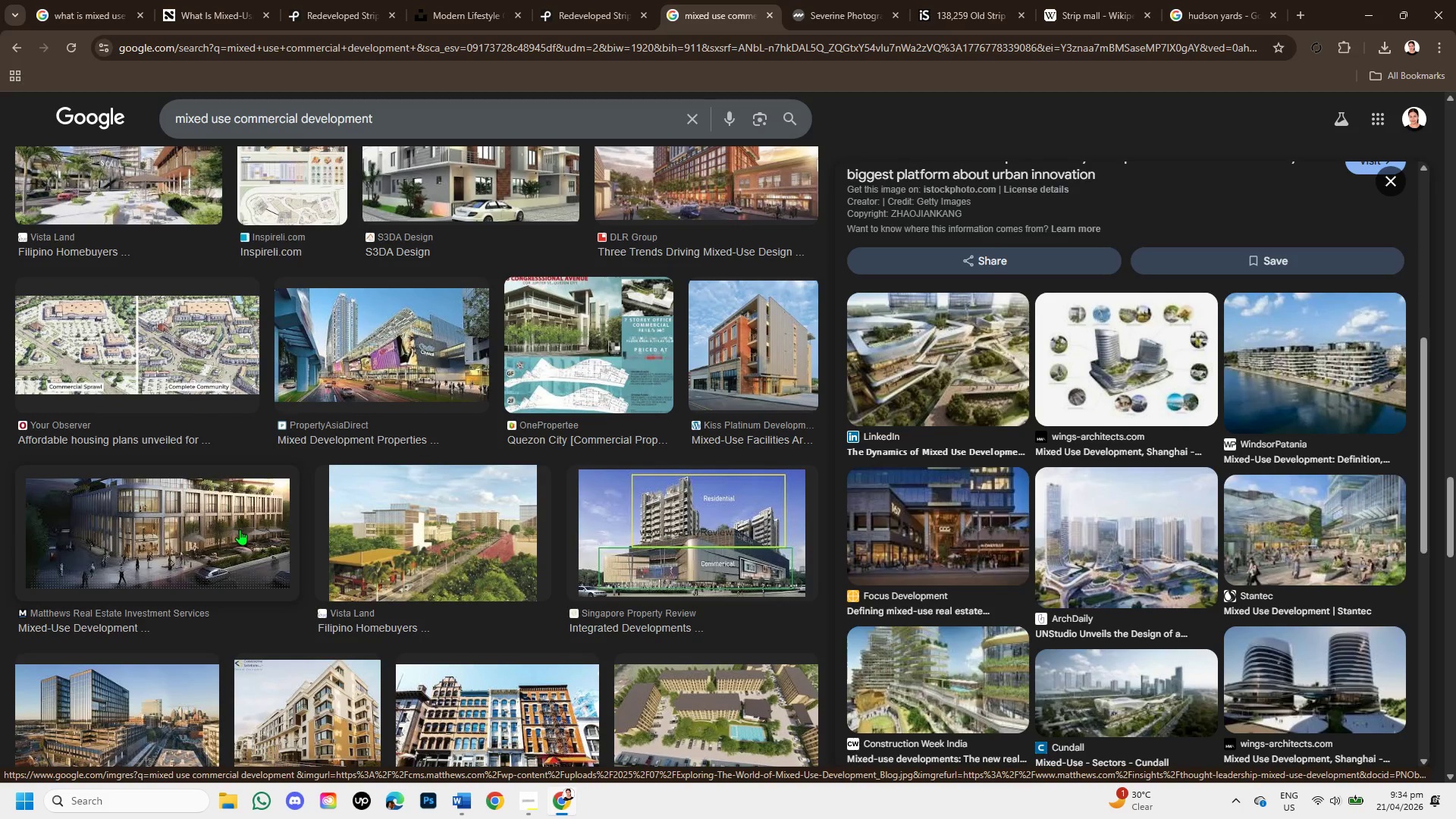 
left_click([240, 529])
 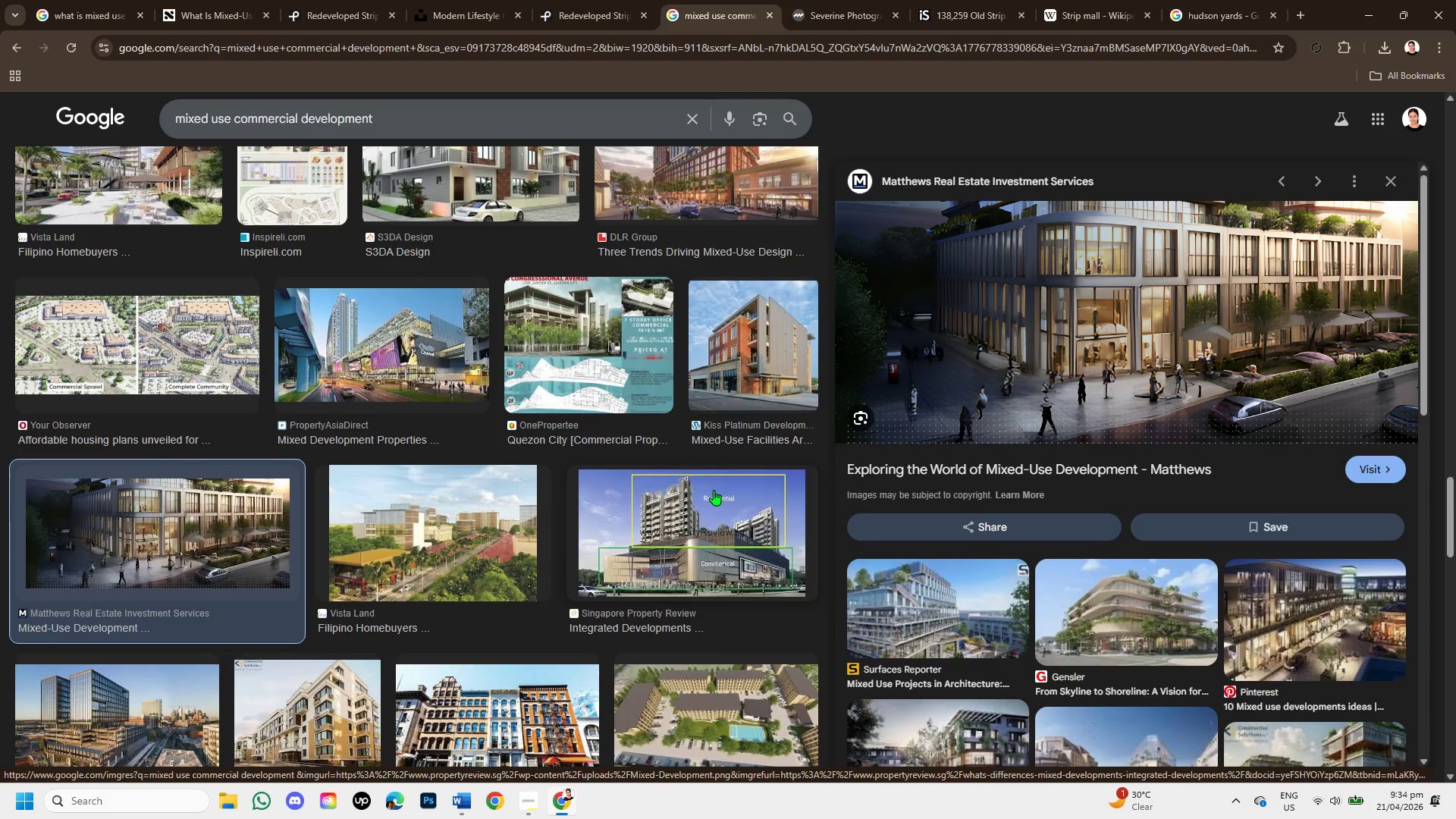 
wait(5.09)
 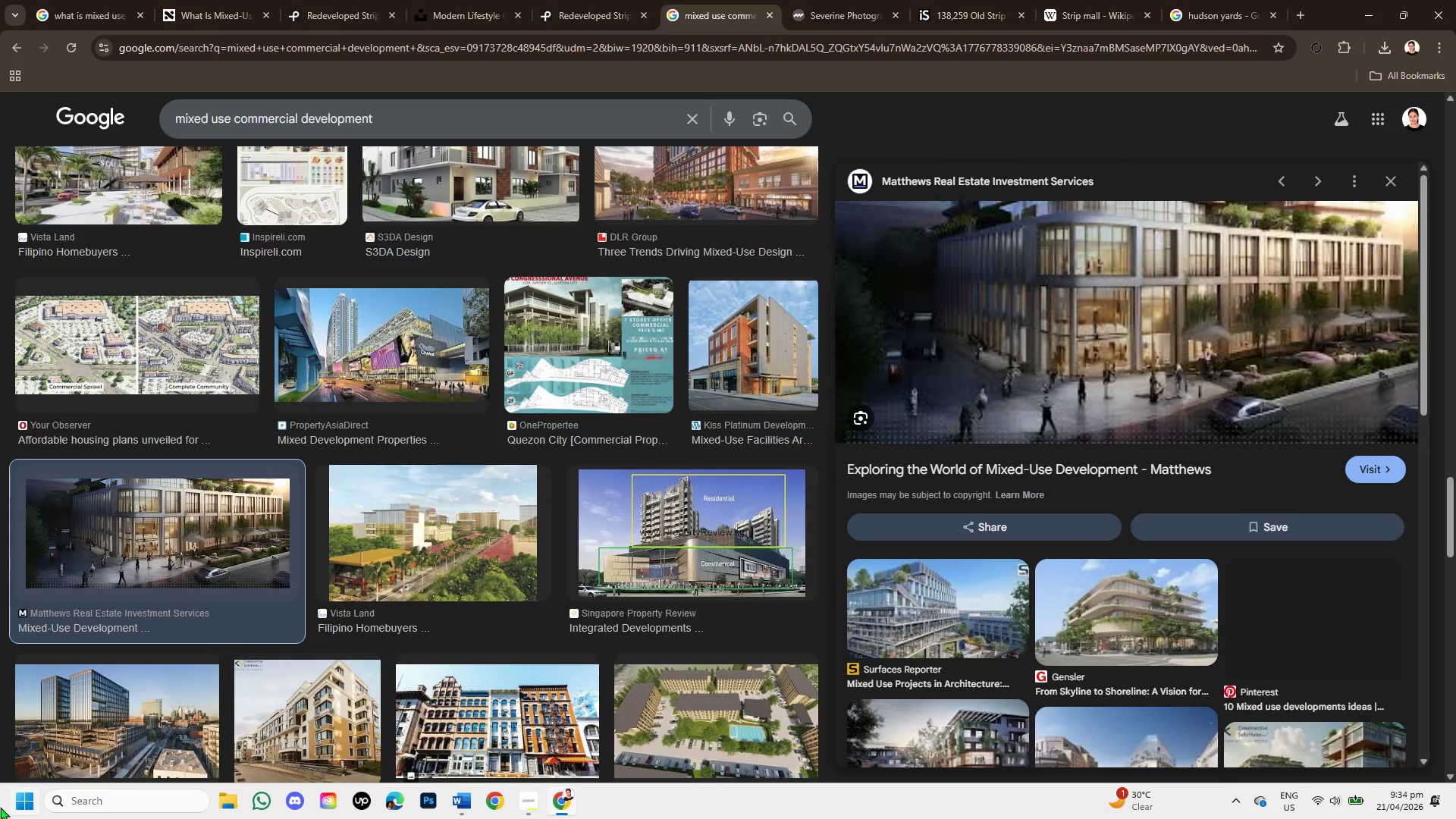 
scroll: coordinate [742, 444], scroll_direction: down, amount: 6.0
 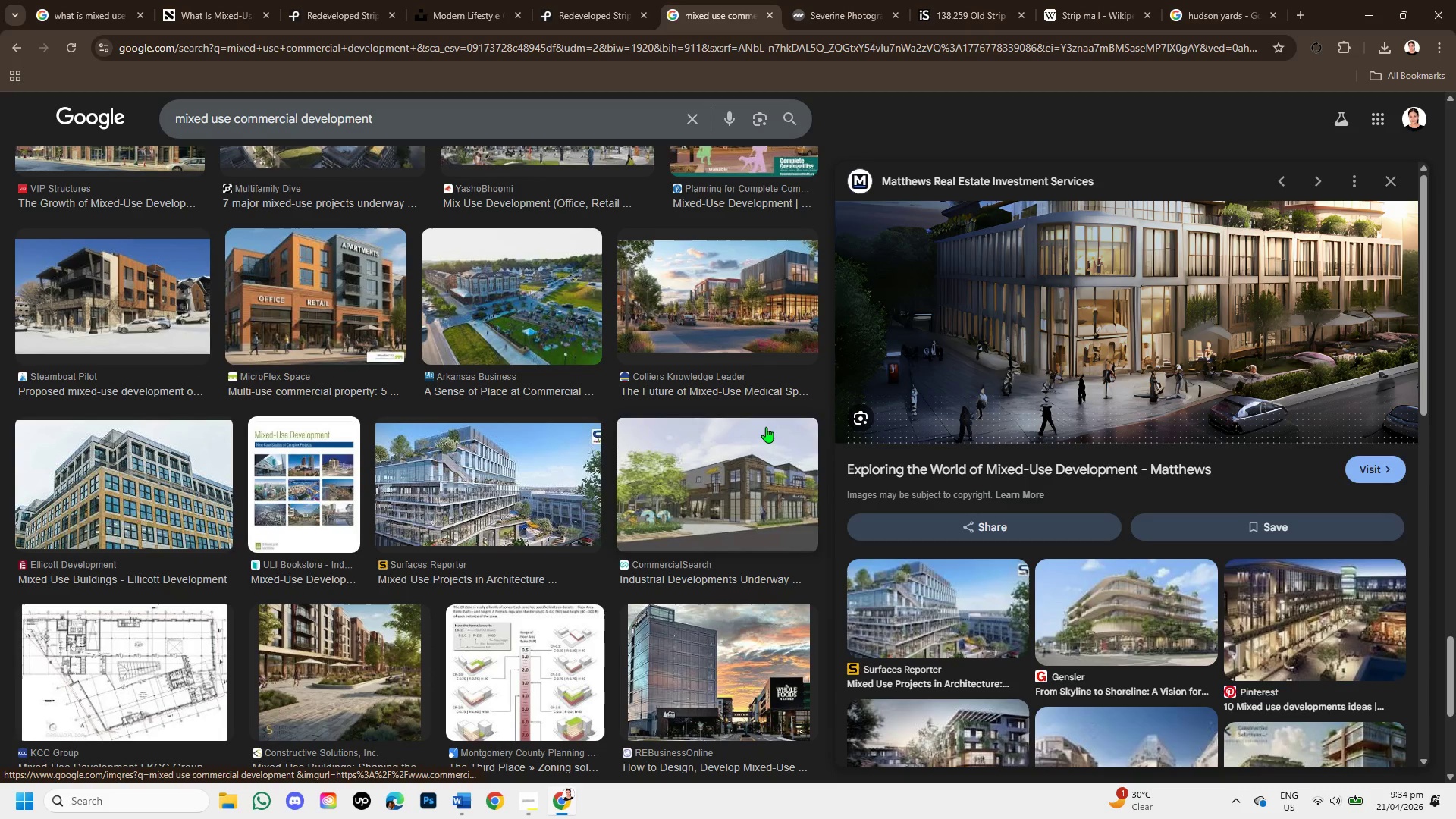 
scroll: coordinate [679, 472], scroll_direction: down, amount: 4.0
 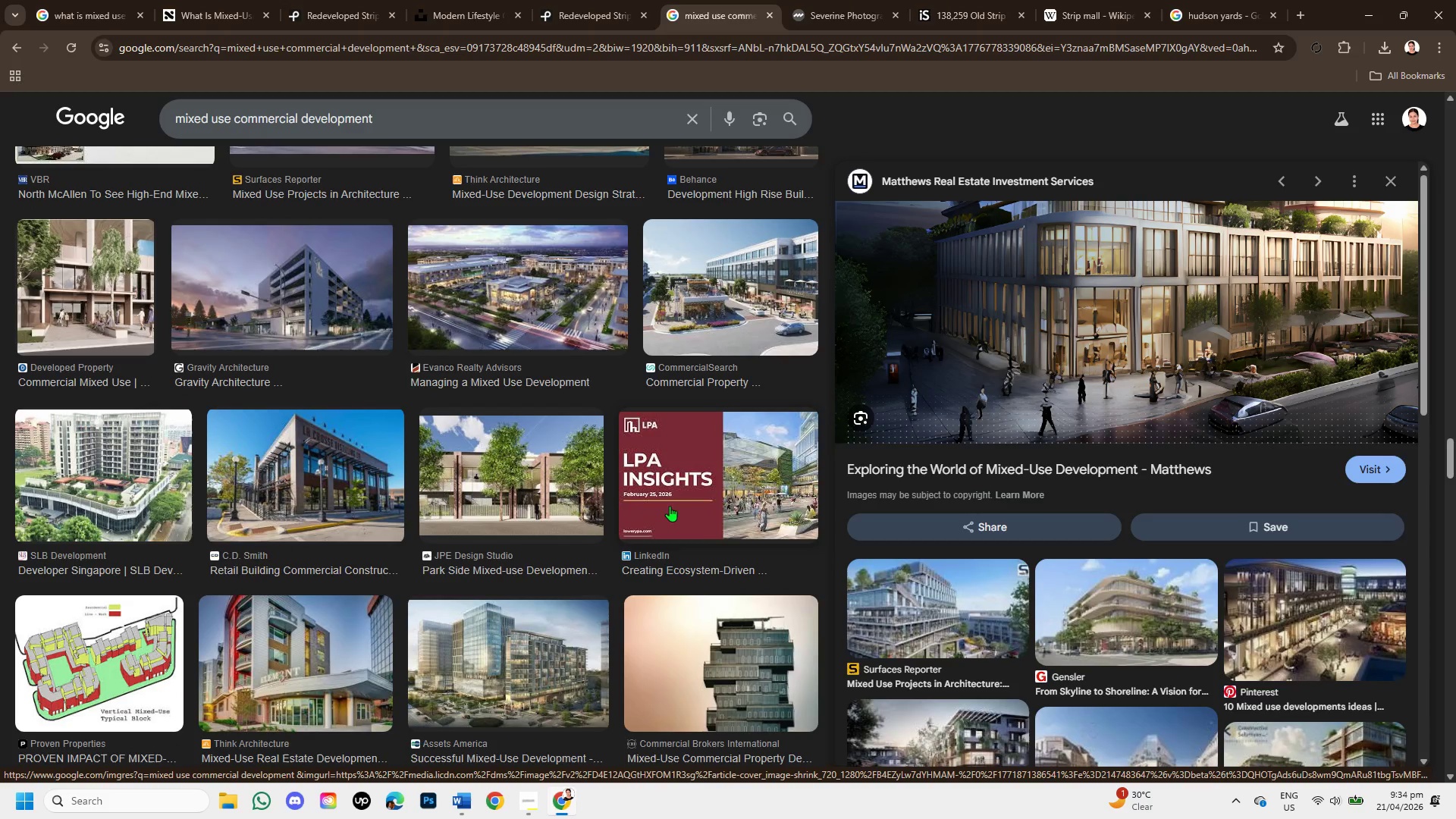 
left_click([704, 485])
 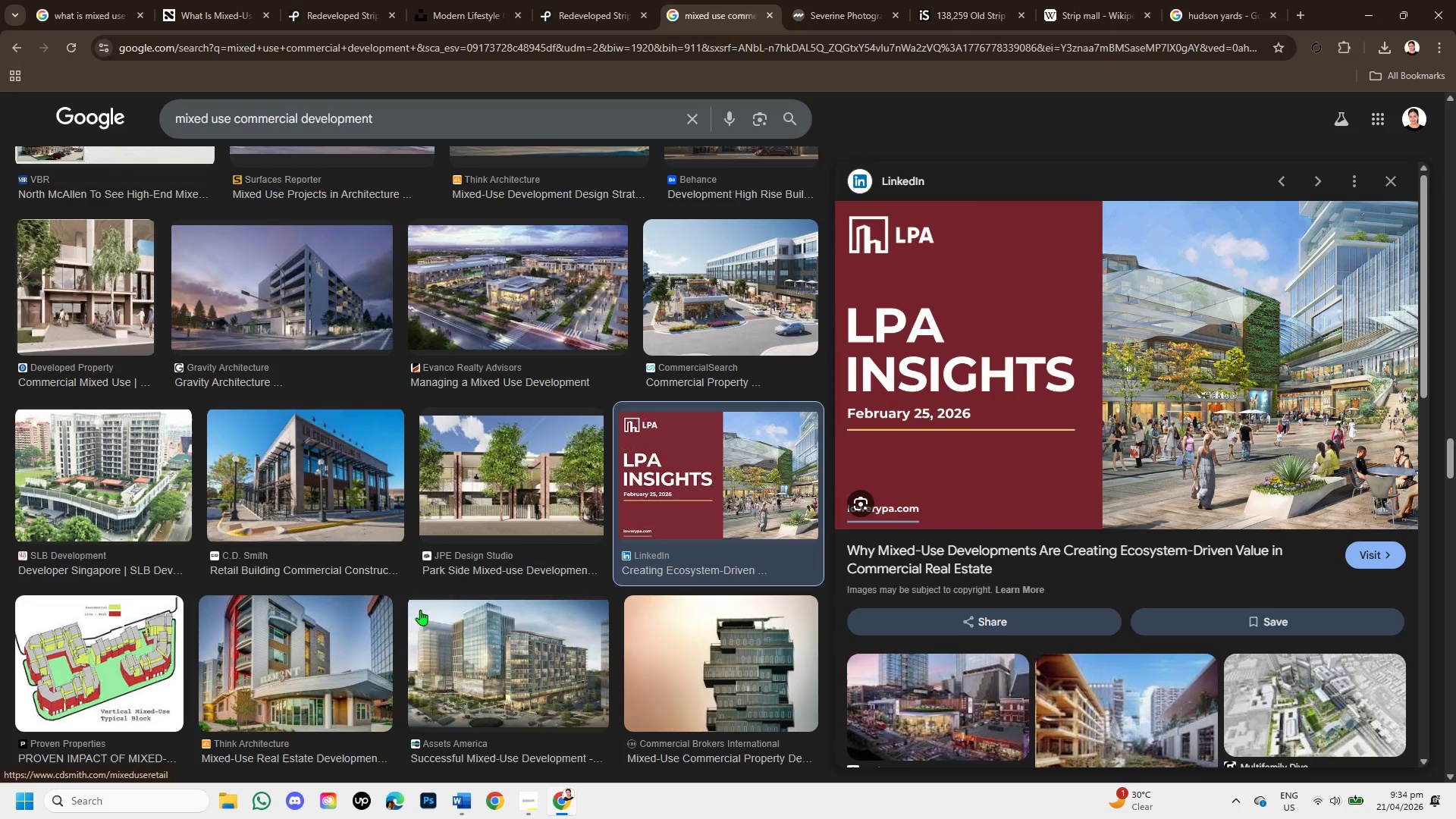 
wait(8.47)
 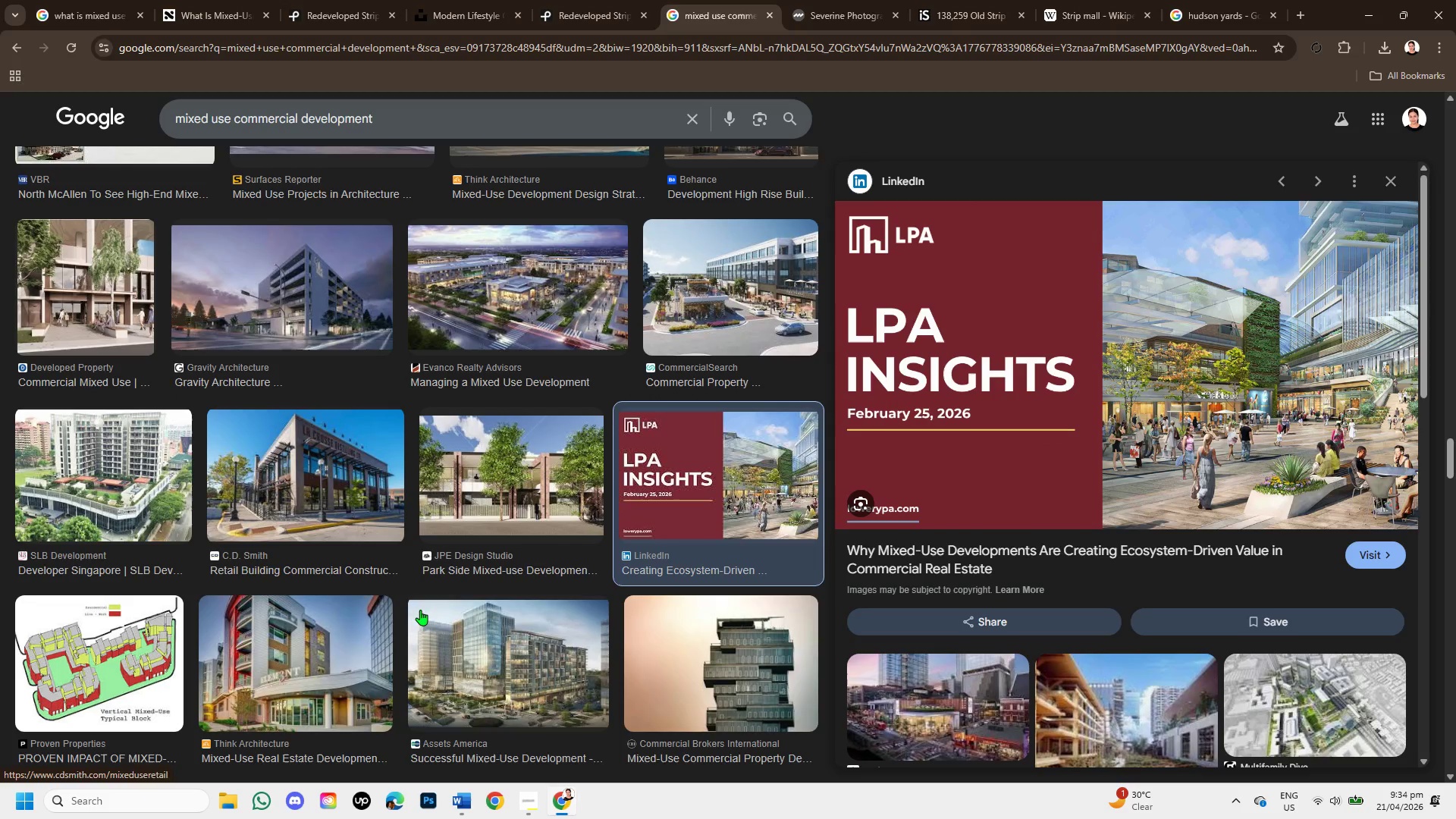 
scroll: coordinate [1290, 563], scroll_direction: down, amount: 3.0
 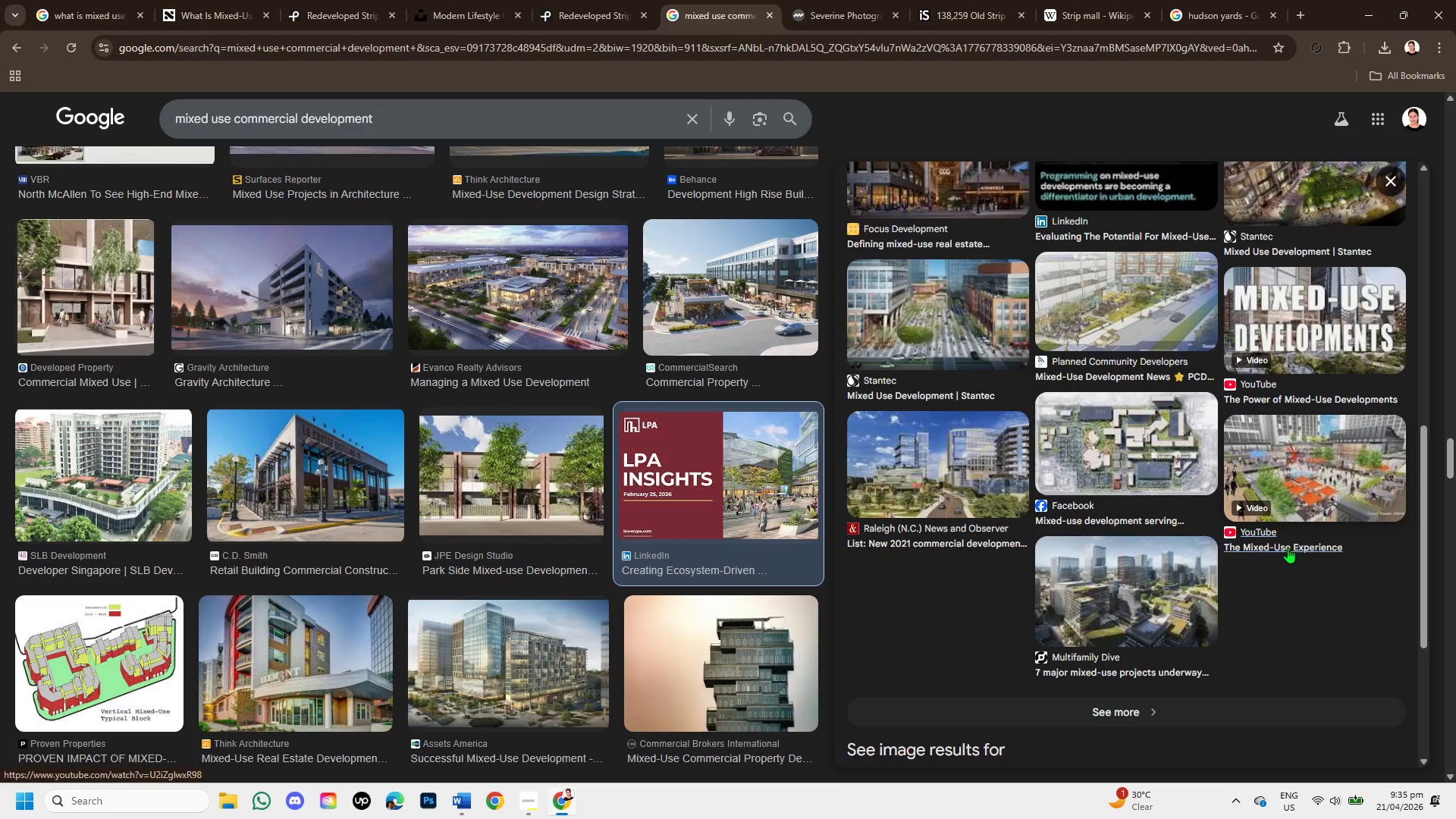 
wait(5.96)
 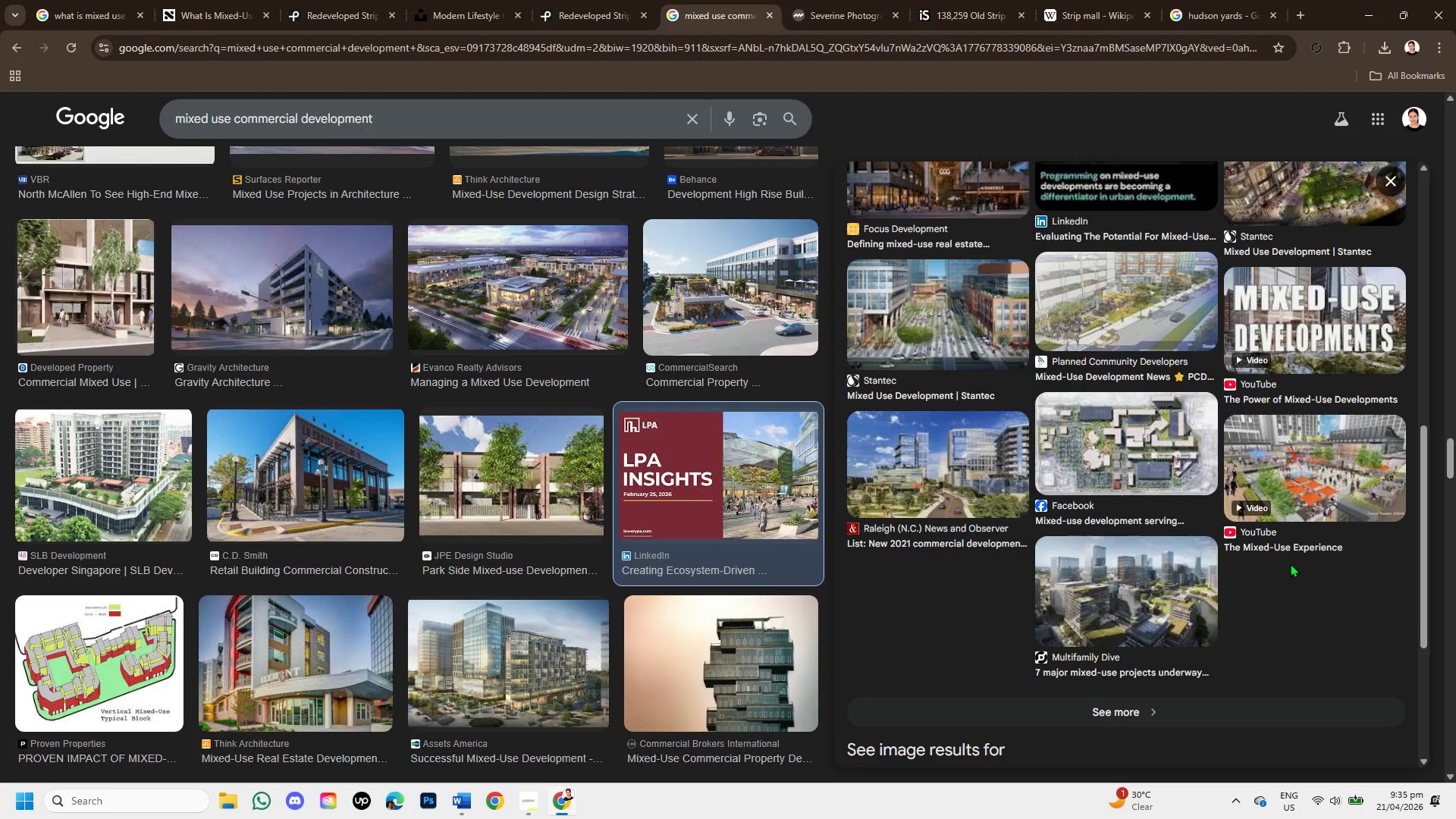 
scroll: coordinate [662, 444], scroll_direction: down, amount: 5.0
 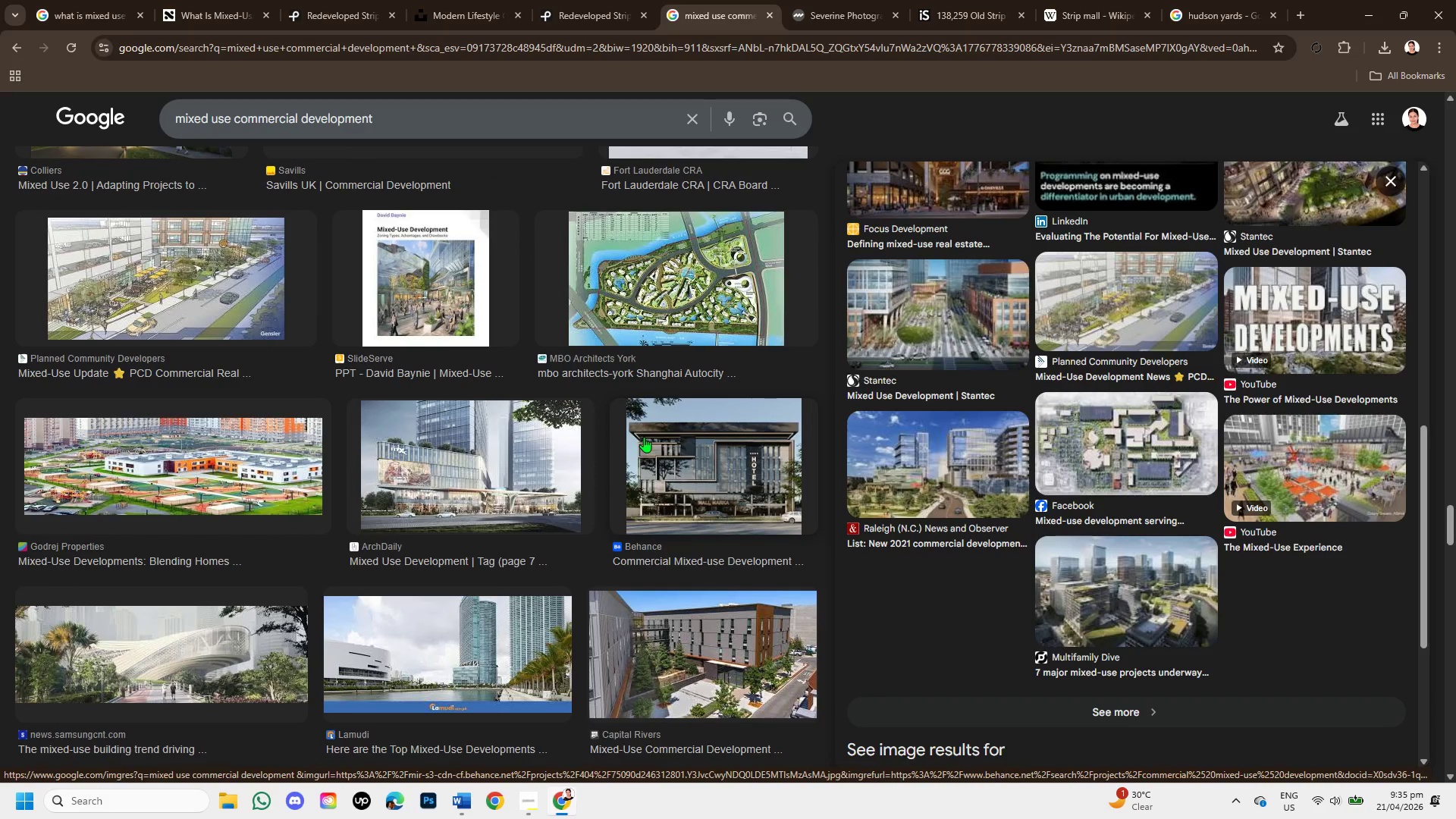 
scroll: coordinate [644, 437], scroll_direction: down, amount: 2.0
 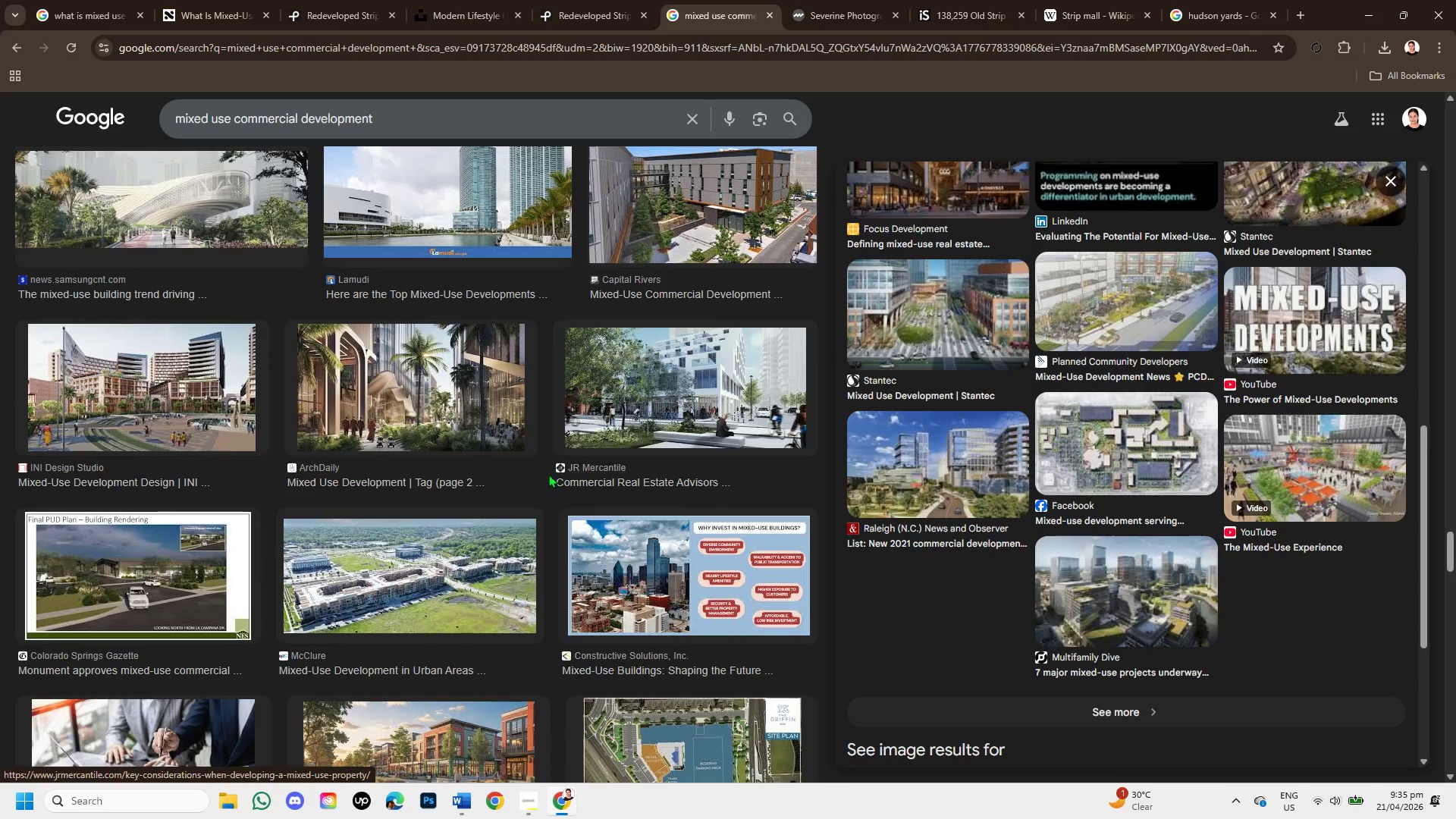 
left_click([465, 381])
 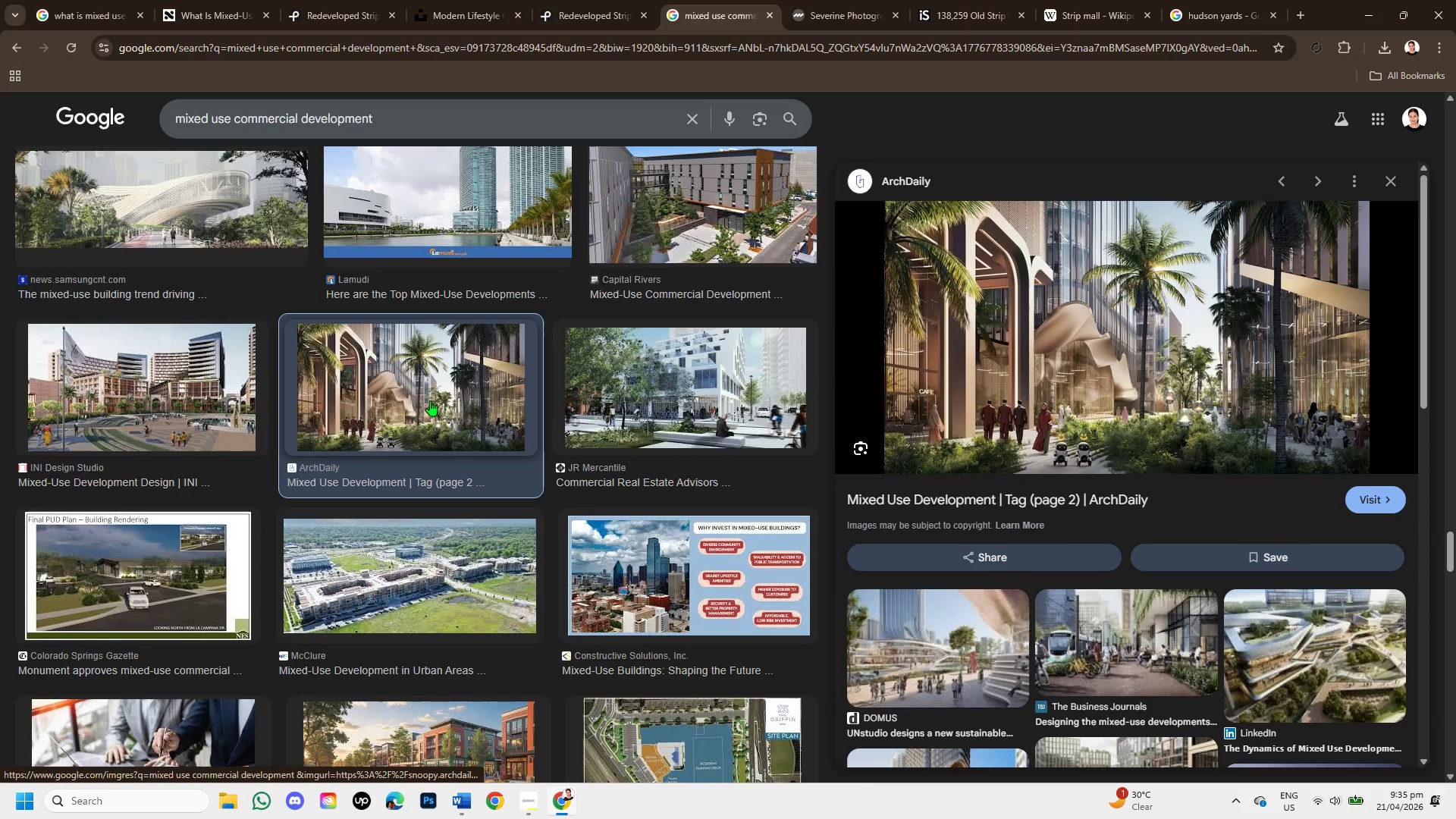 
scroll: coordinate [473, 436], scroll_direction: down, amount: 2.0
 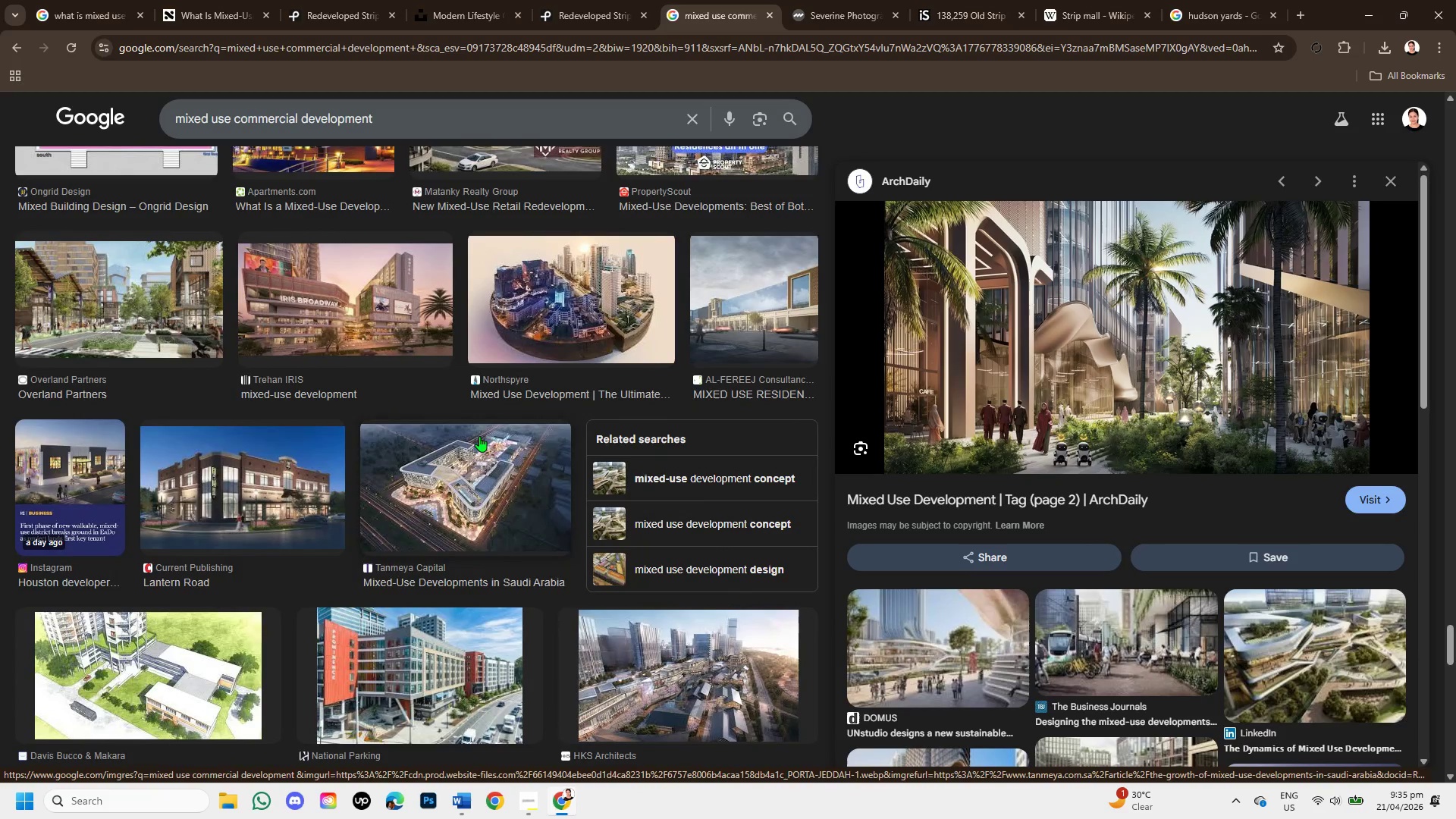 
left_click([556, 259])
 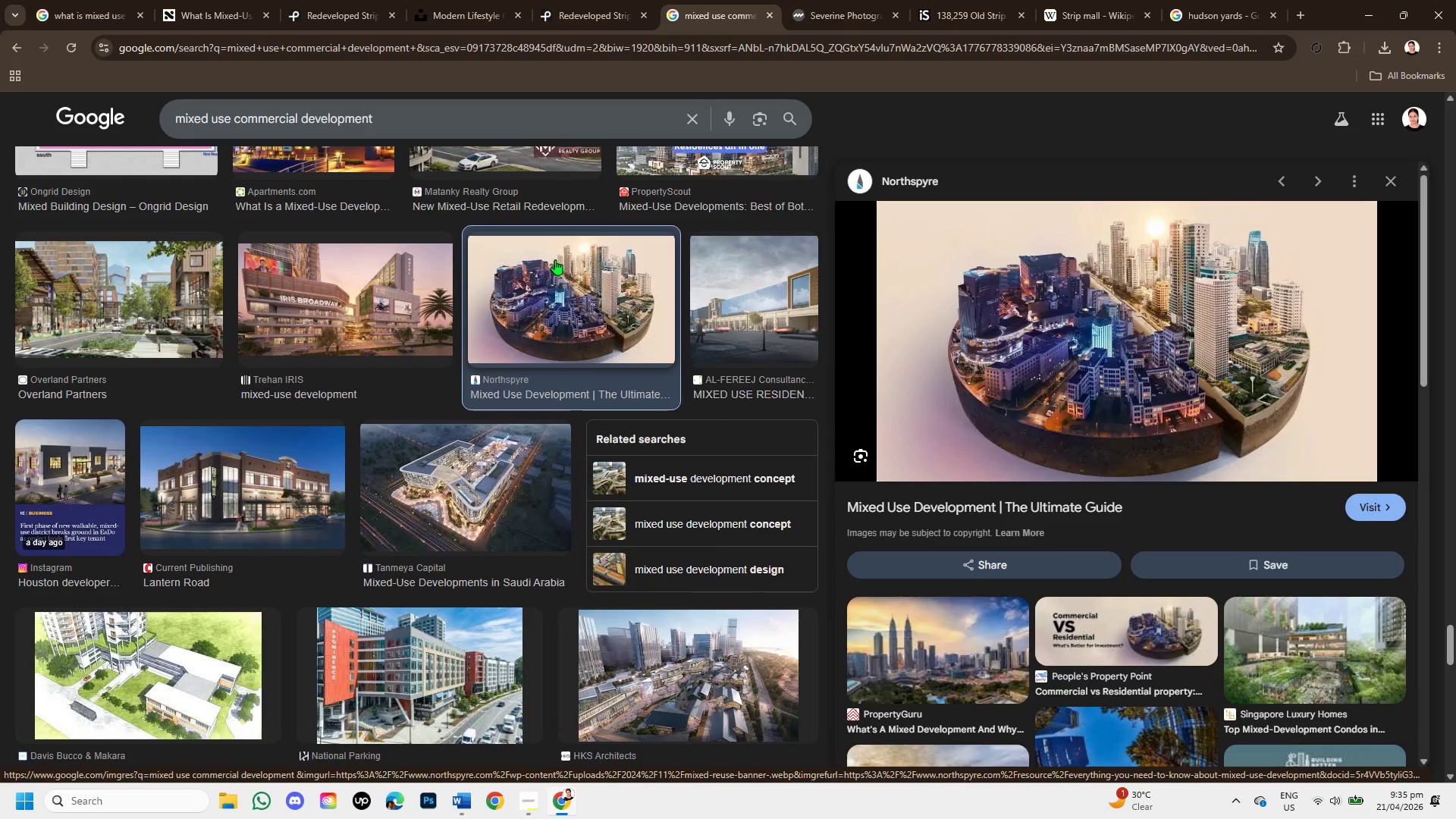 
scroll: coordinate [546, 299], scroll_direction: down, amount: 1.0
 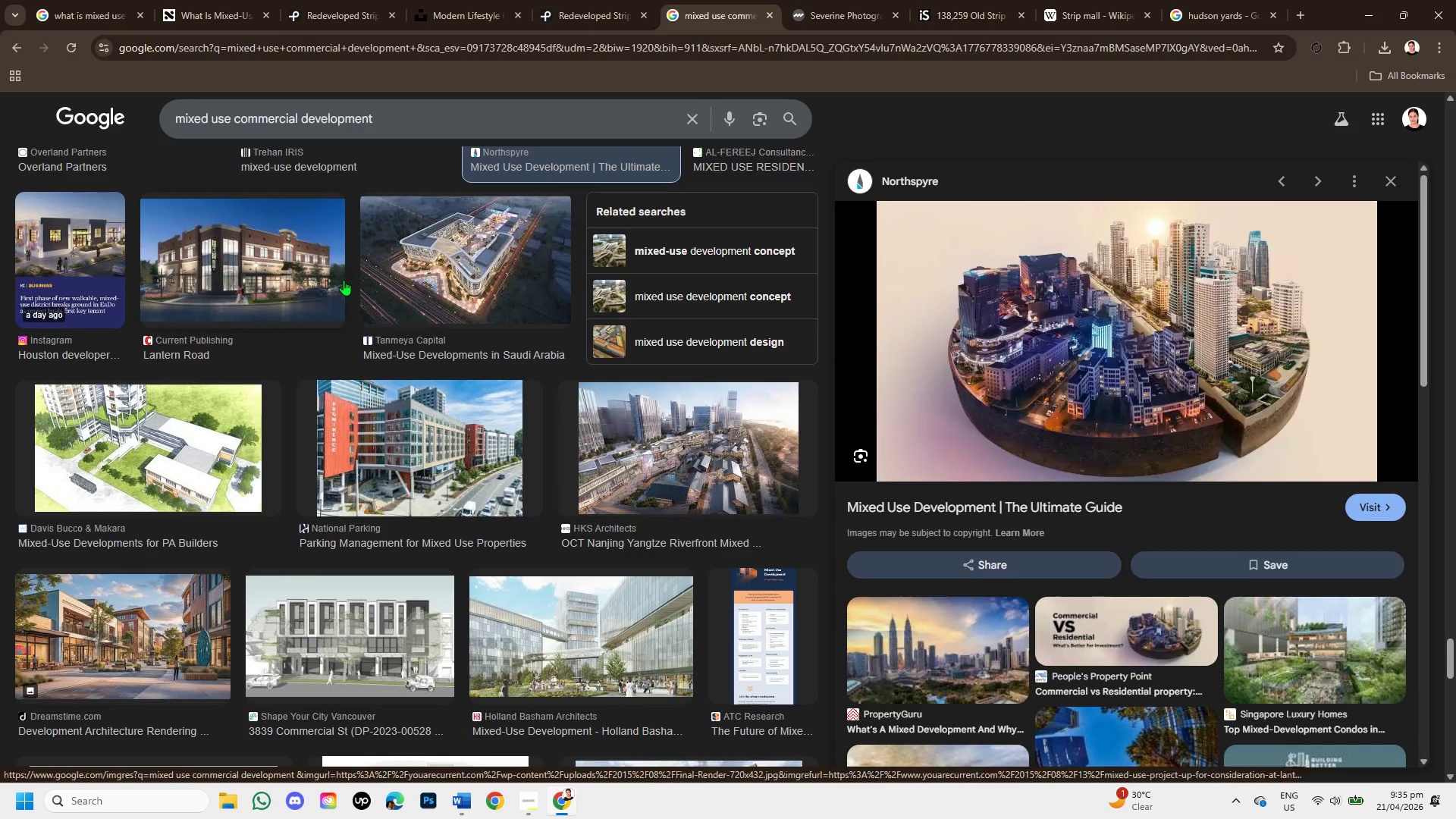 
scroll: coordinate [350, 282], scroll_direction: up, amount: 1.0
 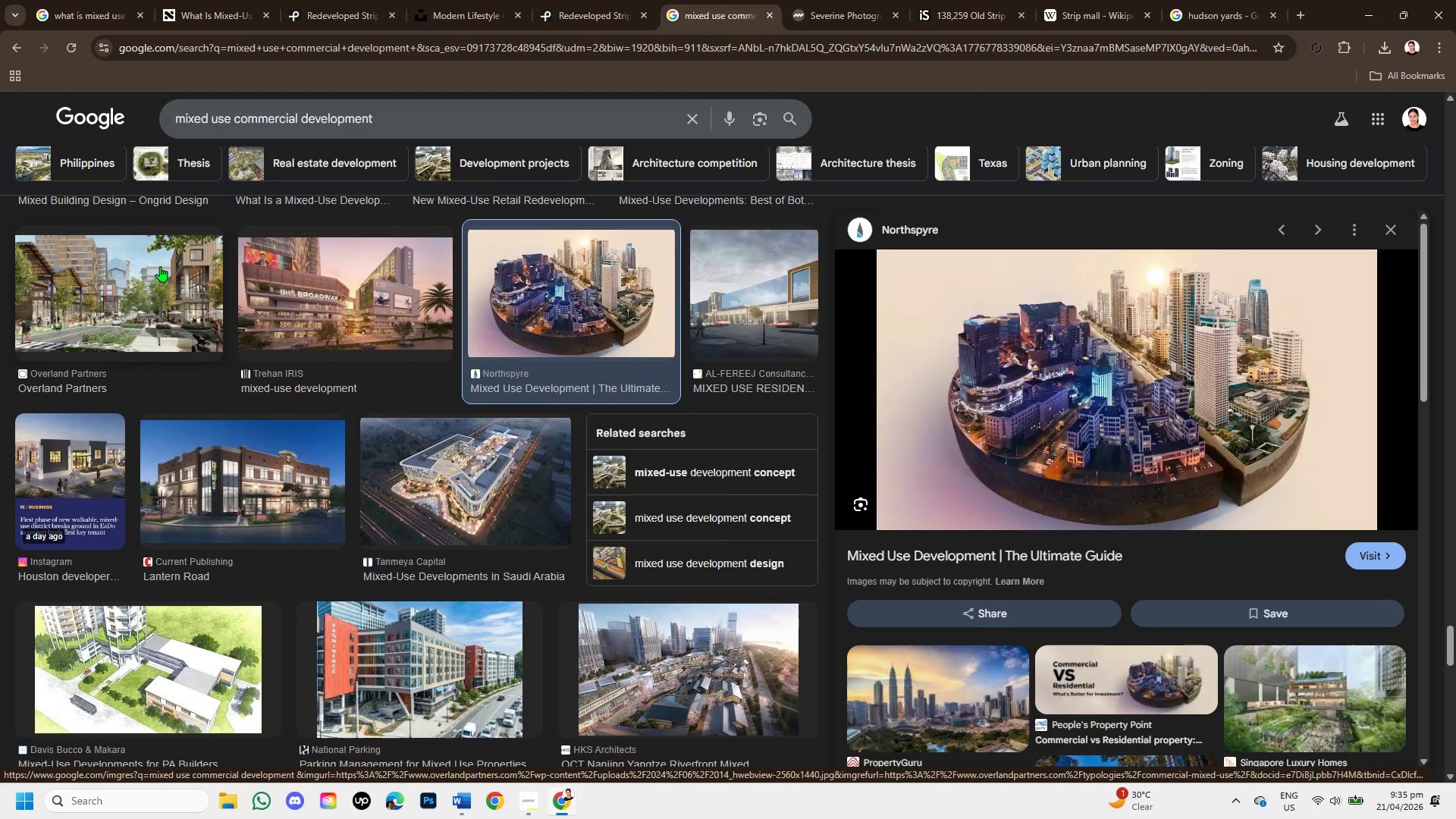 
left_click([160, 266])
 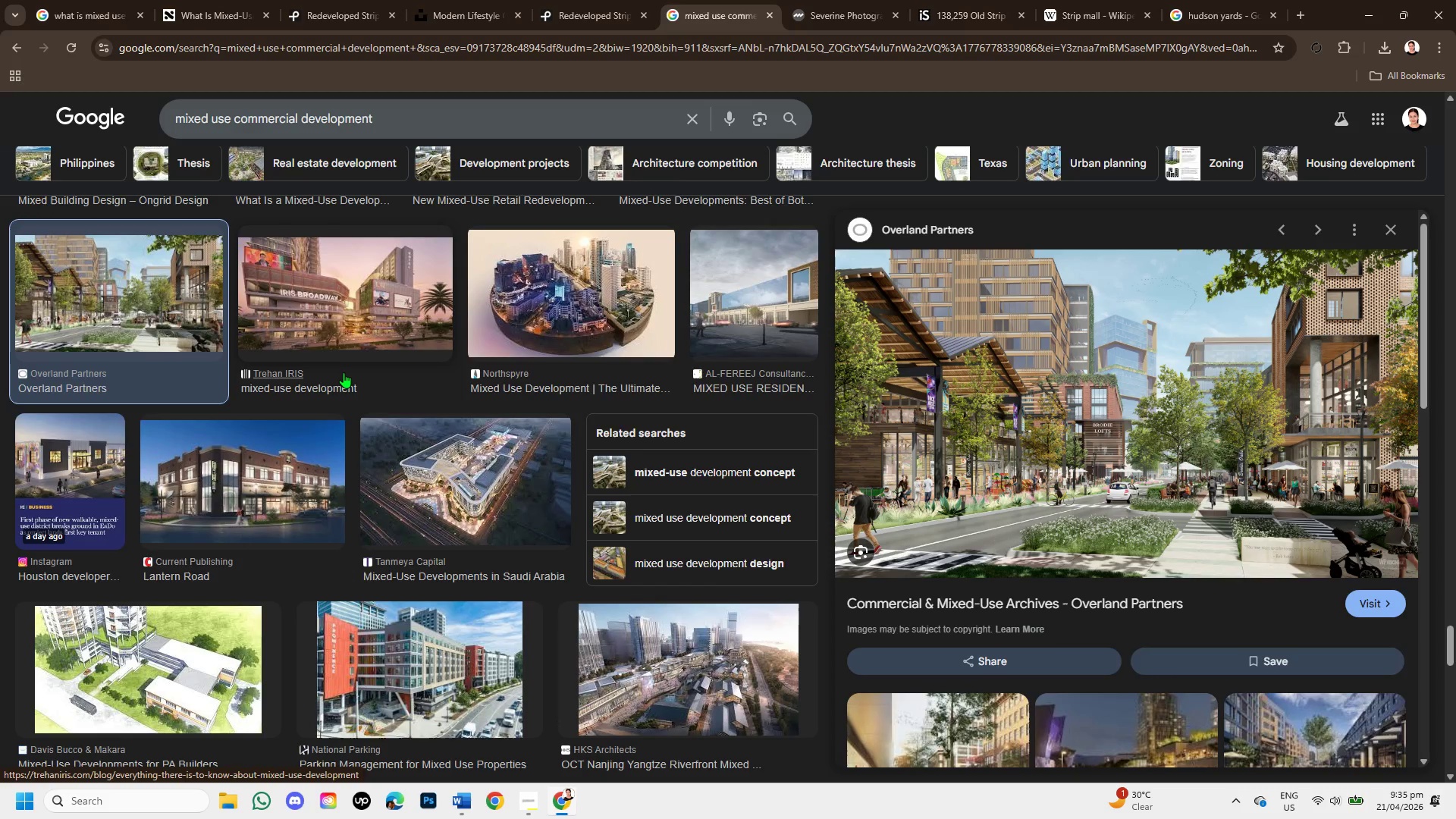 
wait(9.01)
 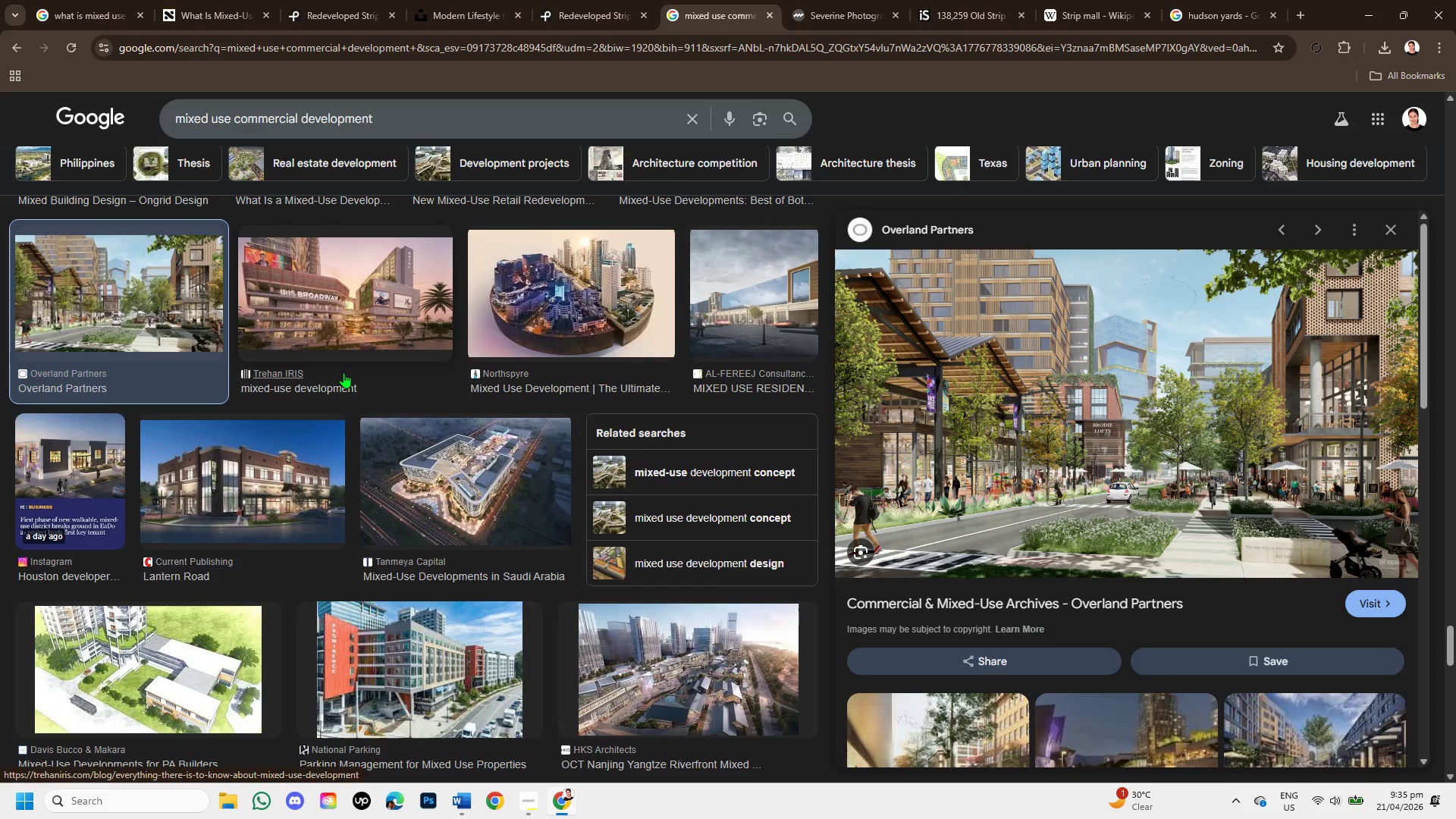 
scroll: coordinate [566, 585], scroll_direction: down, amount: 5.0
 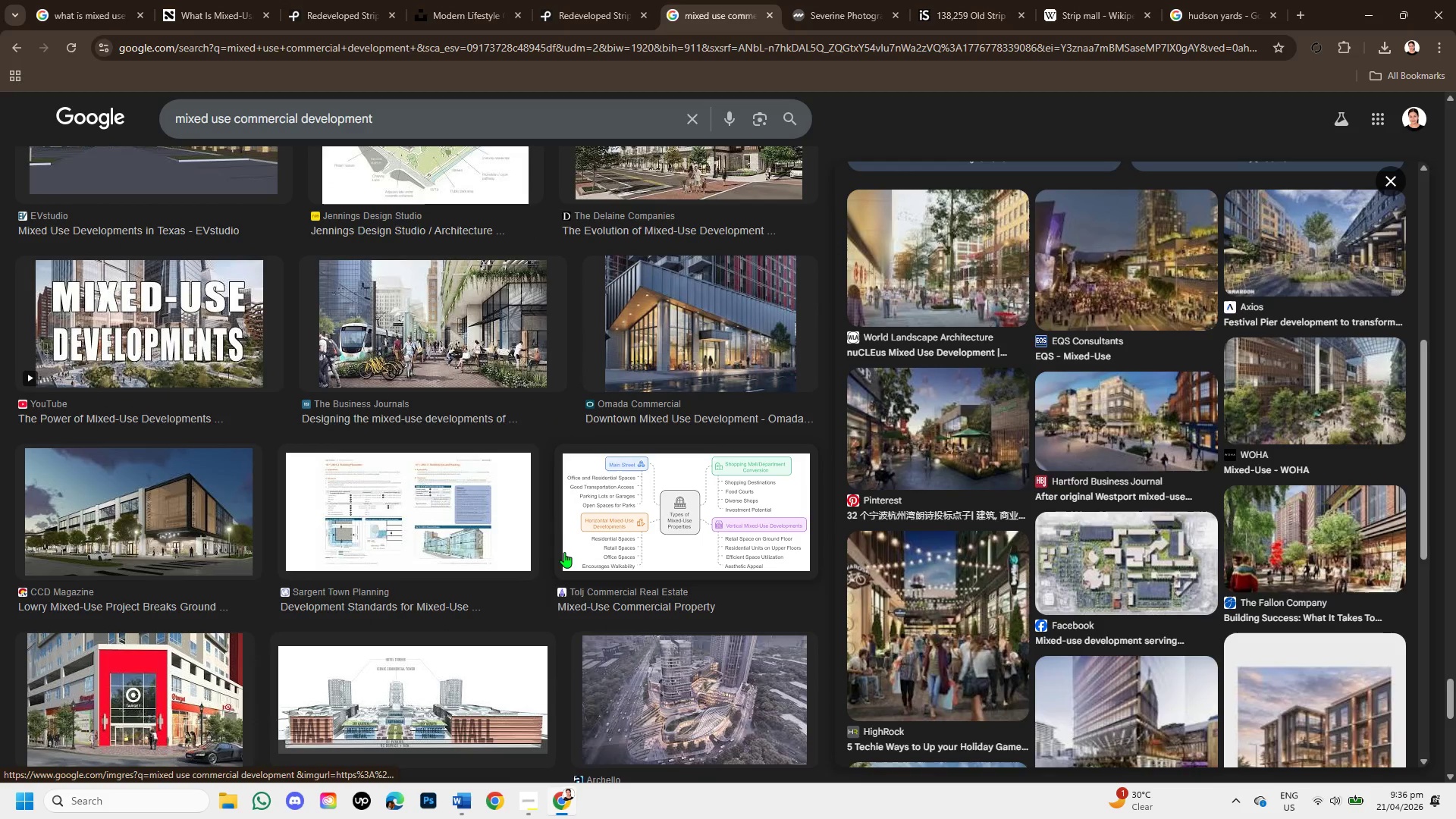 
scroll: coordinate [780, 569], scroll_direction: down, amount: 3.0
 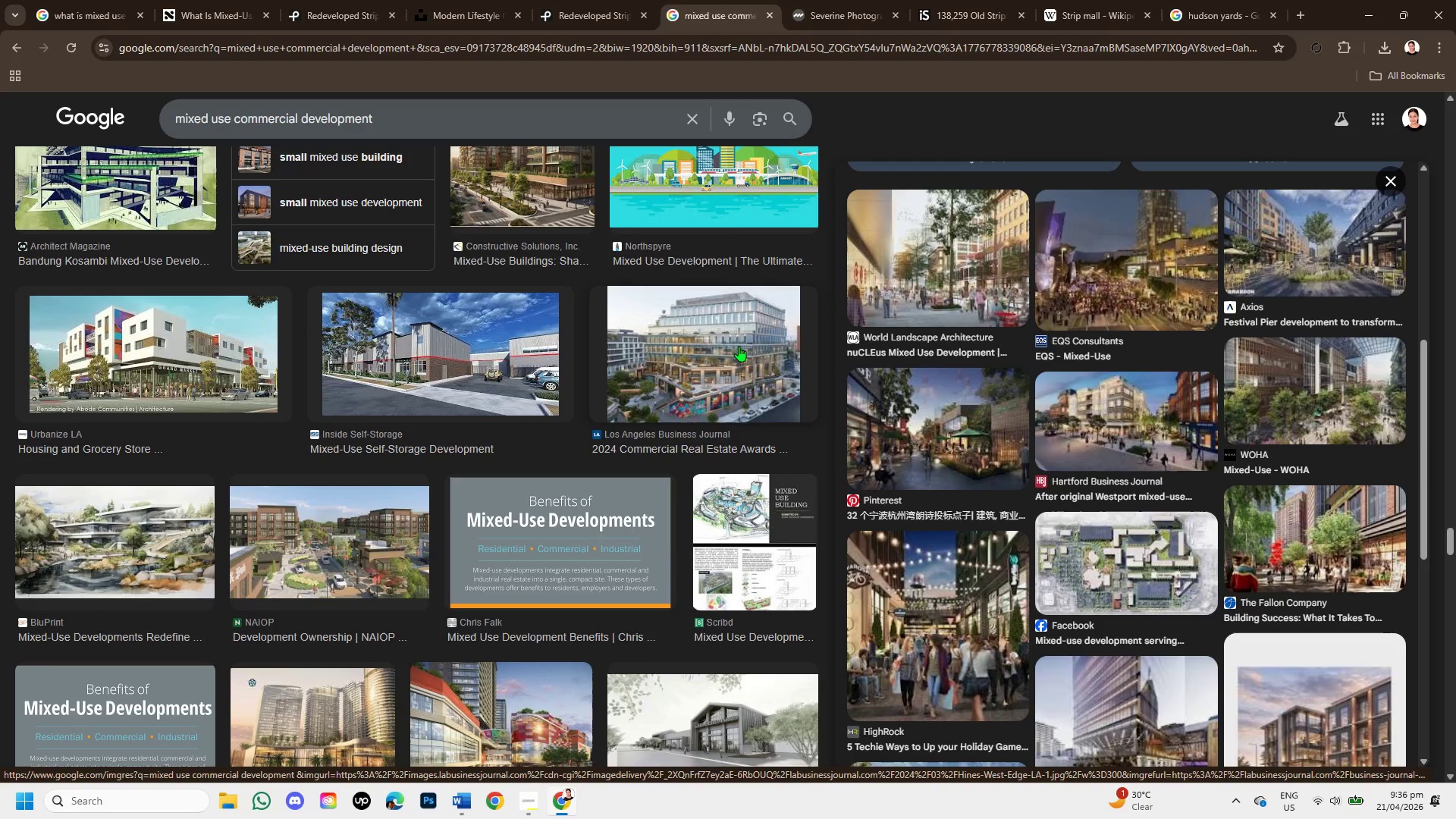 
left_click([739, 346])
 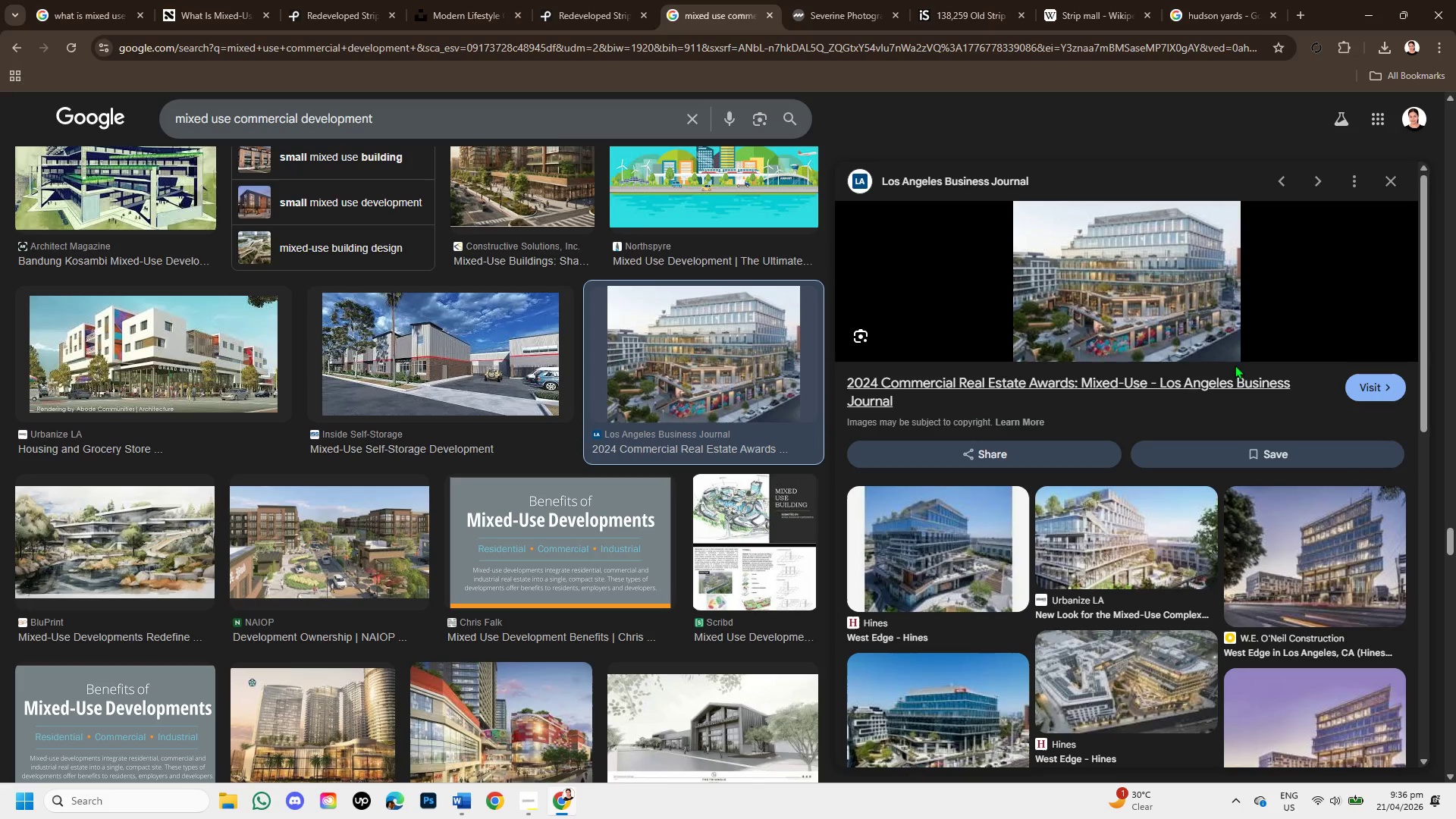 
left_click([94, 526])
 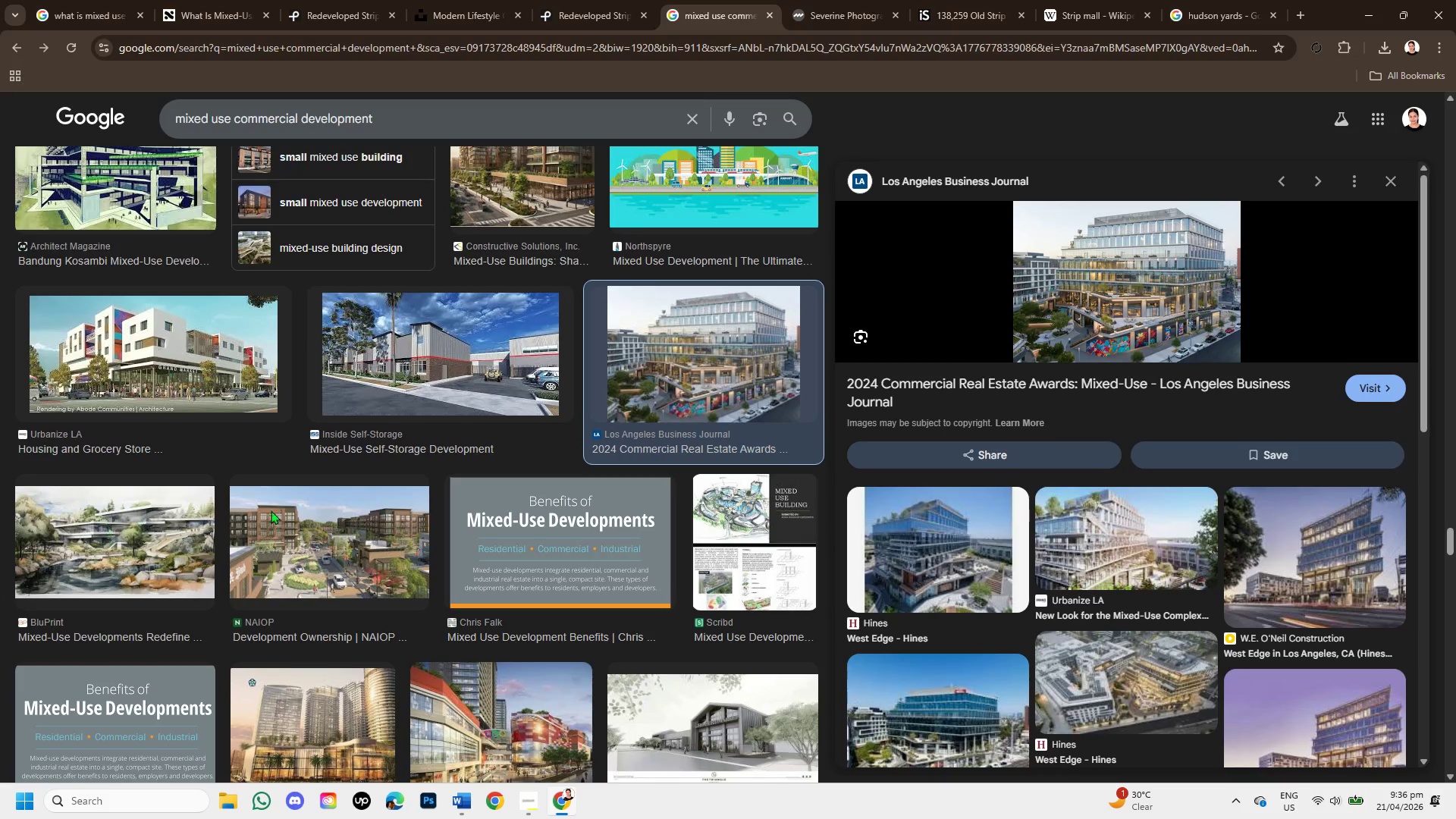 
mouse_move([902, 624])
 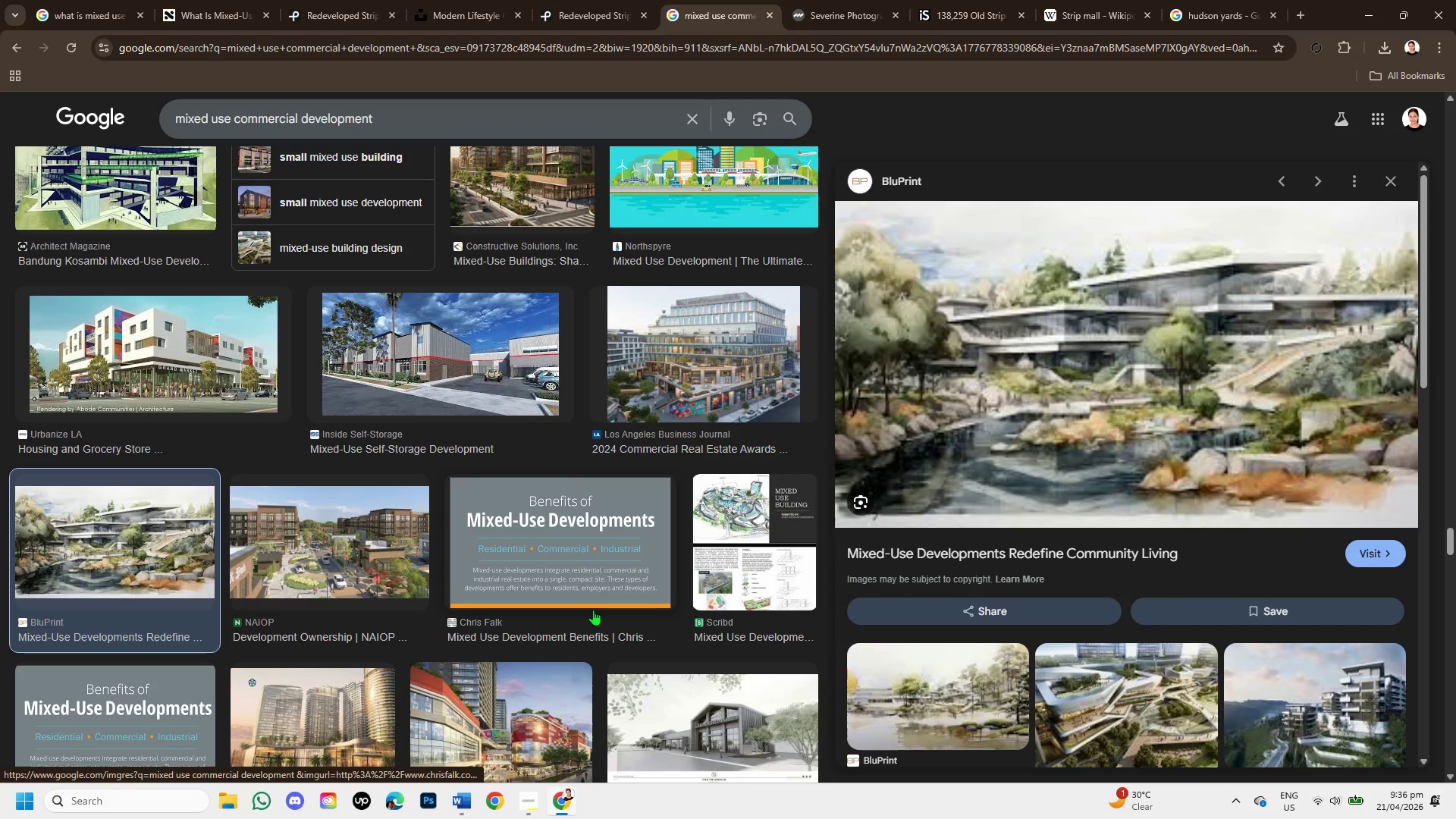 
scroll: coordinate [593, 610], scroll_direction: down, amount: 1.0
 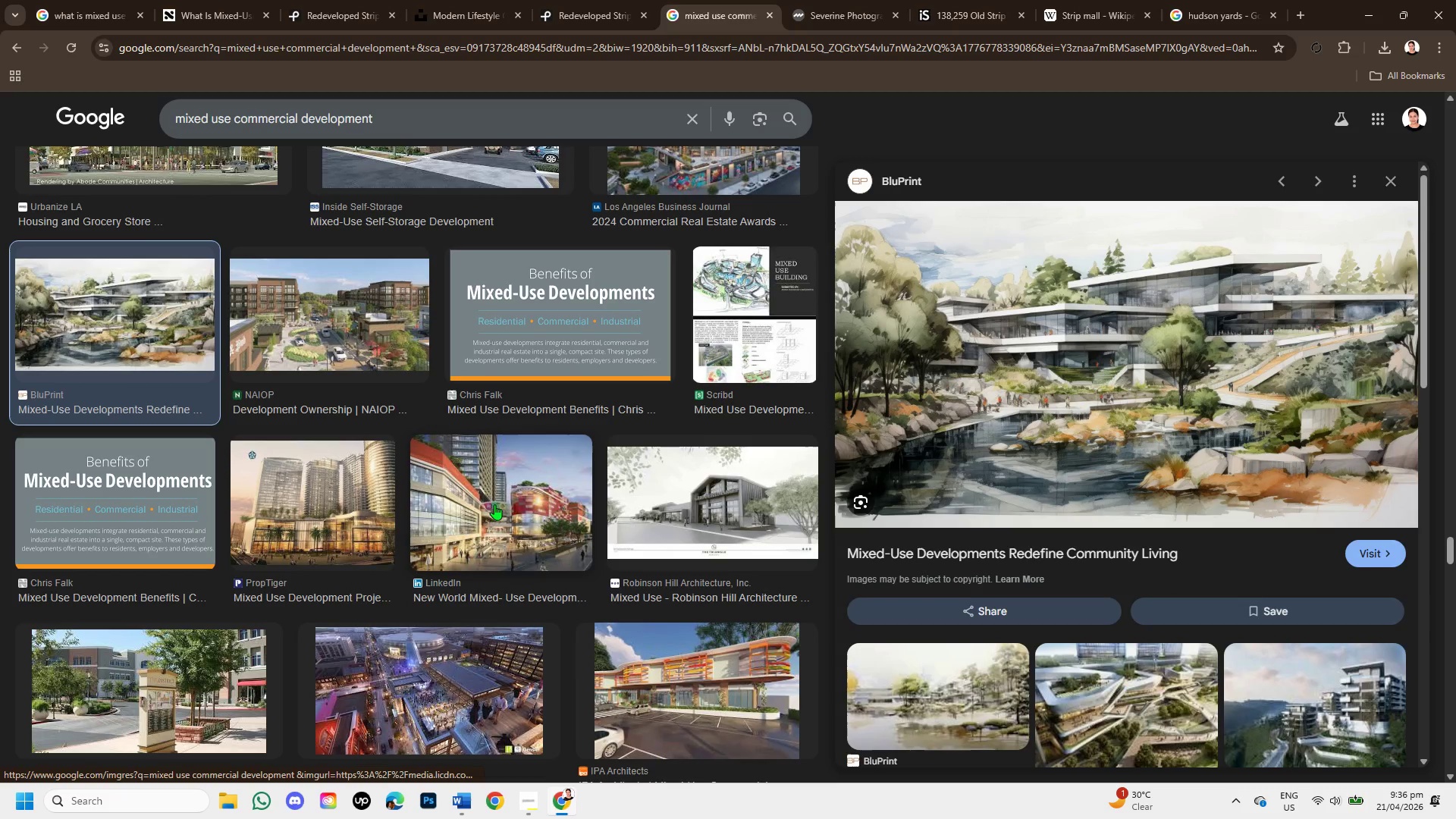 
left_click([307, 507])
 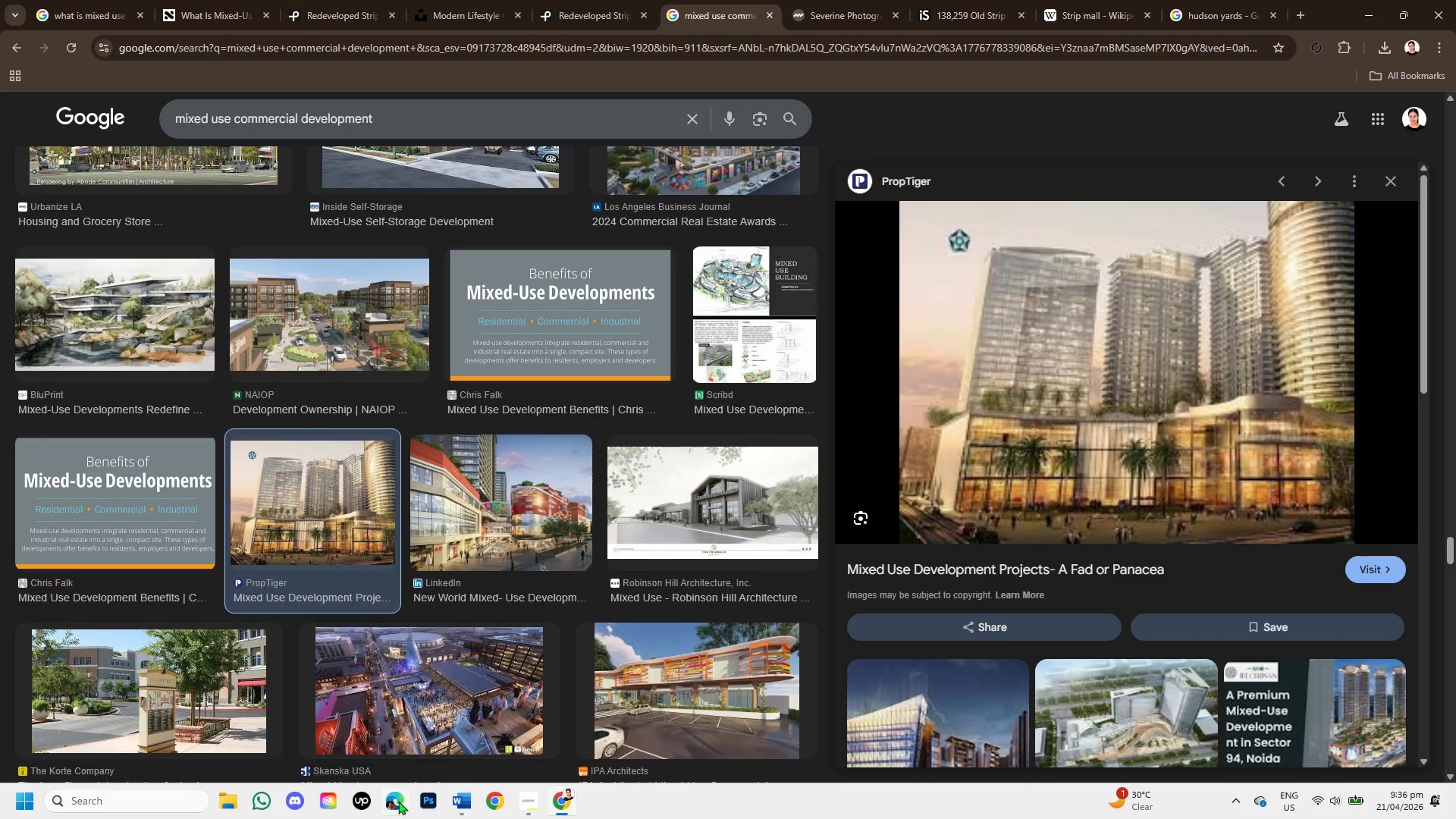 
scroll: coordinate [765, 589], scroll_direction: down, amount: 3.0
 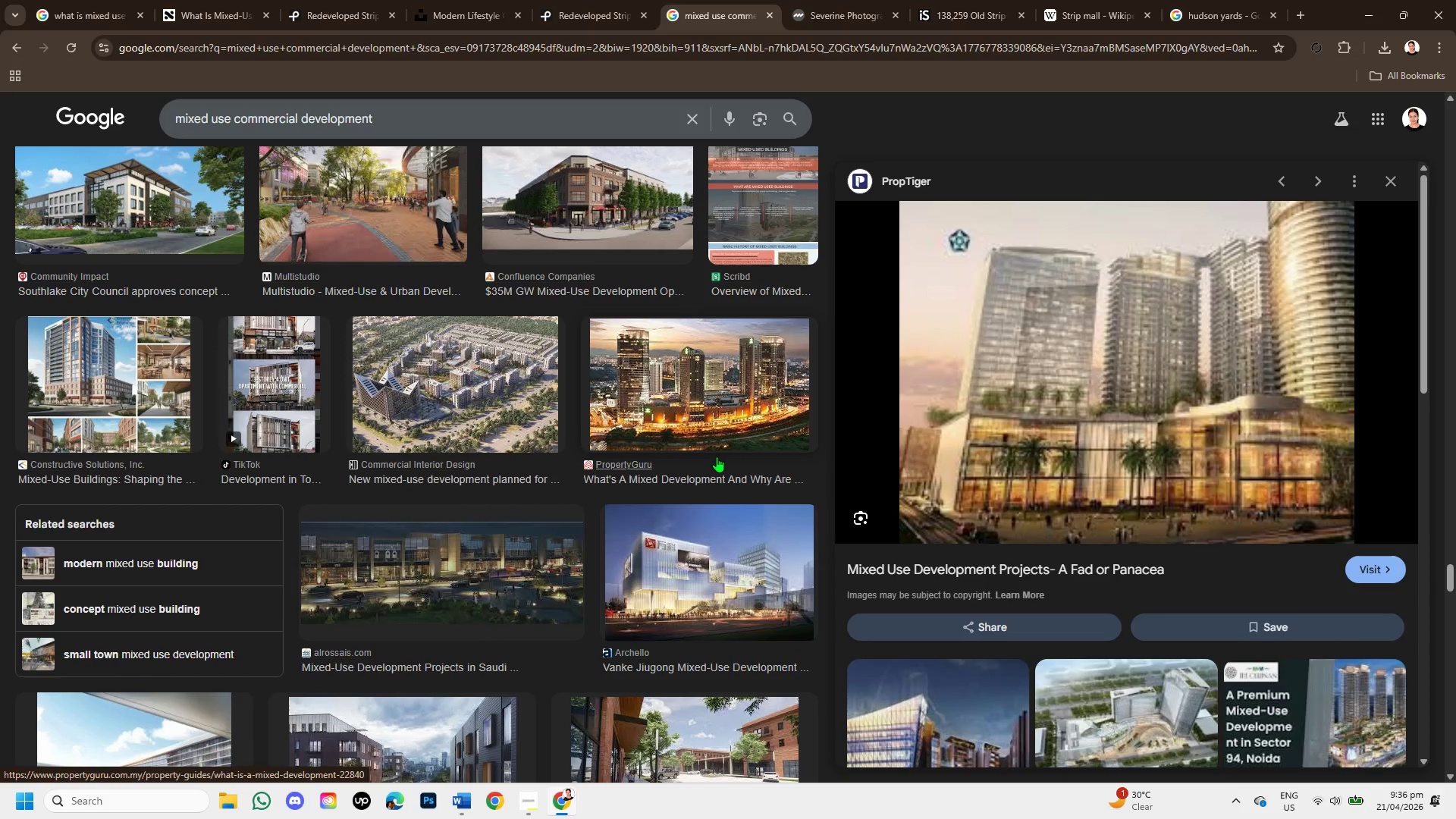 
scroll: coordinate [717, 469], scroll_direction: up, amount: 1.0
 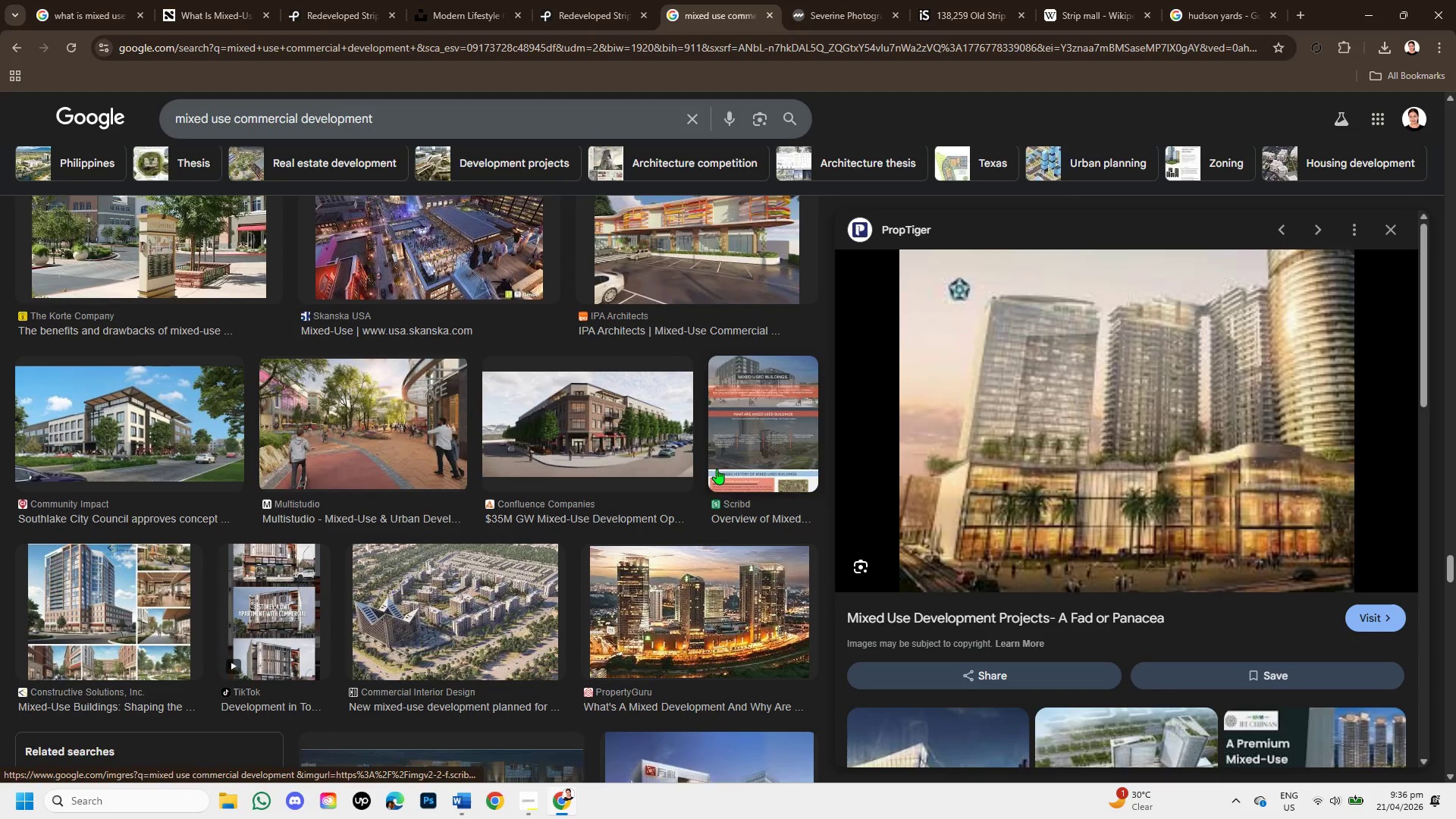 
scroll: coordinate [727, 464], scroll_direction: down, amount: 7.0
 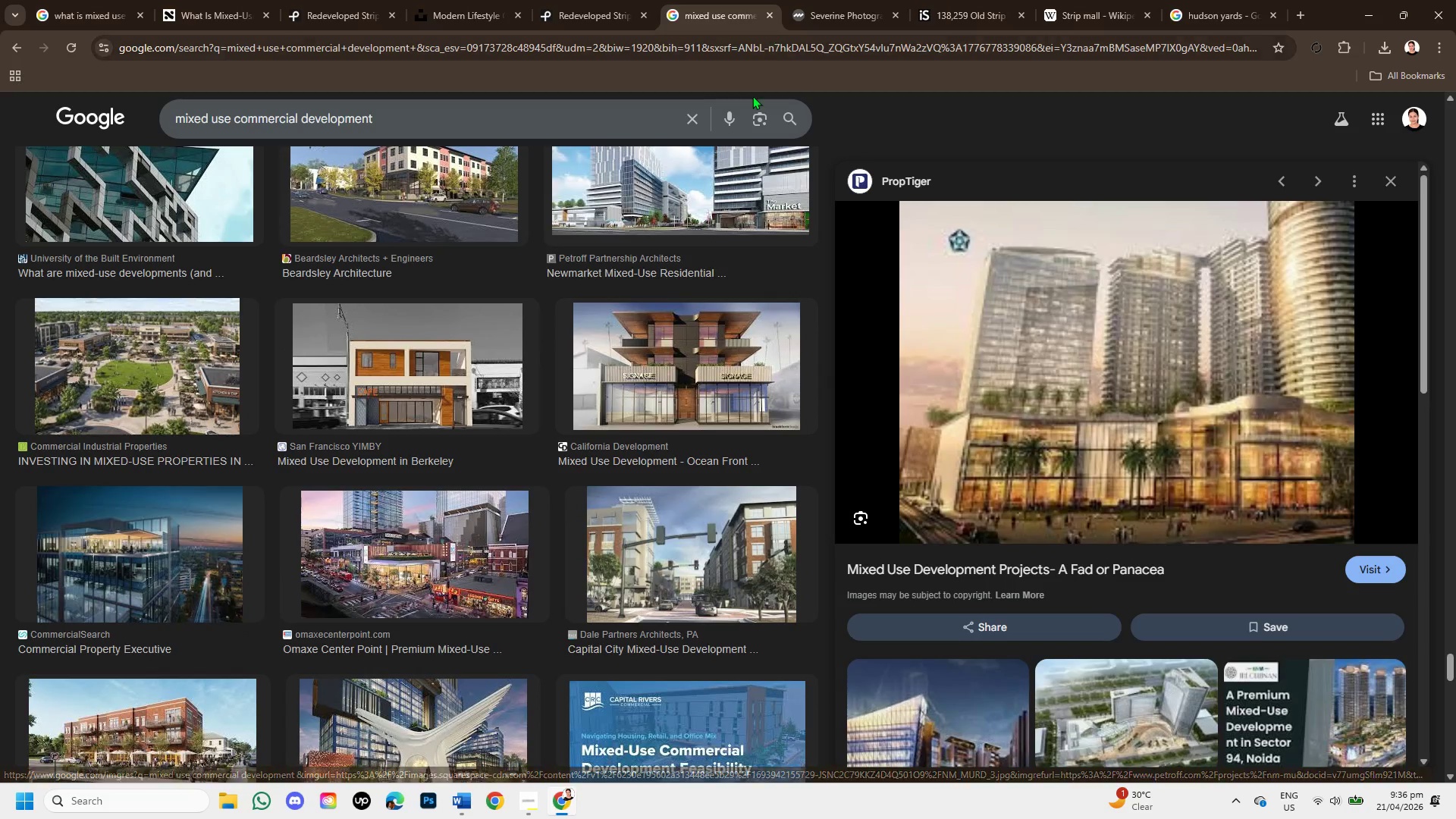 
left_click([689, 121])
 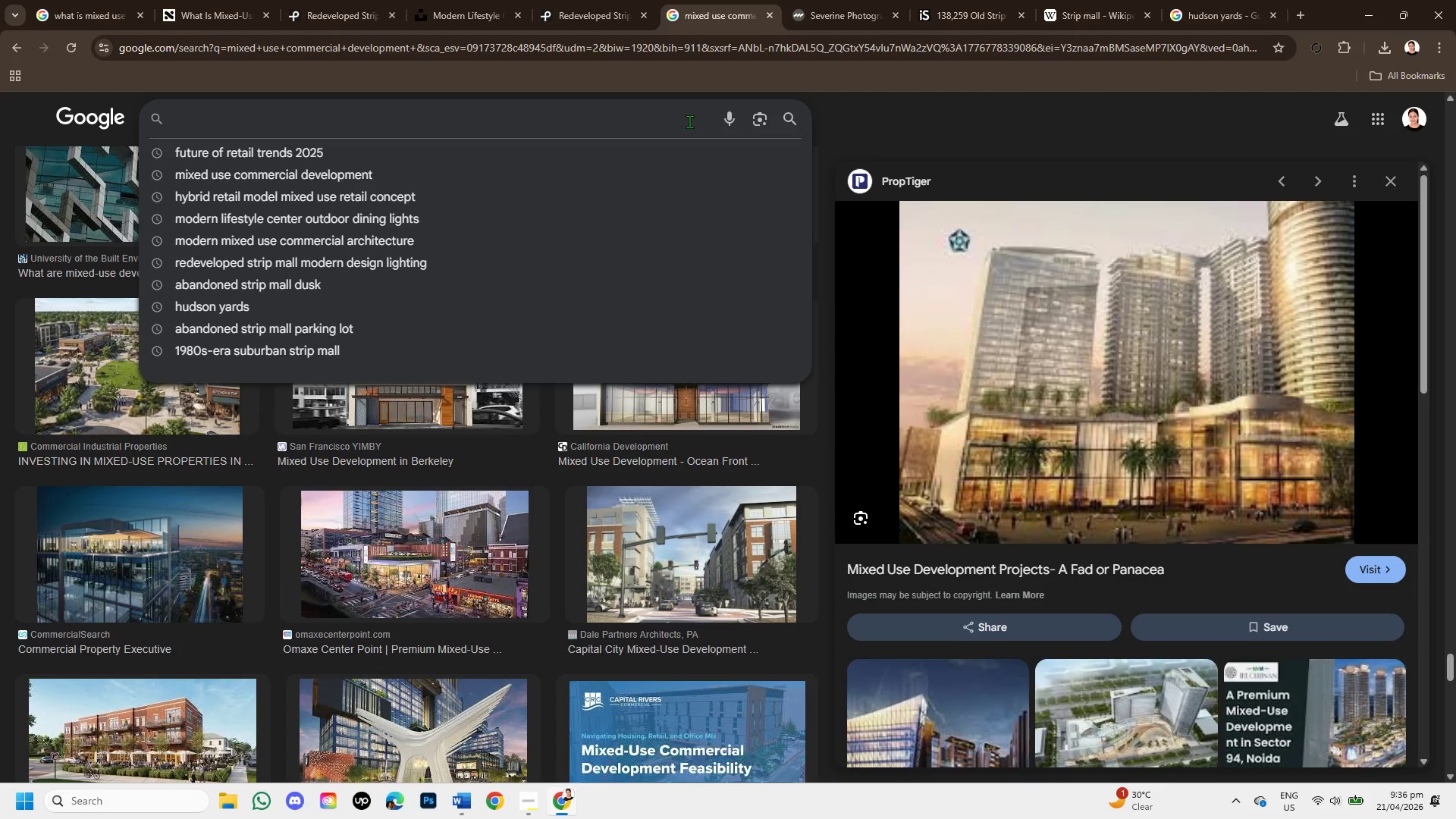 
type(modre)
key(Backspace)
key(Backspace)
type(er)
 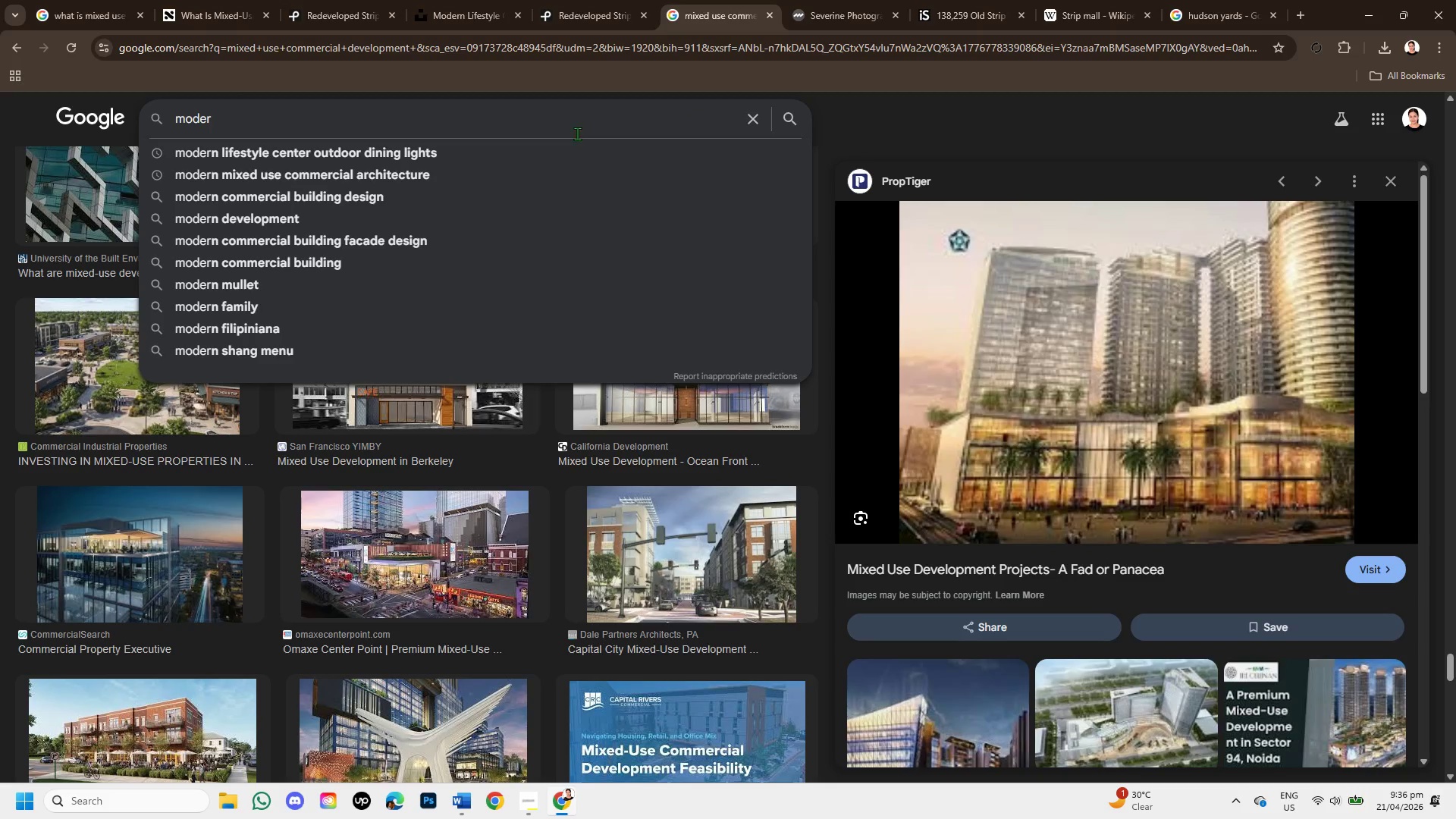 
left_click_drag(start_coordinate=[572, 170], to_coordinate=[550, 209])
 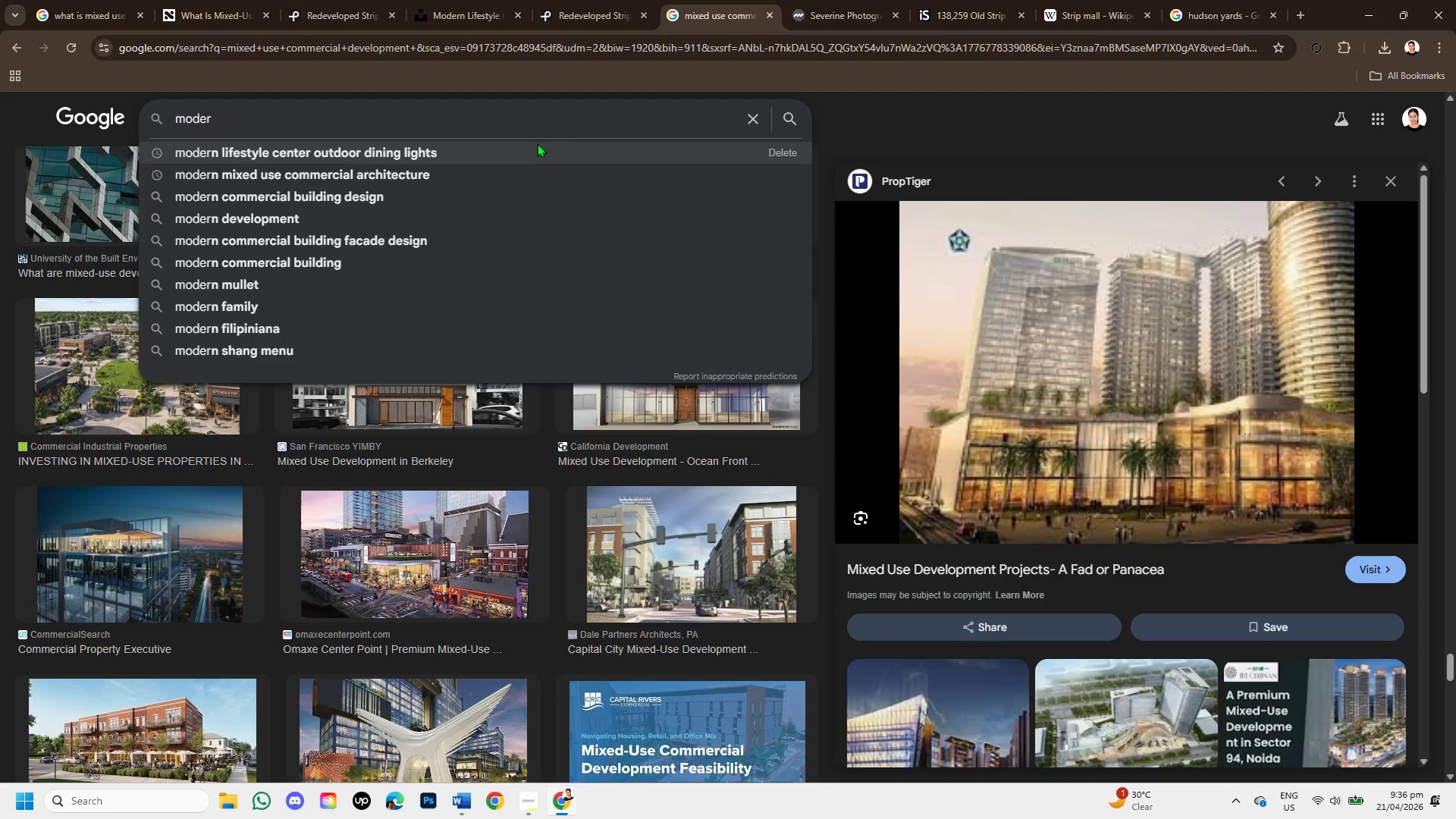 
left_click([537, 143])
 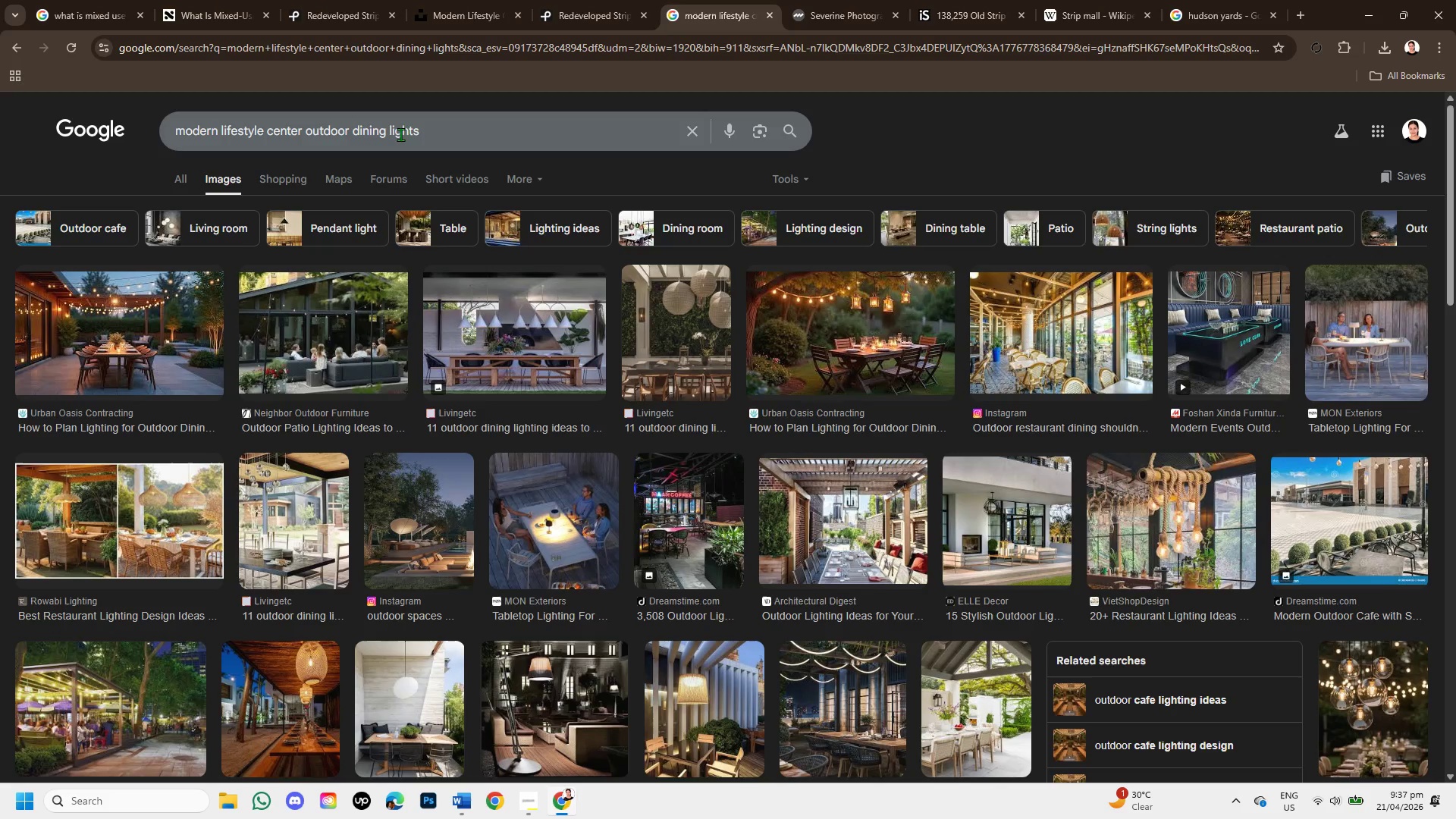 
wait(15.09)
 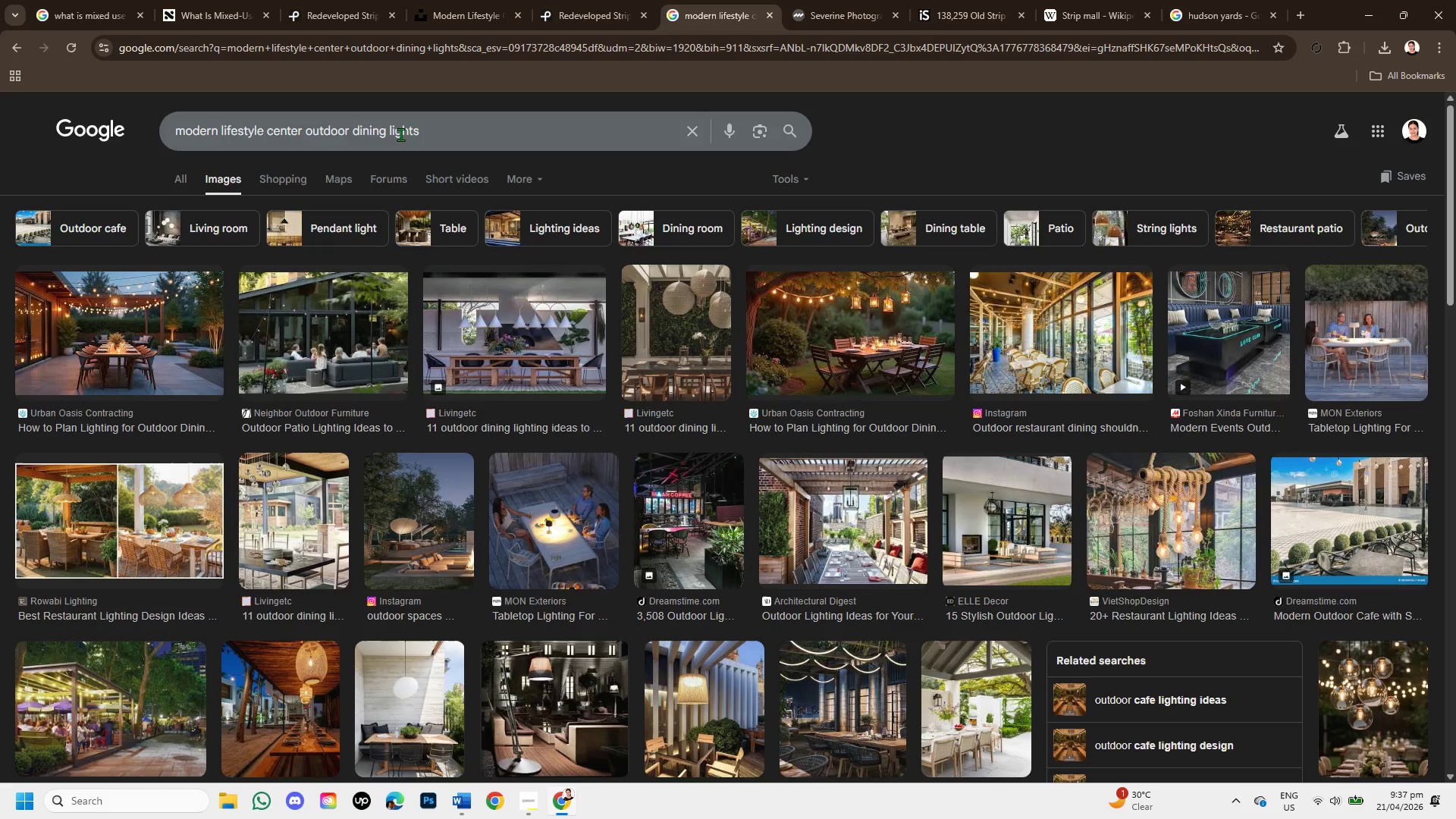 
left_click([423, 136])
 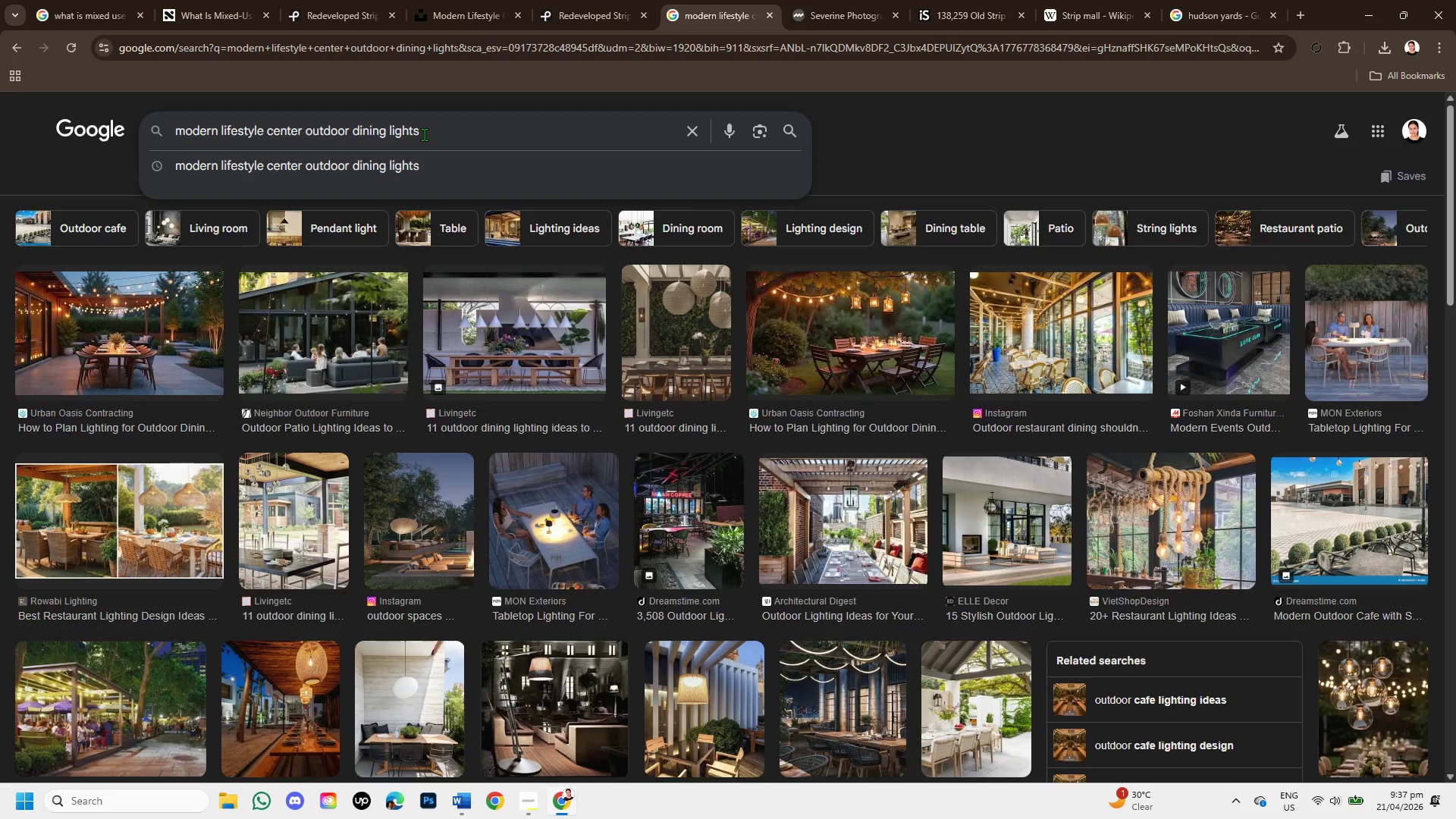 
type( in the mall )
 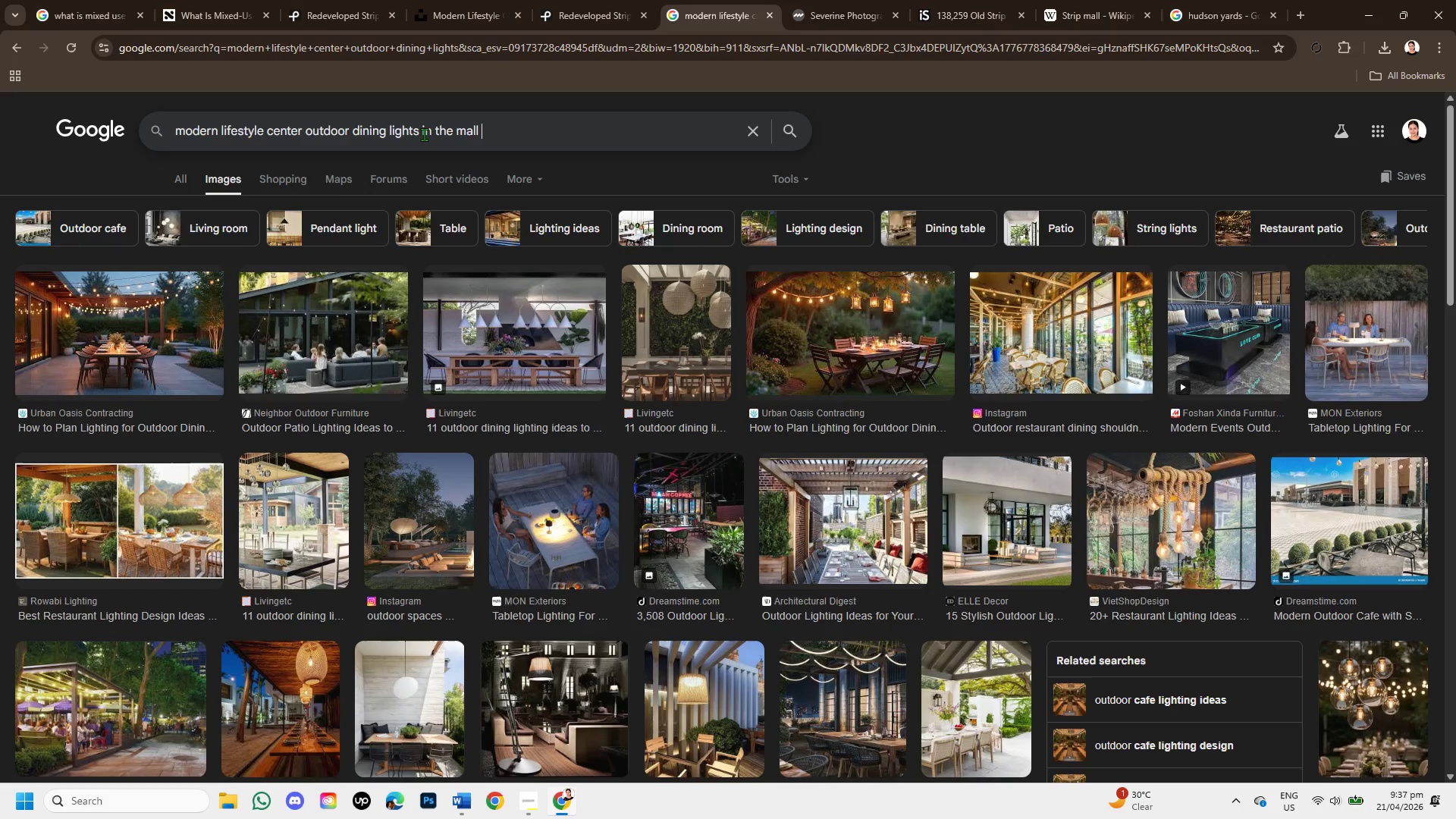 
key(Enter)
 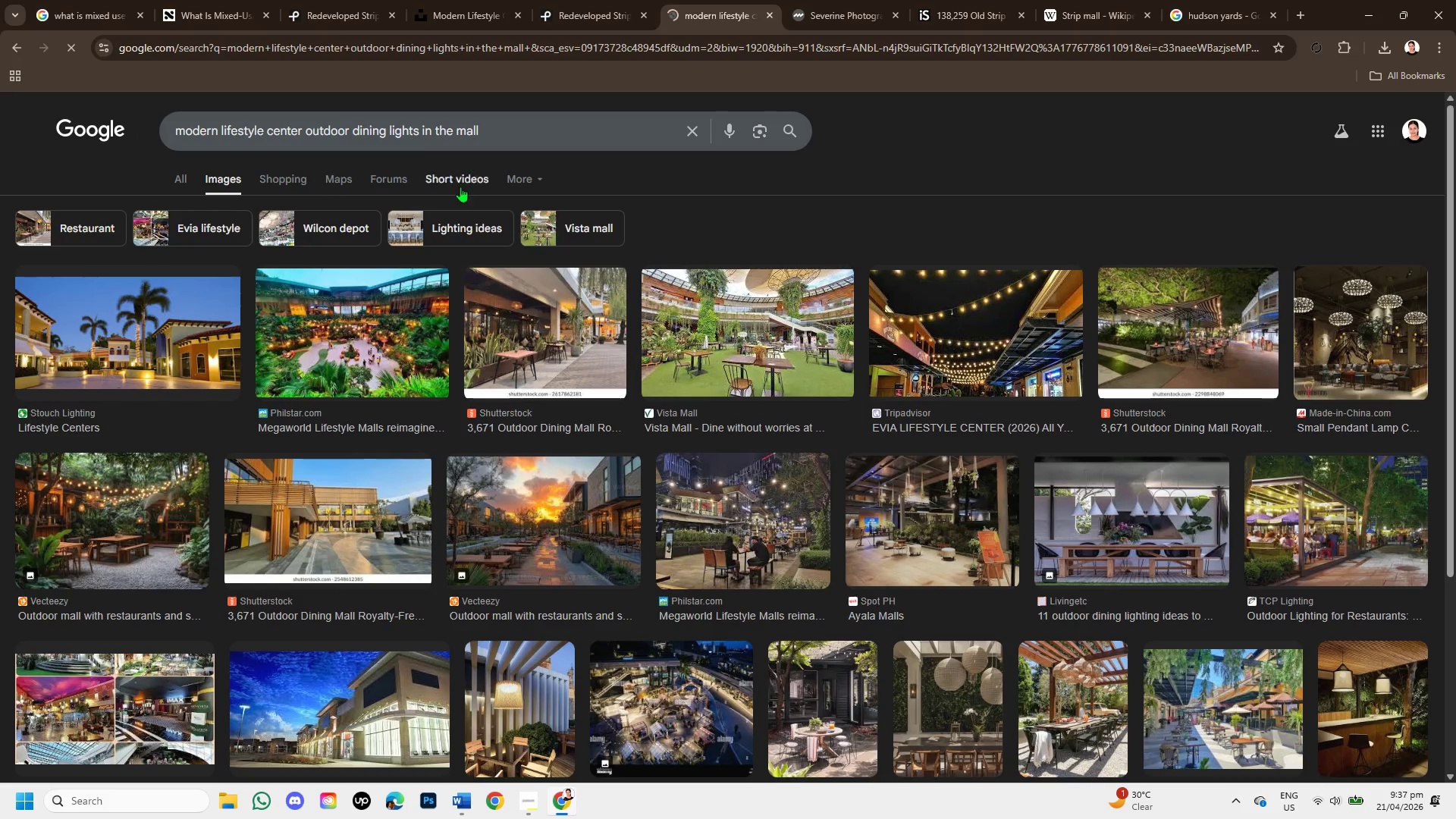 
left_click([394, 325])
 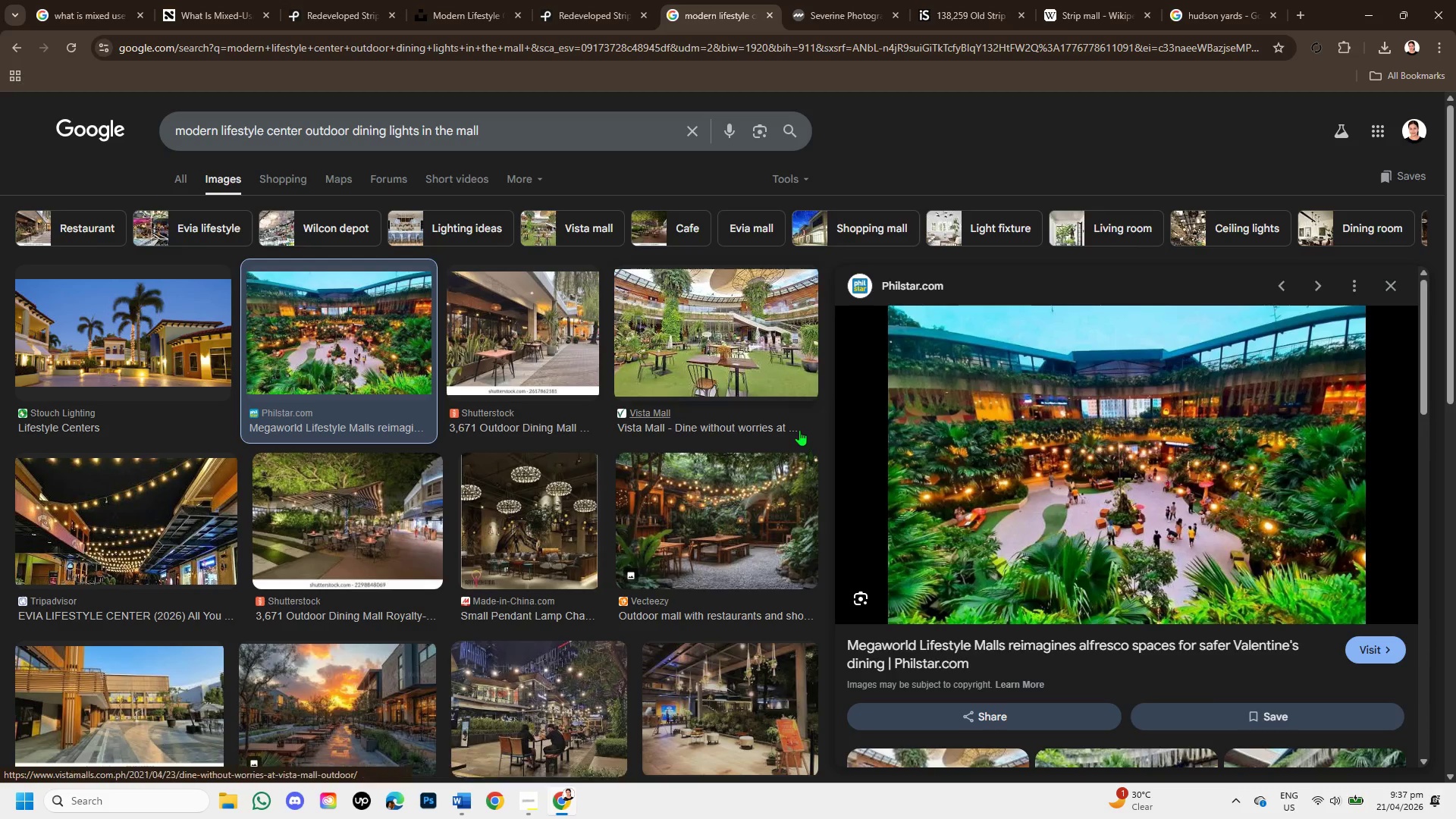 
wait(7.36)
 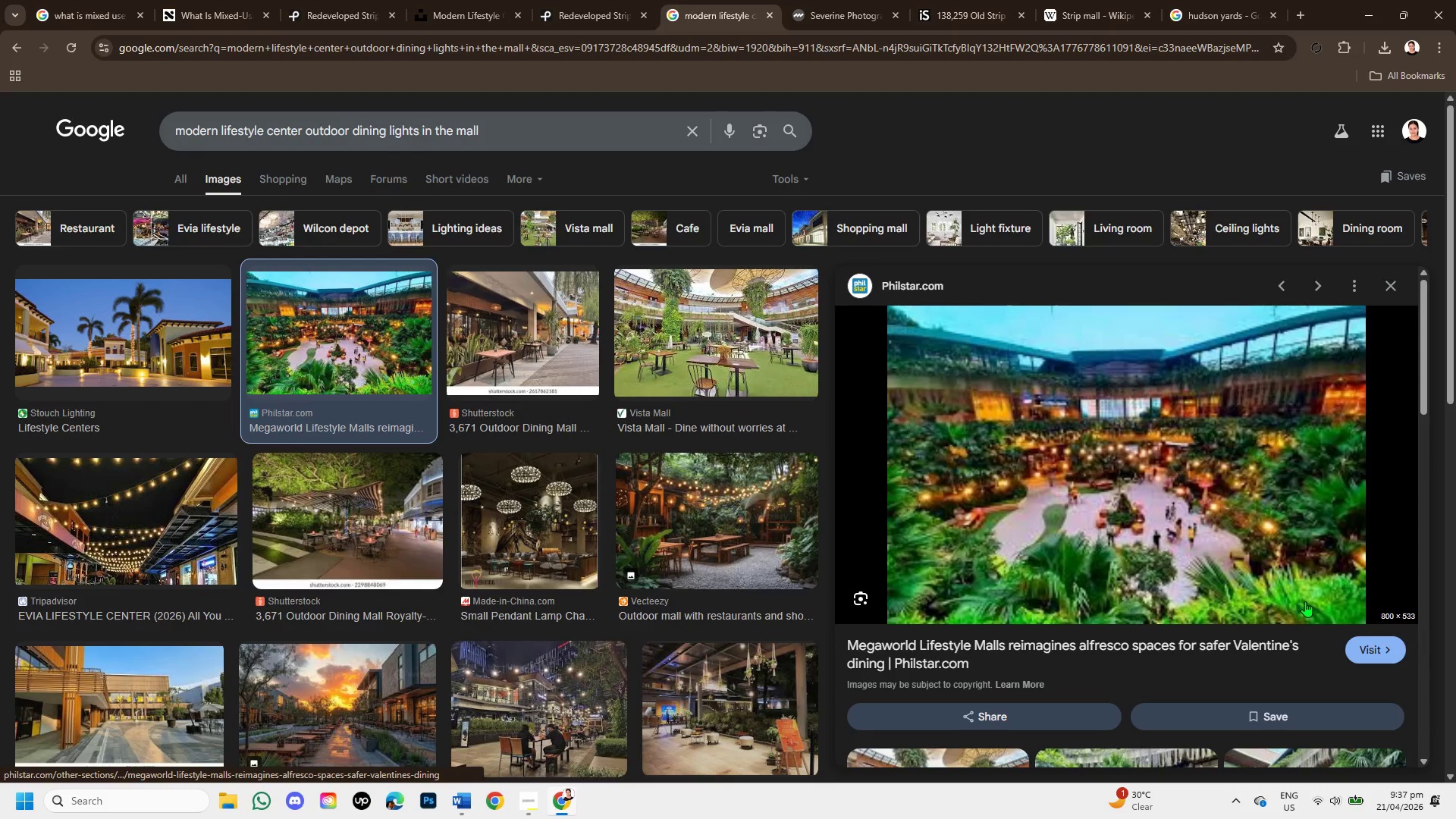 
left_click([500, 347])
 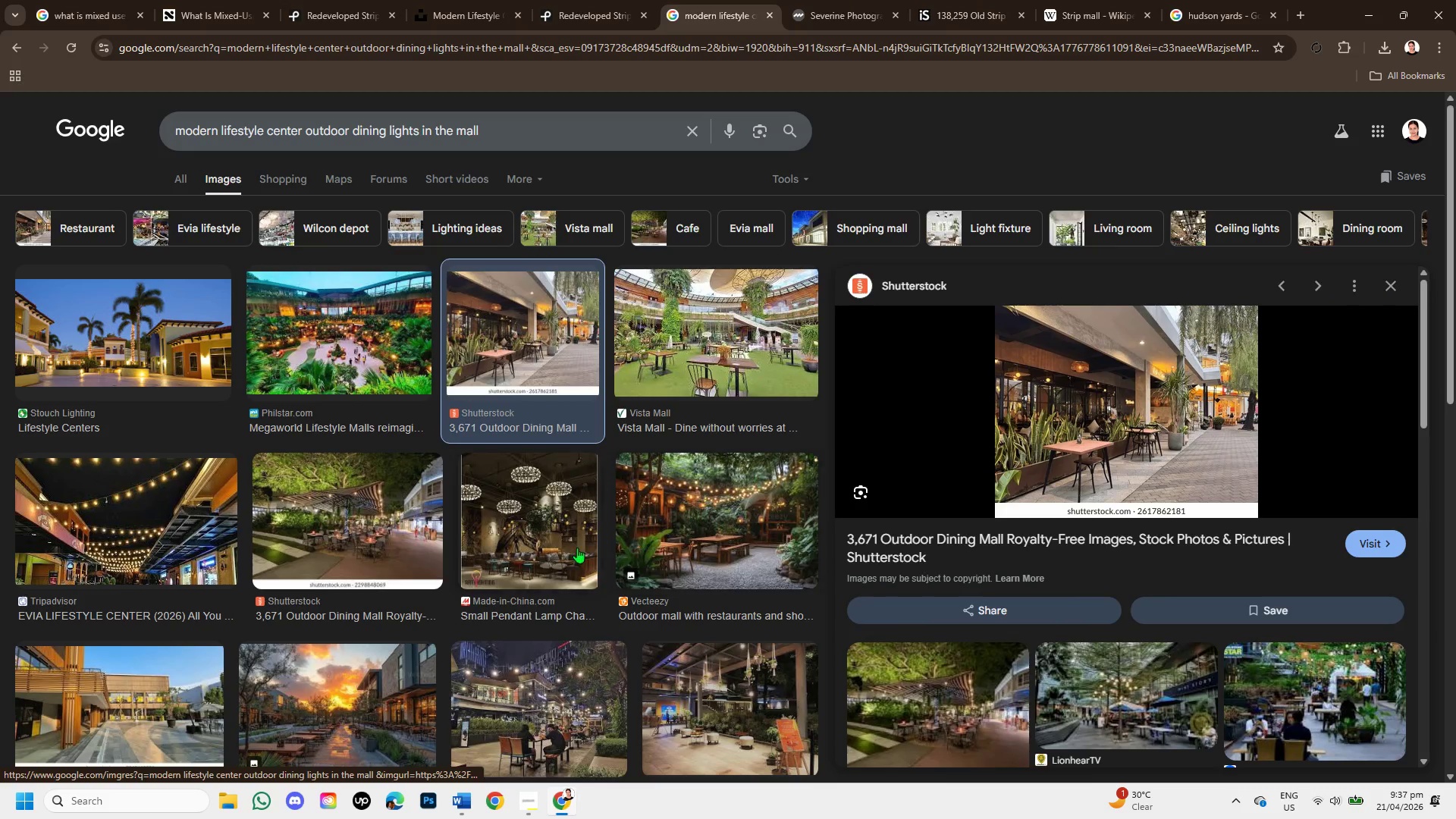 
scroll: coordinate [536, 591], scroll_direction: down, amount: 1.0
 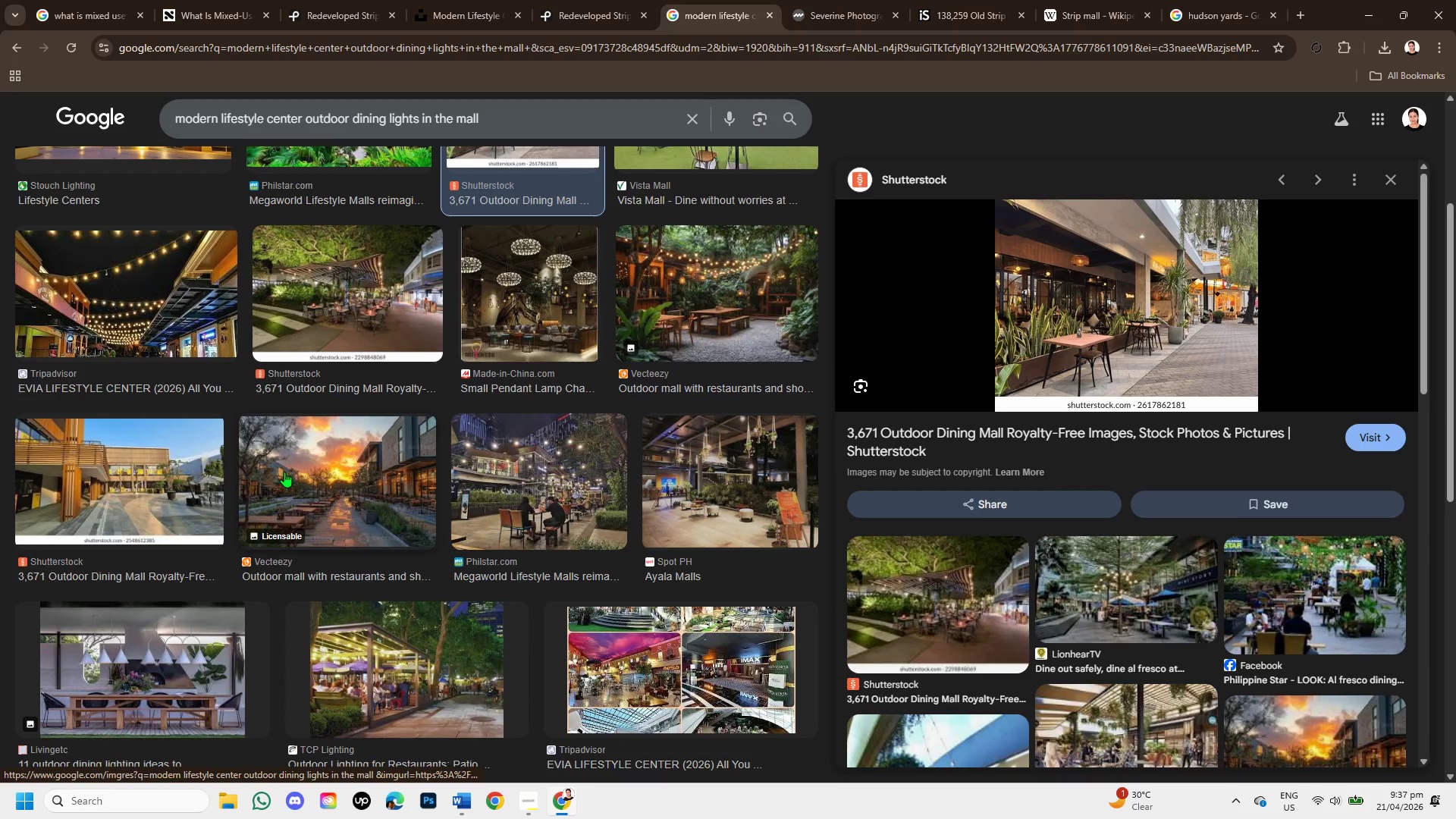 
left_click([284, 472])
 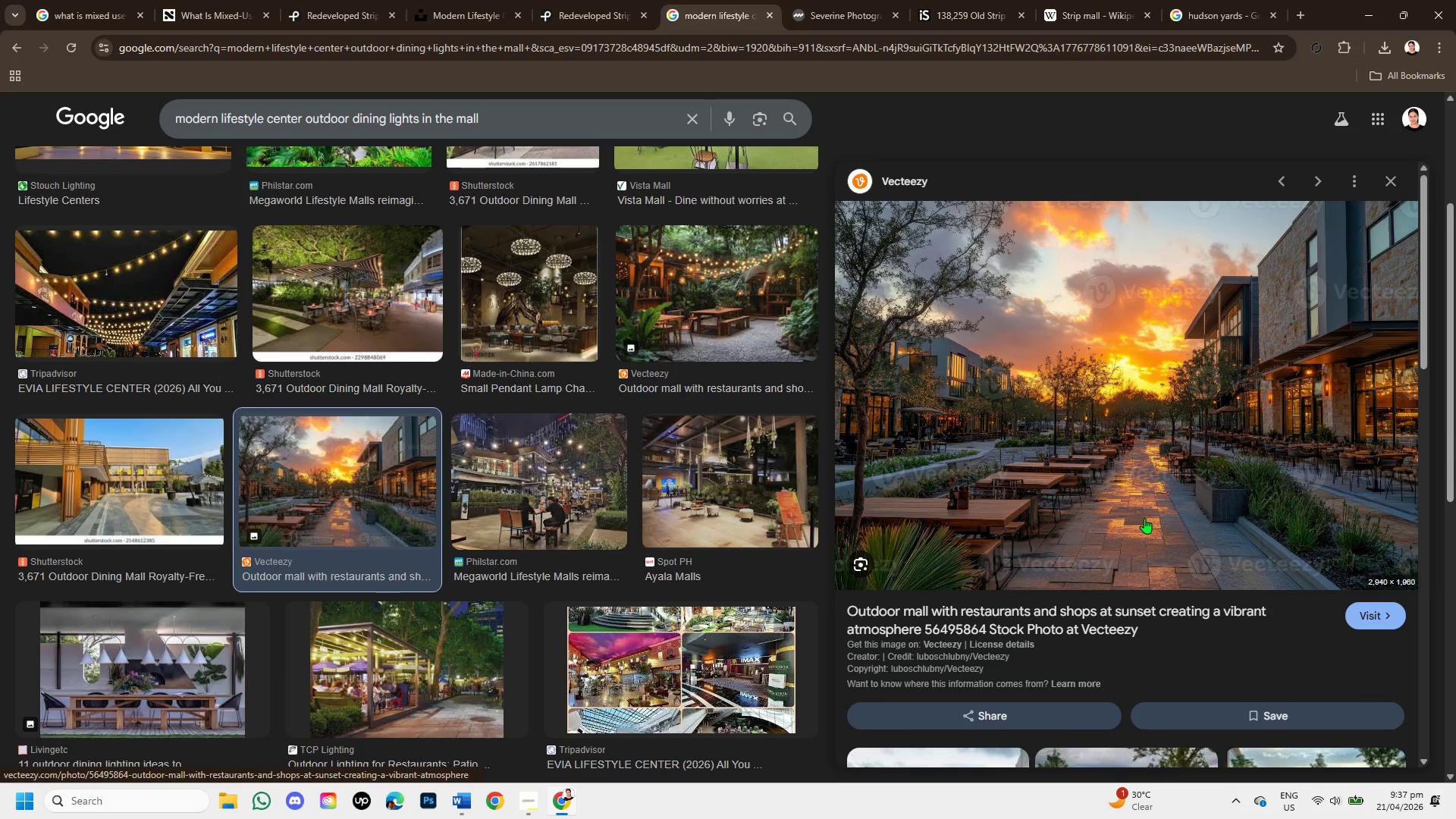 
scroll: coordinate [1145, 523], scroll_direction: down, amount: 2.0
 